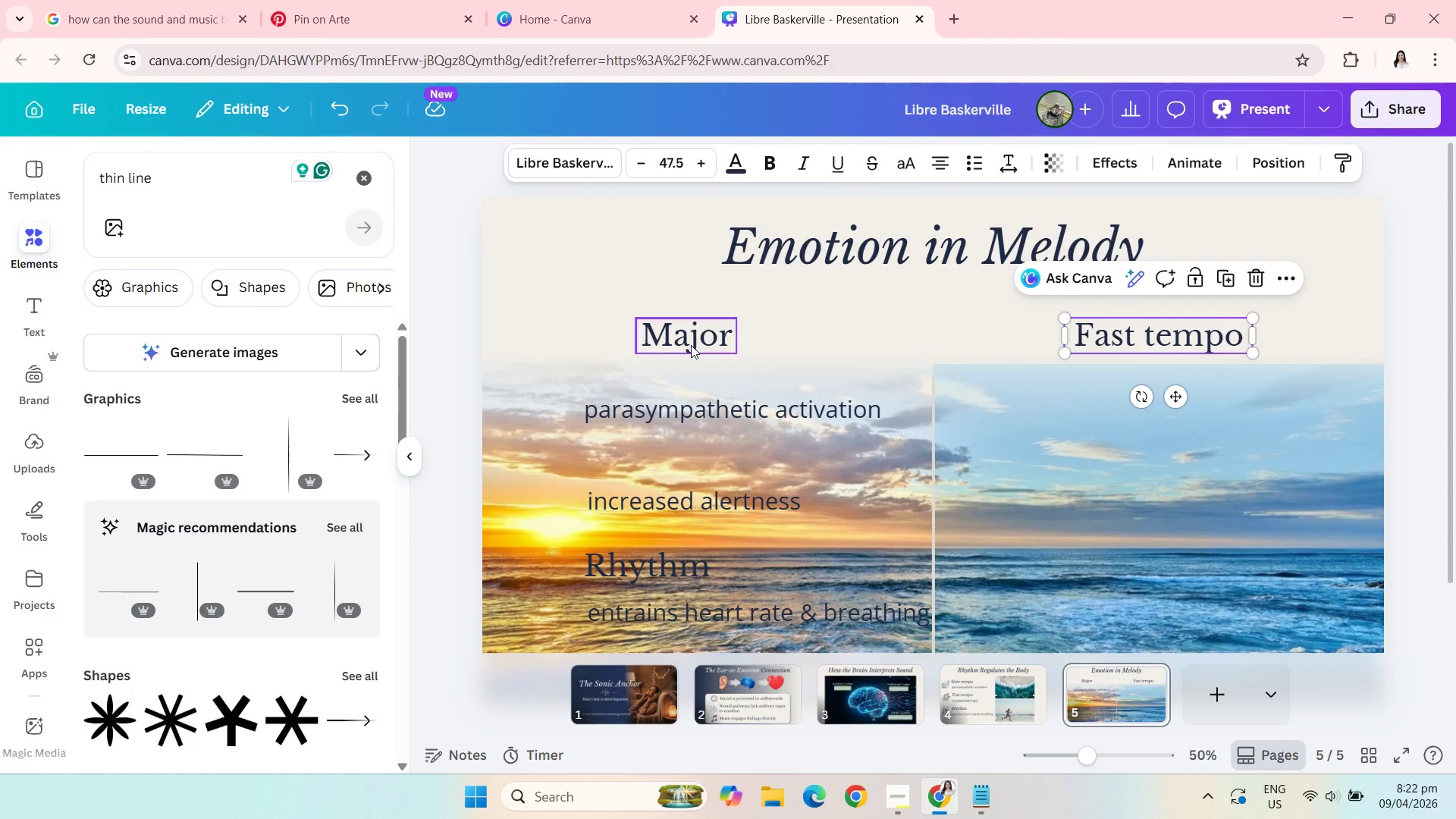 
left_click_drag(start_coordinate=[691, 345], to_coordinate=[683, 344])
 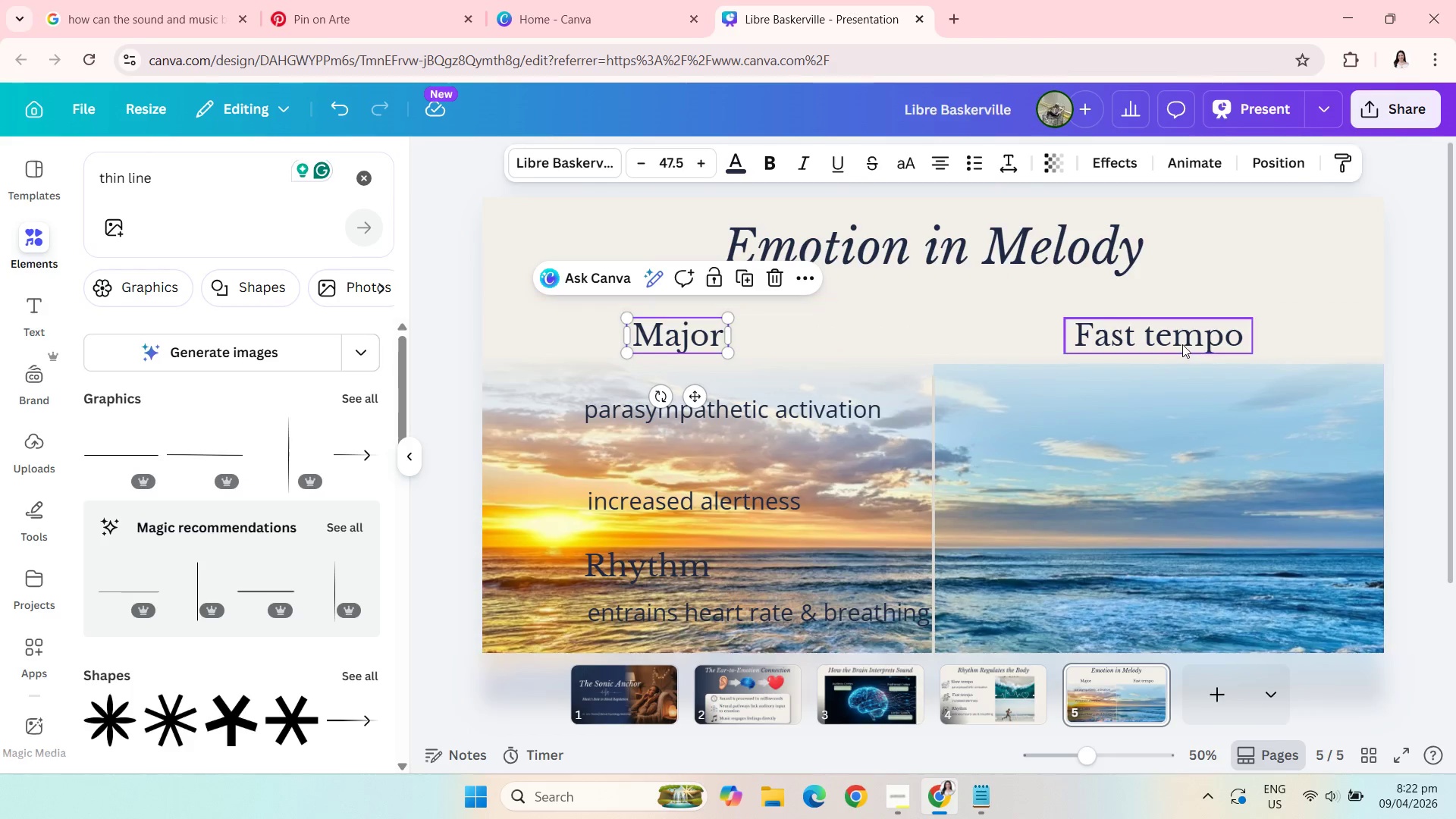 
left_click([1199, 344])
 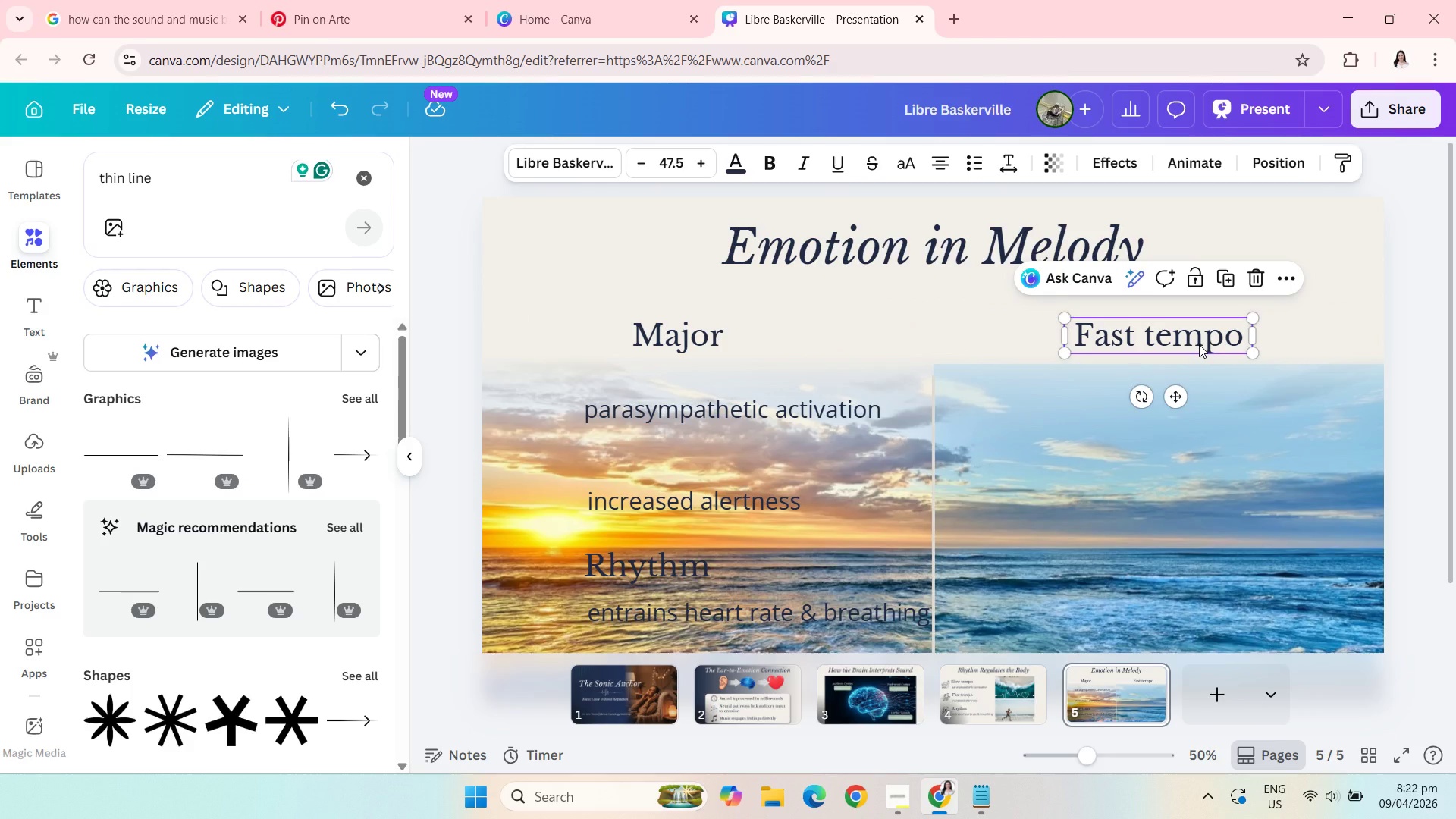 
left_click([1199, 344])
 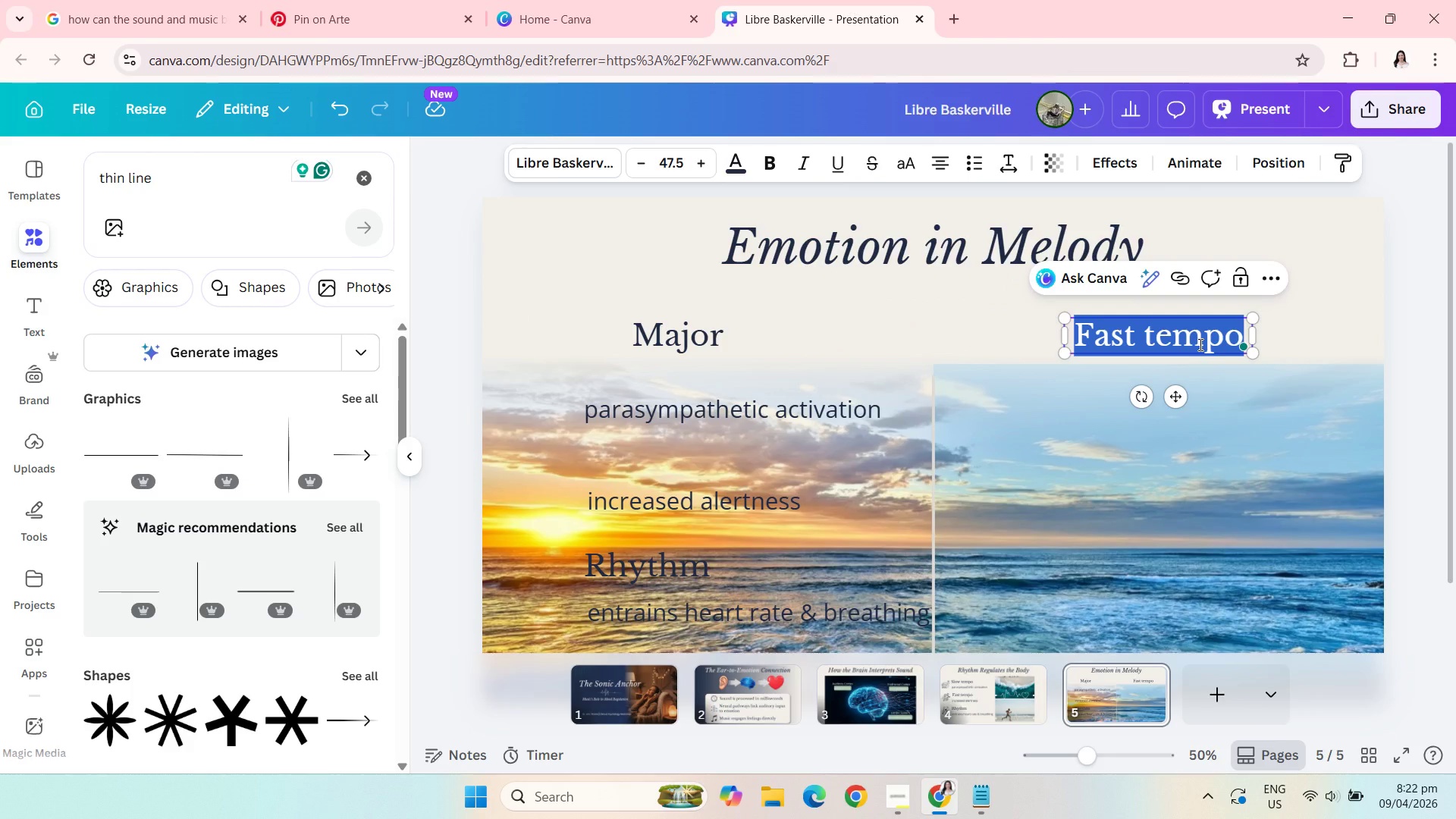 
type(Minor)
 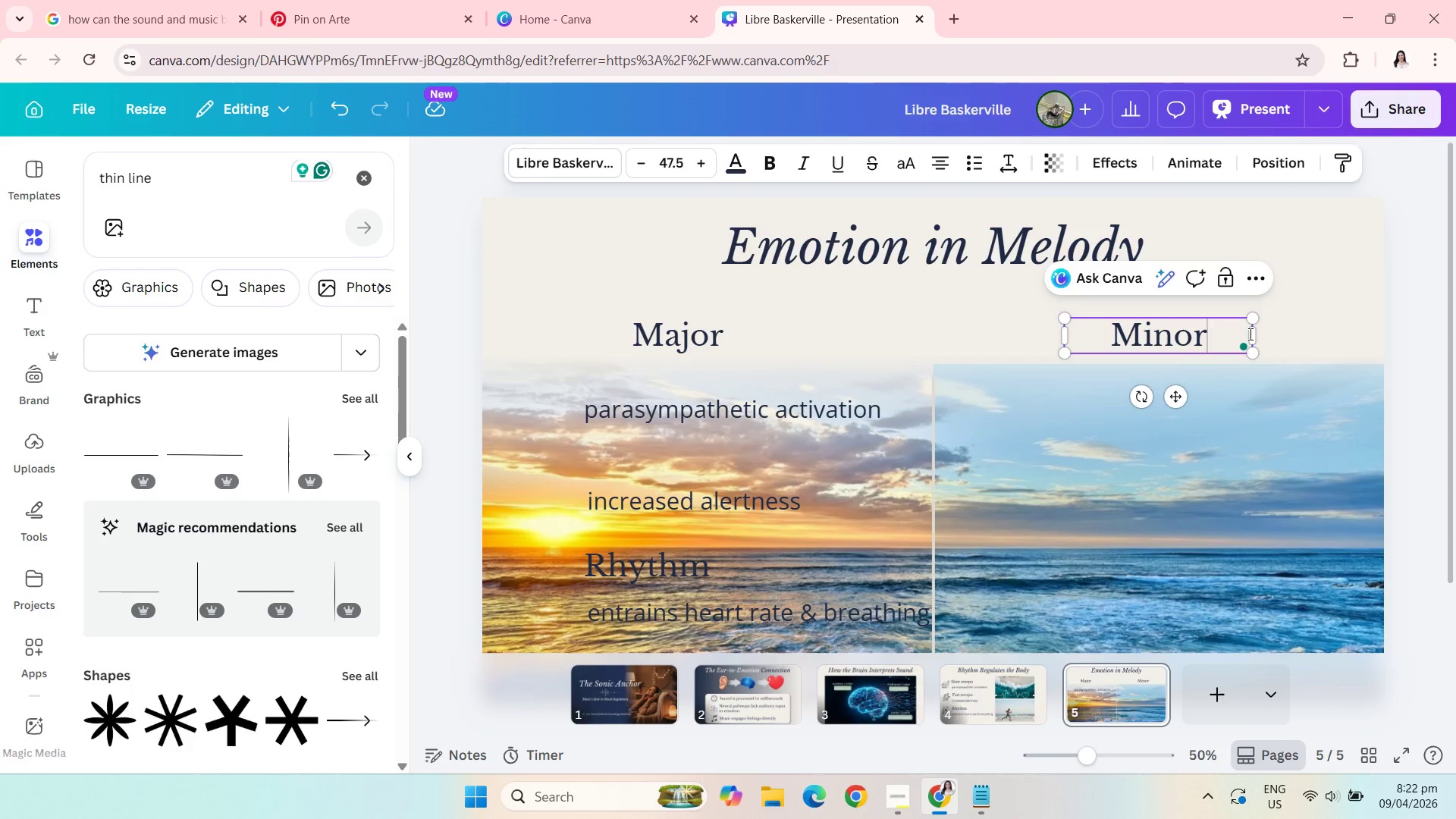 
left_click_drag(start_coordinate=[1256, 334], to_coordinate=[1170, 329])
 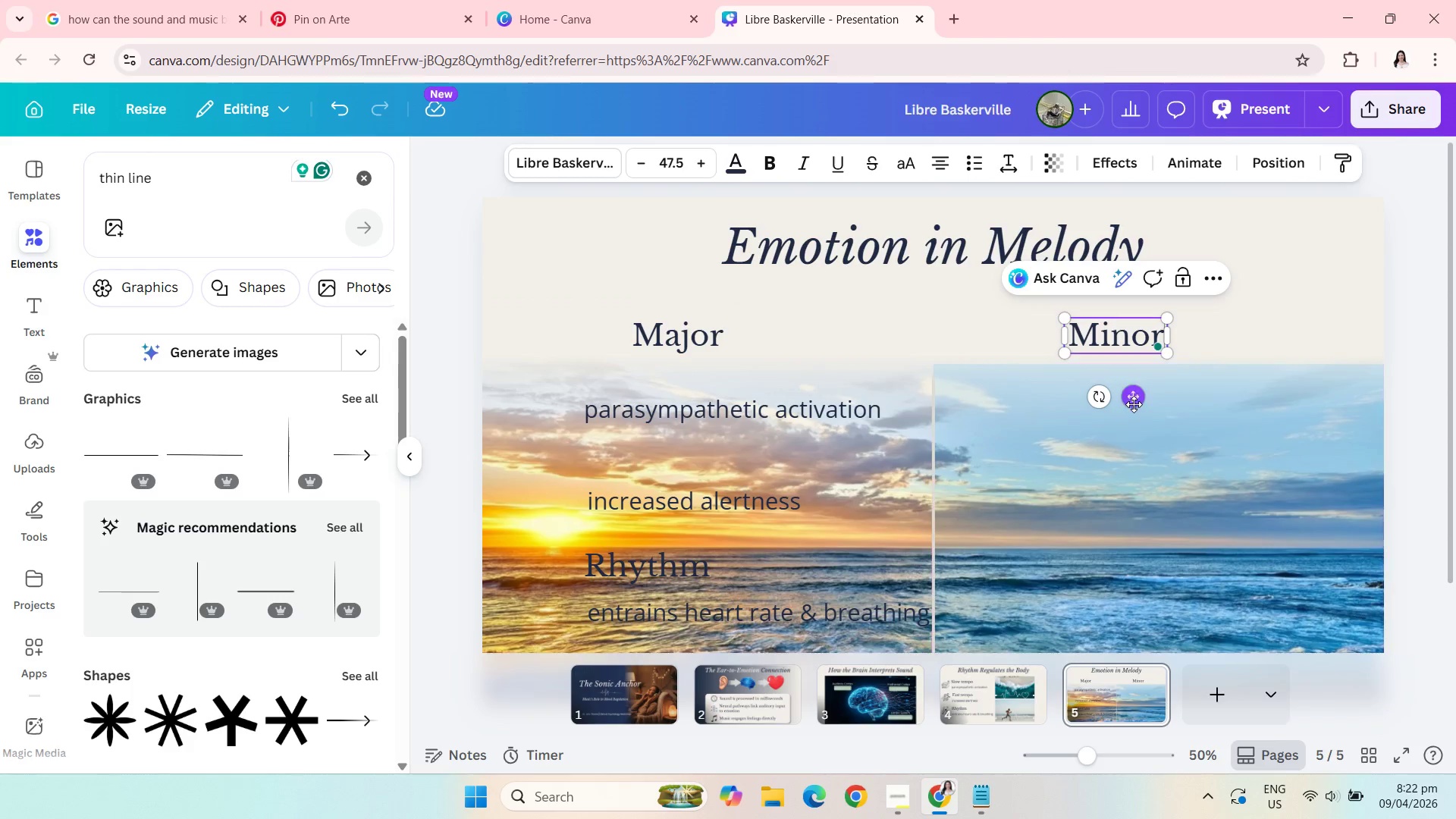 
left_click_drag(start_coordinate=[1133, 403], to_coordinate=[1178, 398])
 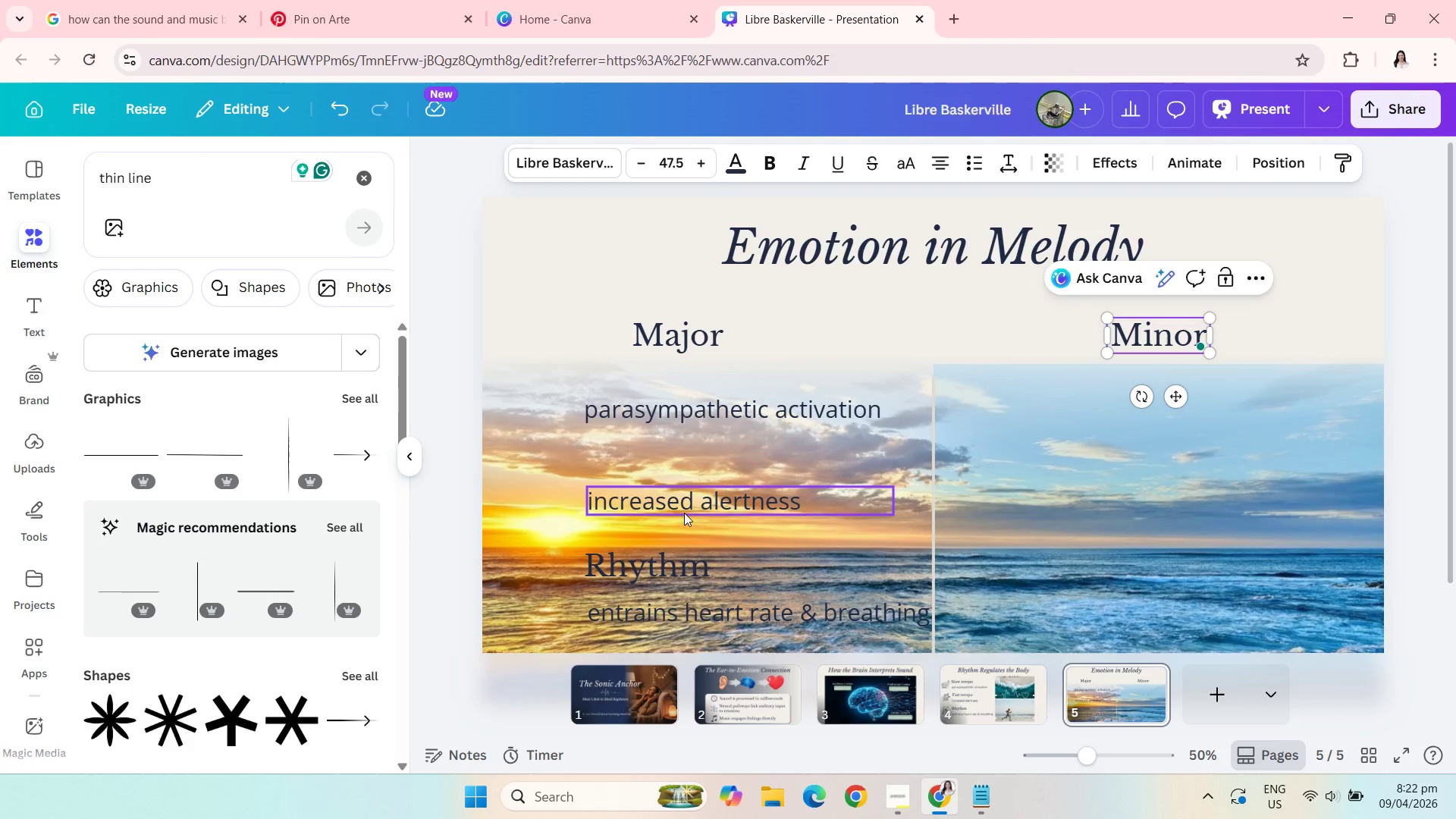 
left_click([685, 558])
 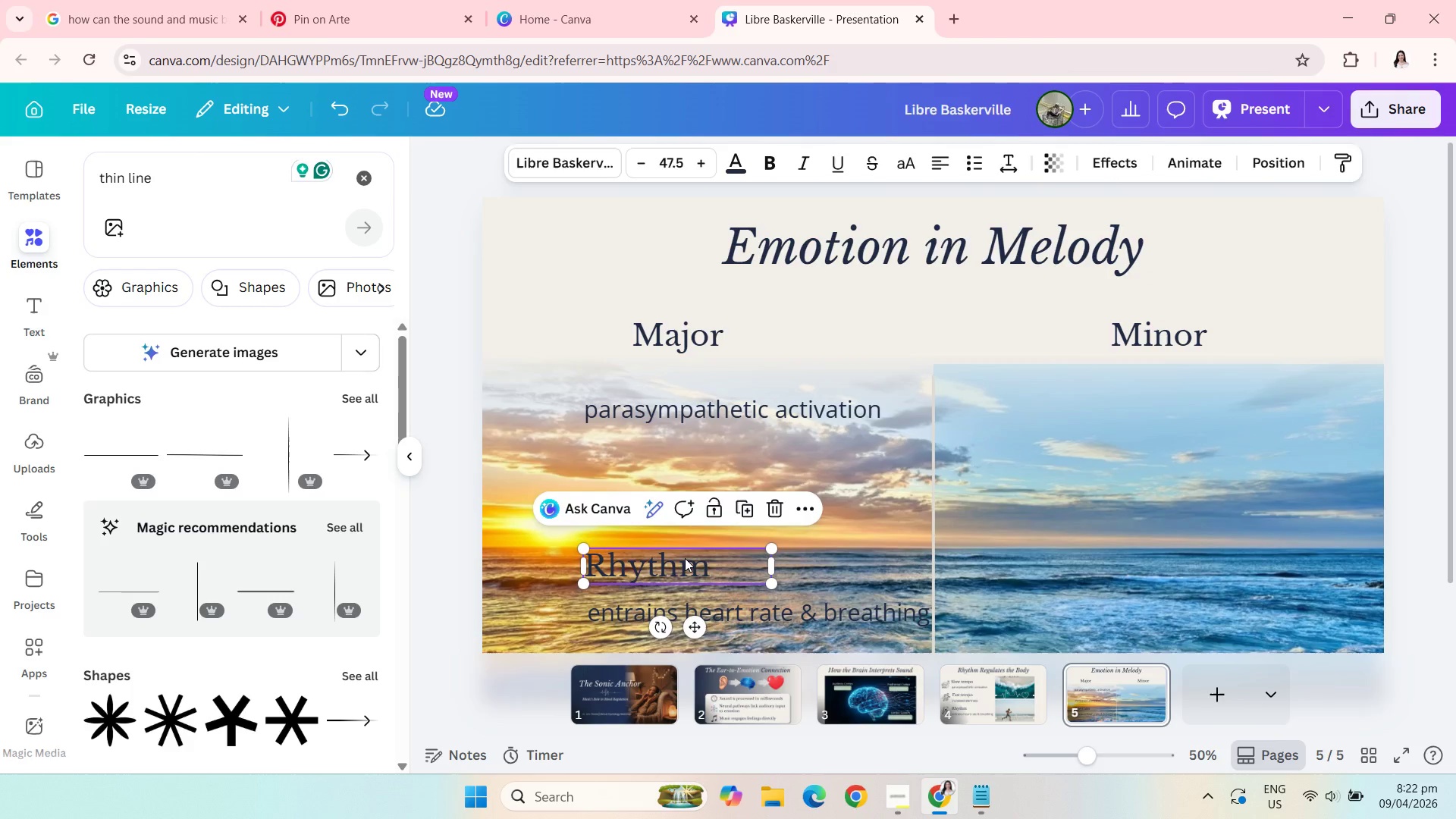 
key(Backspace)
 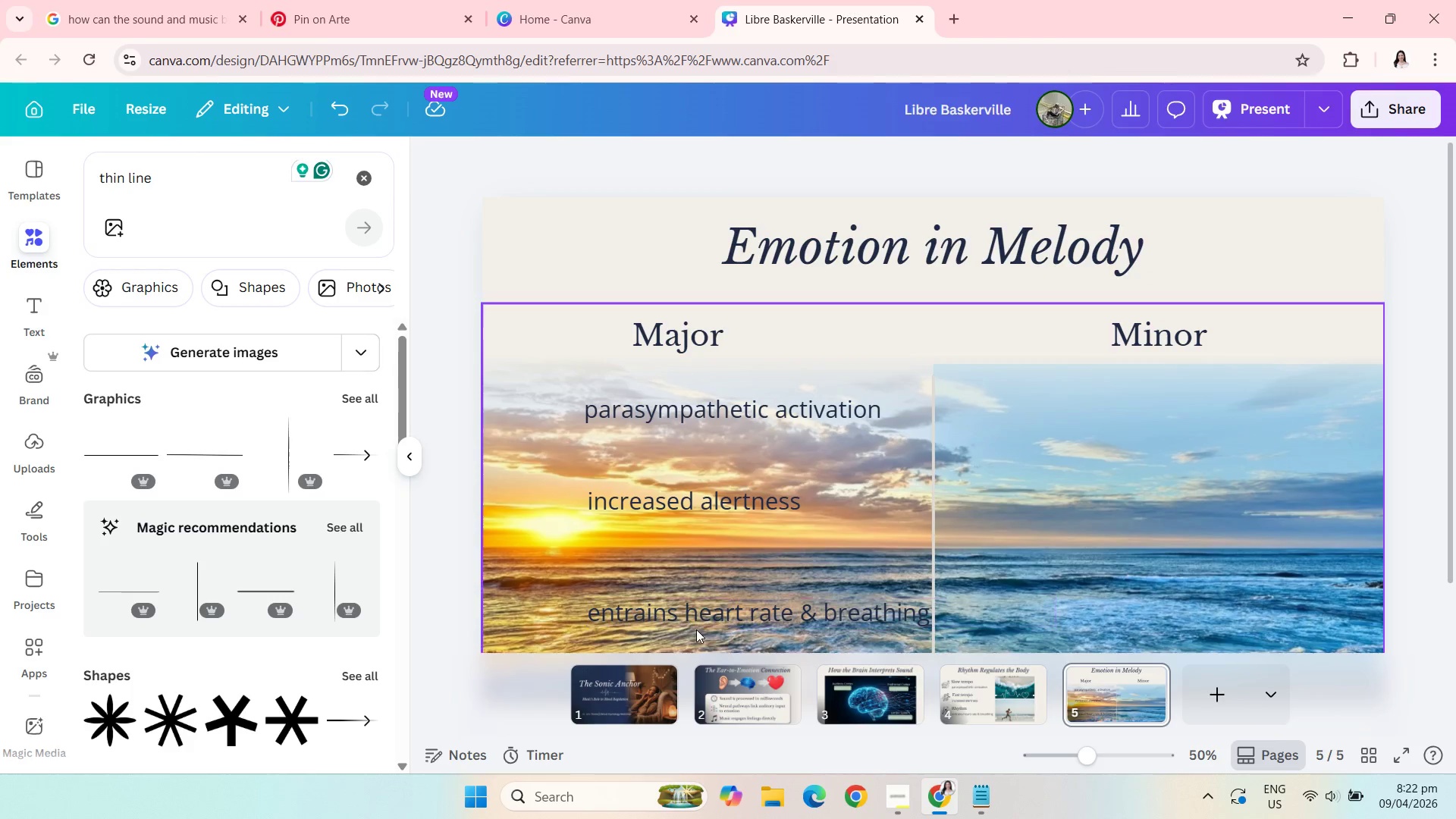 
left_click_drag(start_coordinate=[698, 619], to_coordinate=[691, 575])
 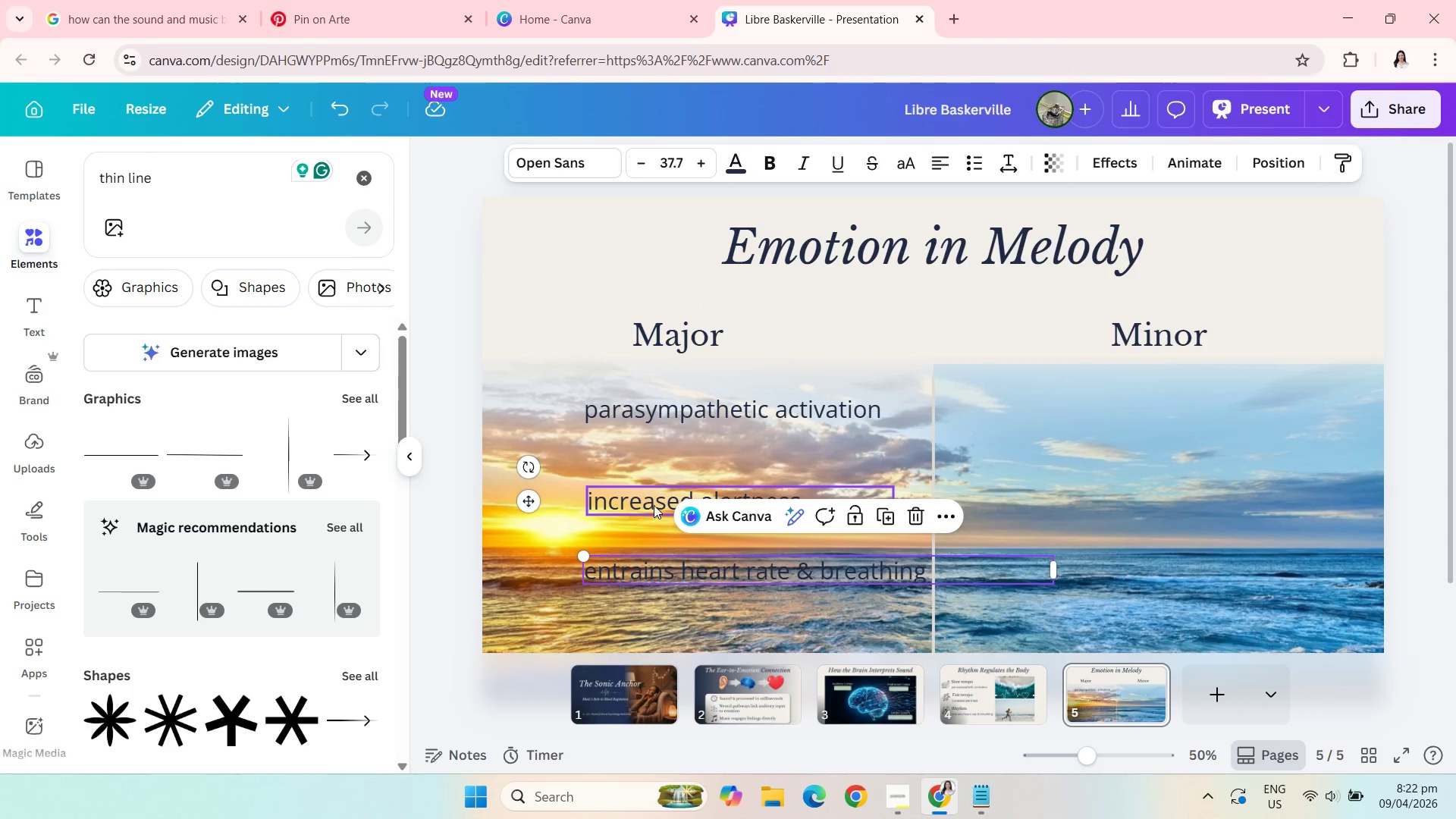 
left_click_drag(start_coordinate=[654, 504], to_coordinate=[654, 495])
 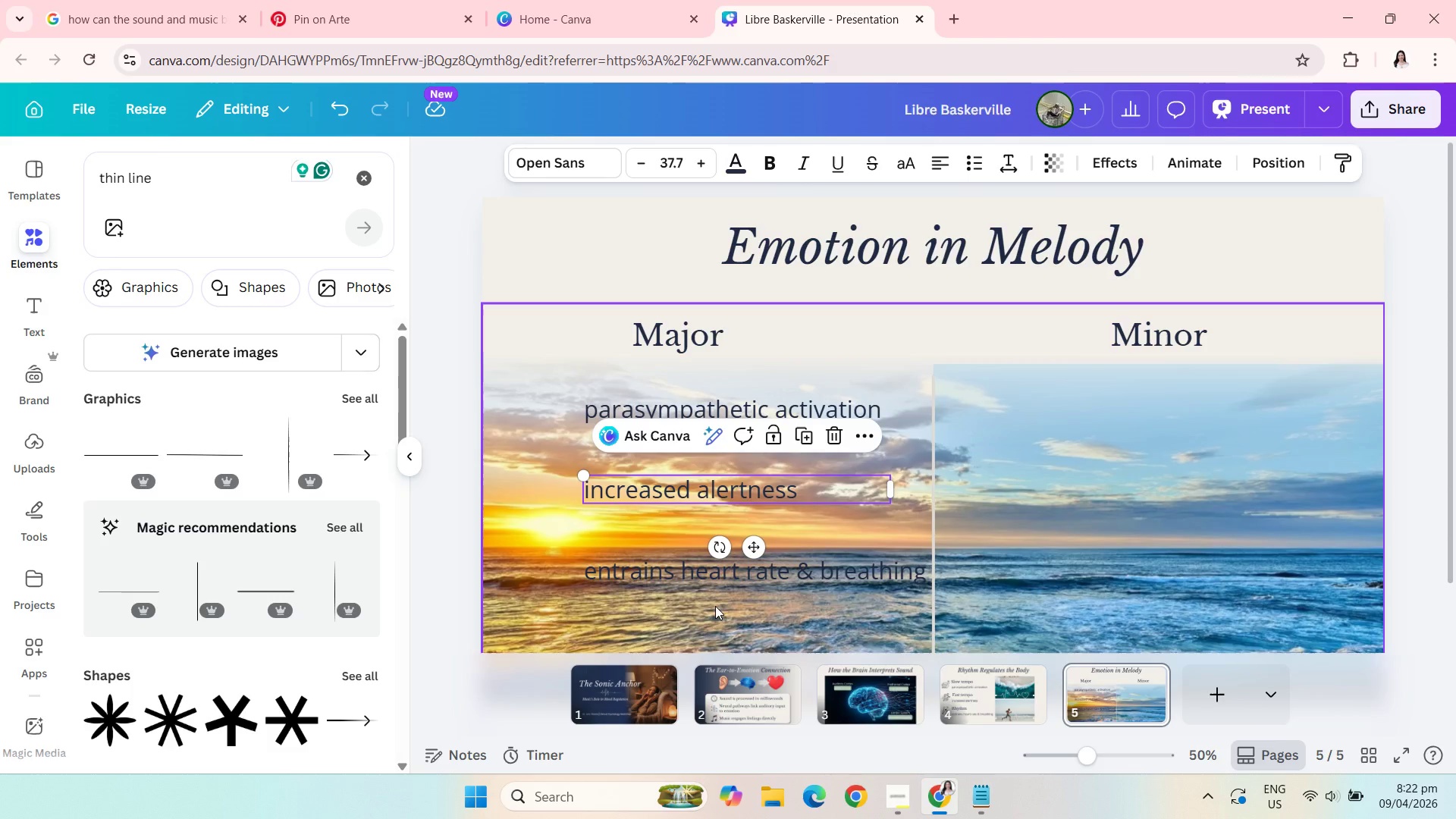 
left_click_drag(start_coordinate=[715, 606], to_coordinate=[588, 401])
 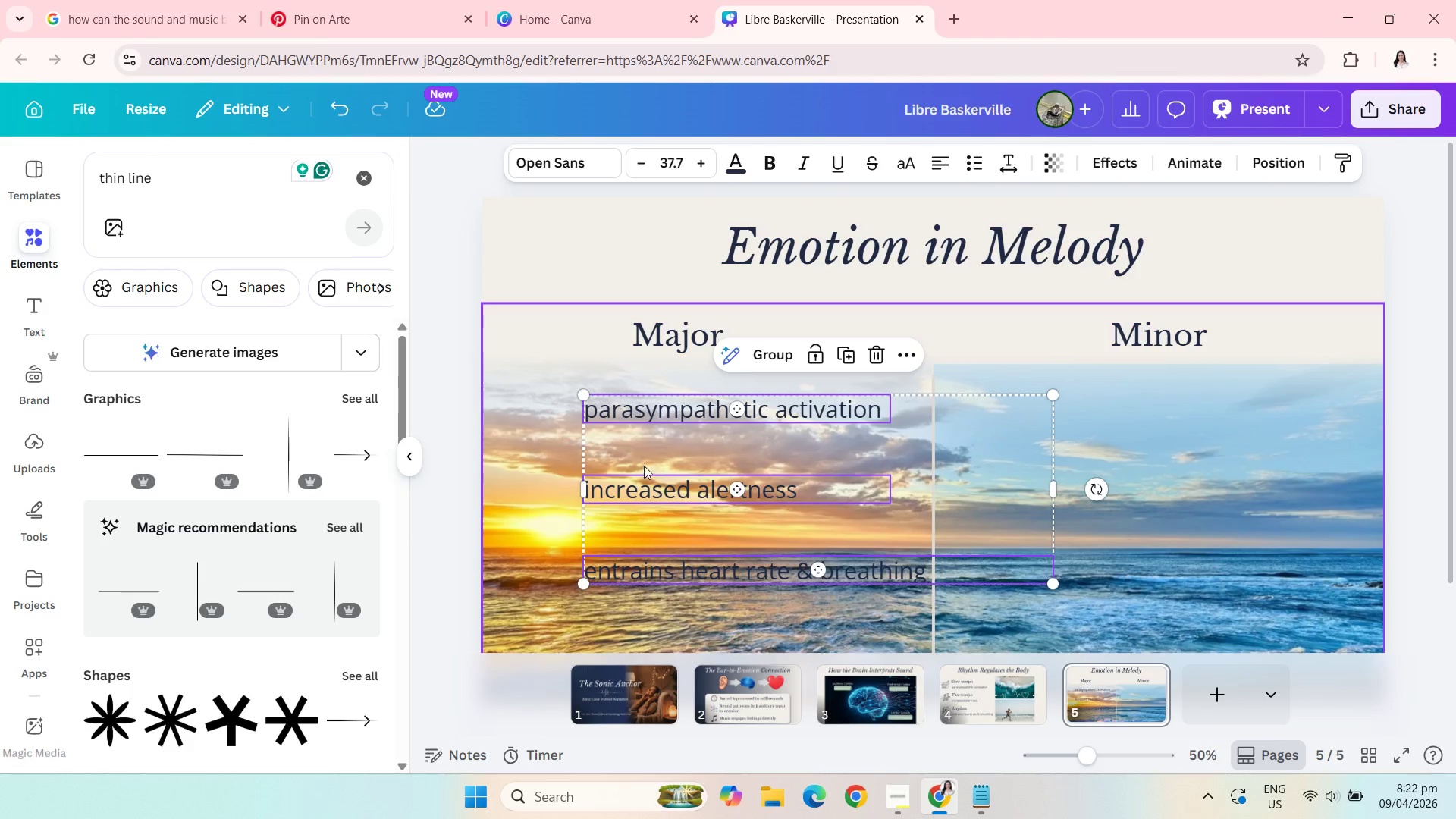 
left_click_drag(start_coordinate=[647, 469], to_coordinate=[648, 492])
 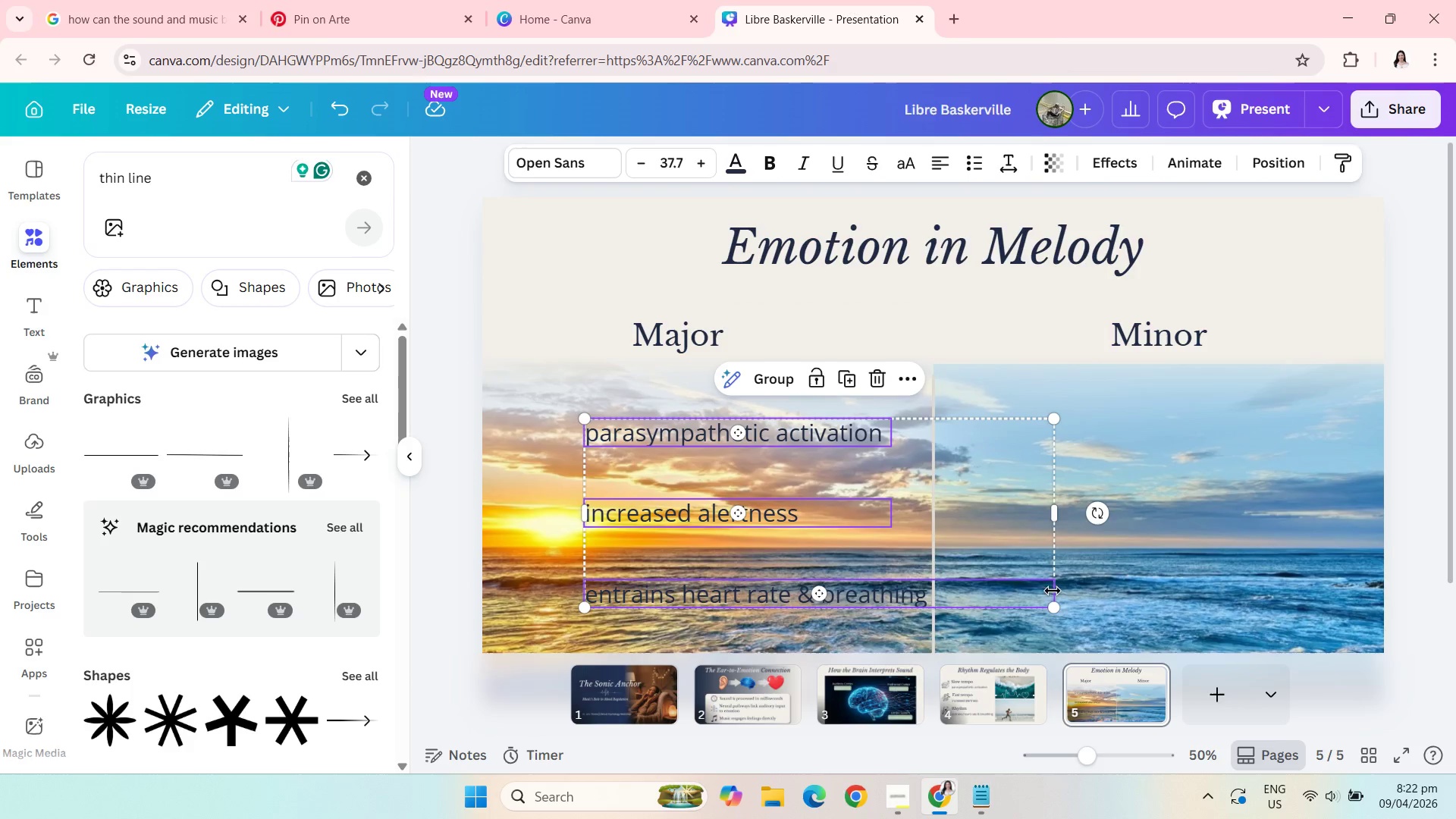 
left_click([1139, 568])
 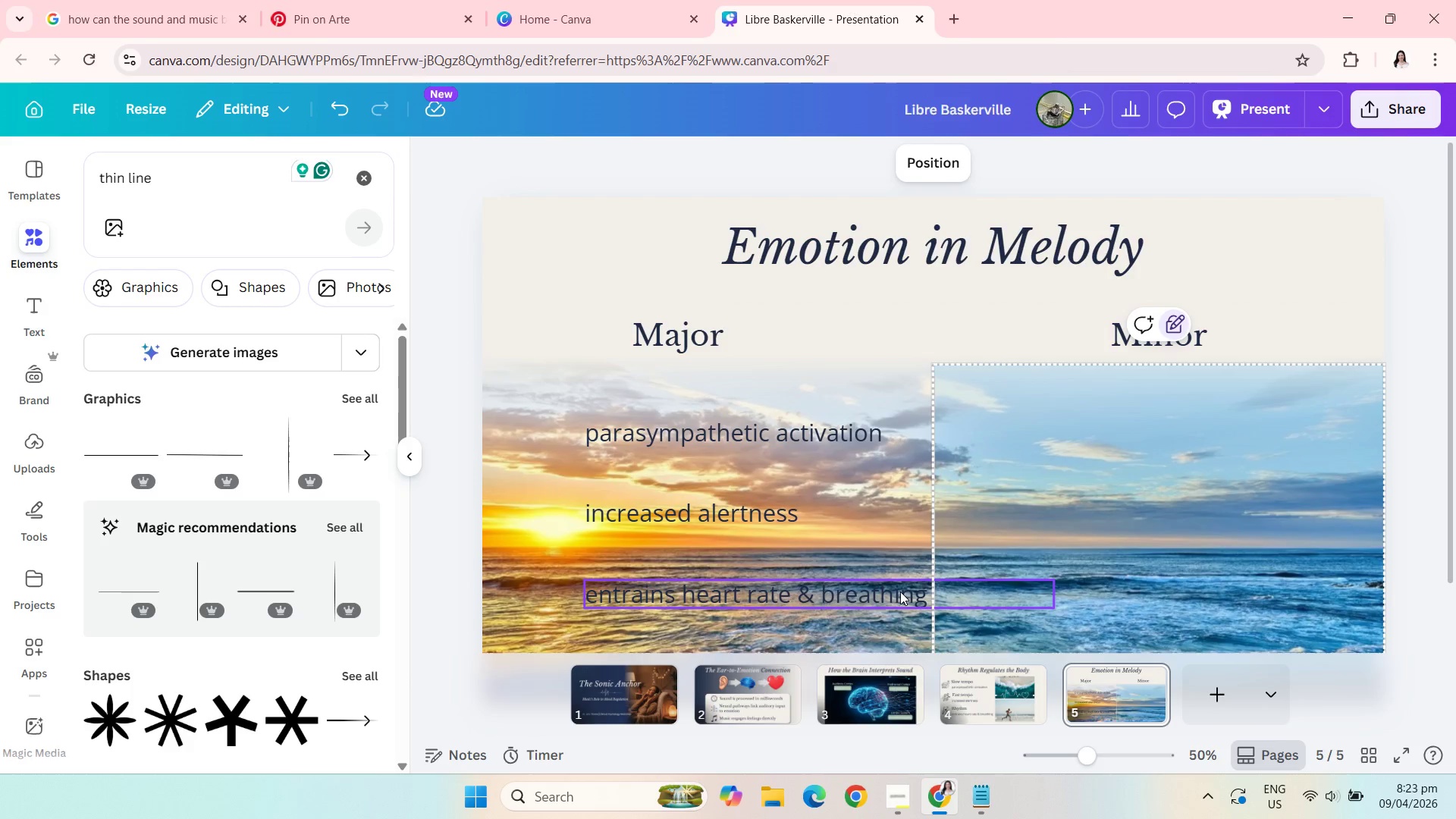 
left_click([899, 592])
 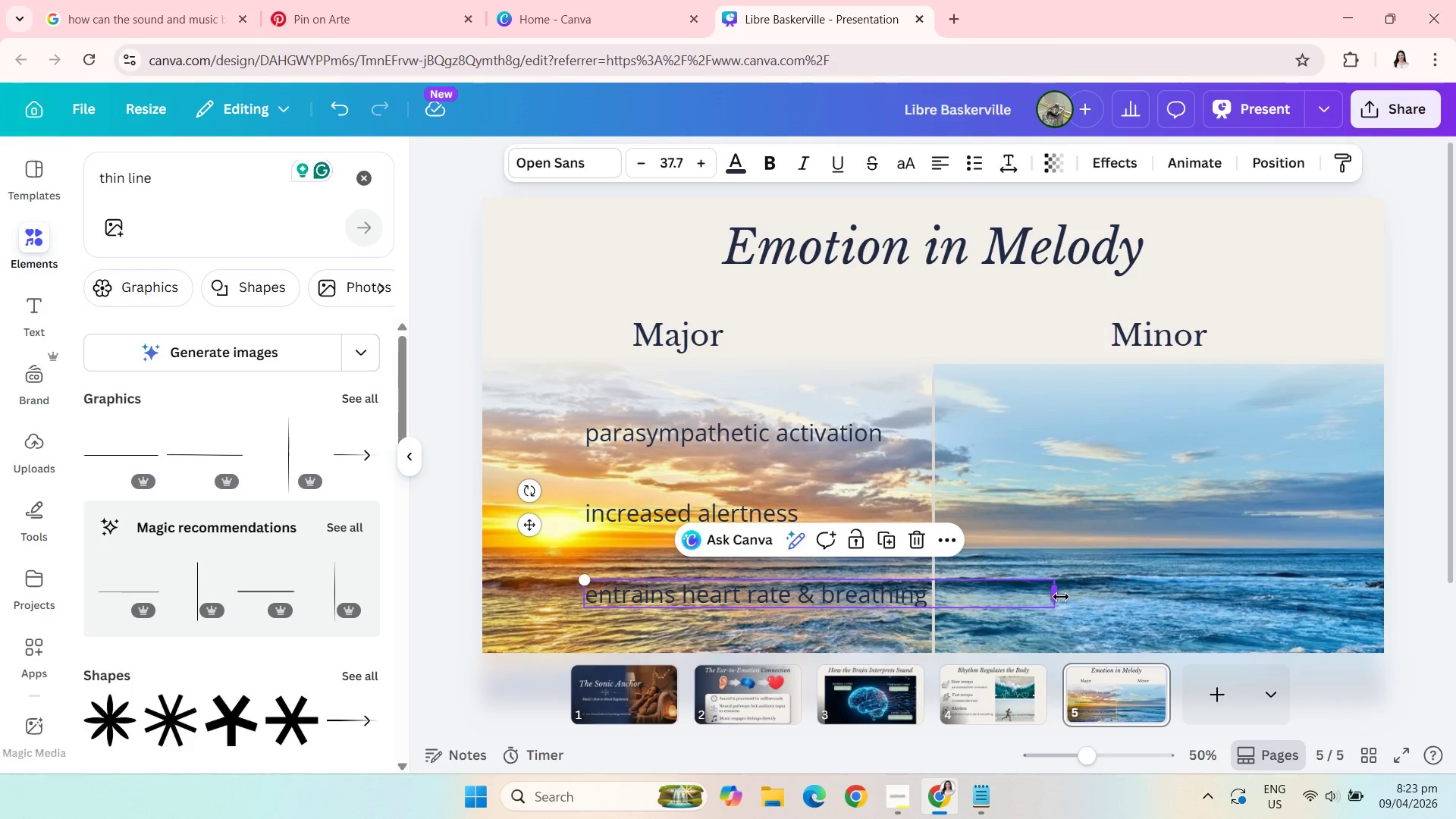 
left_click_drag(start_coordinate=[1057, 596], to_coordinate=[927, 598])
 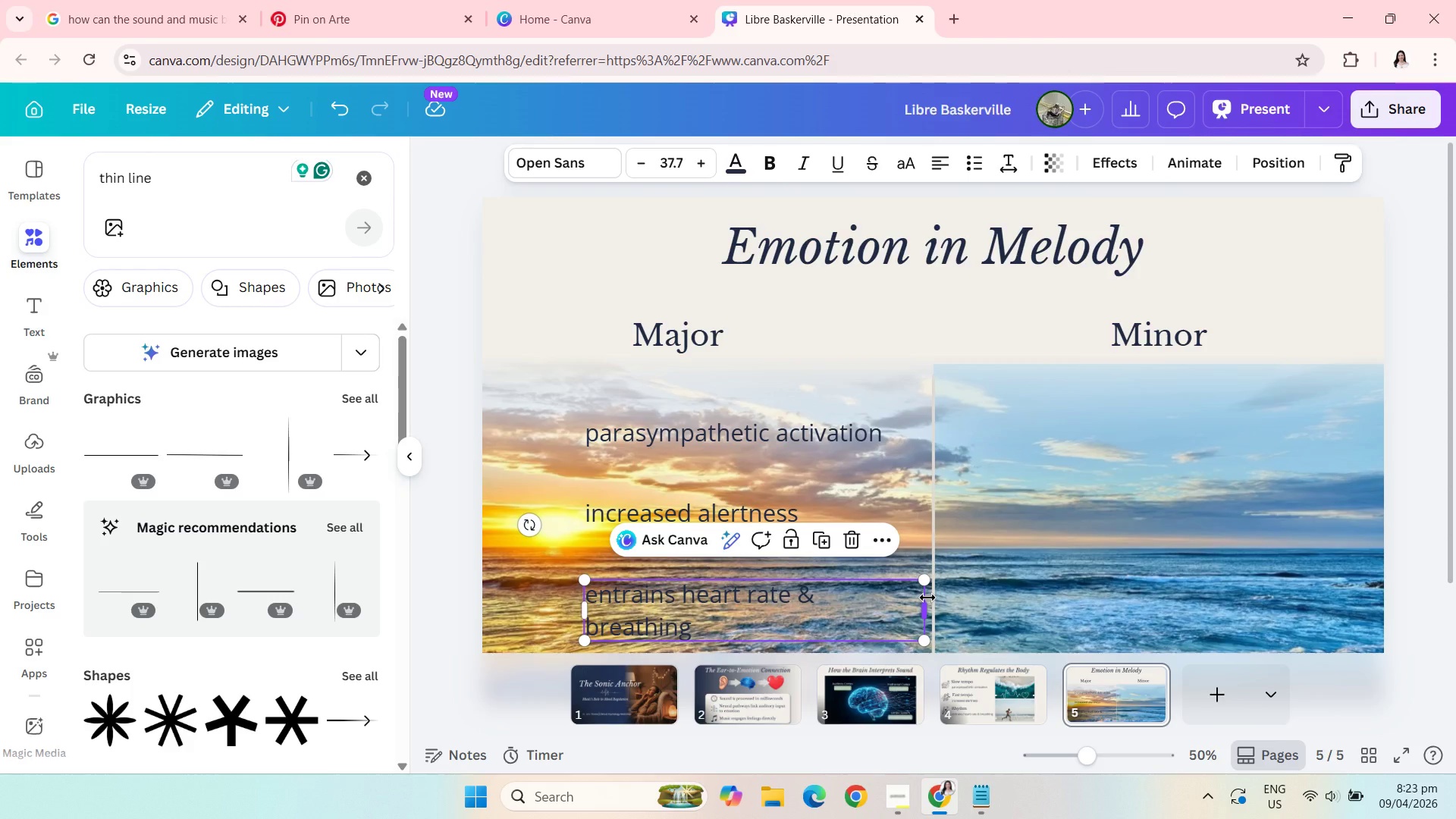 
wait(5.62)
 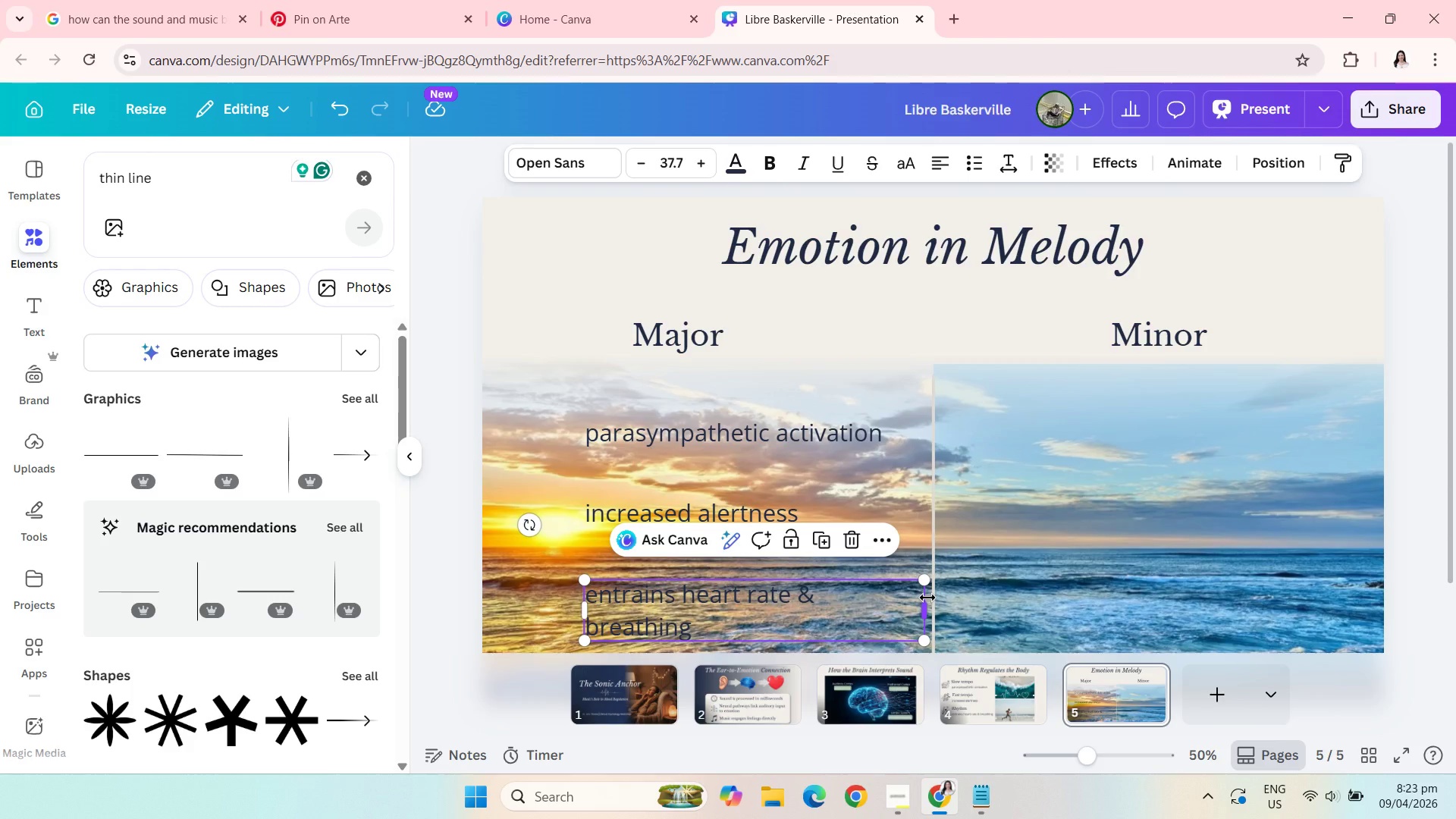 
left_click([679, 428])
 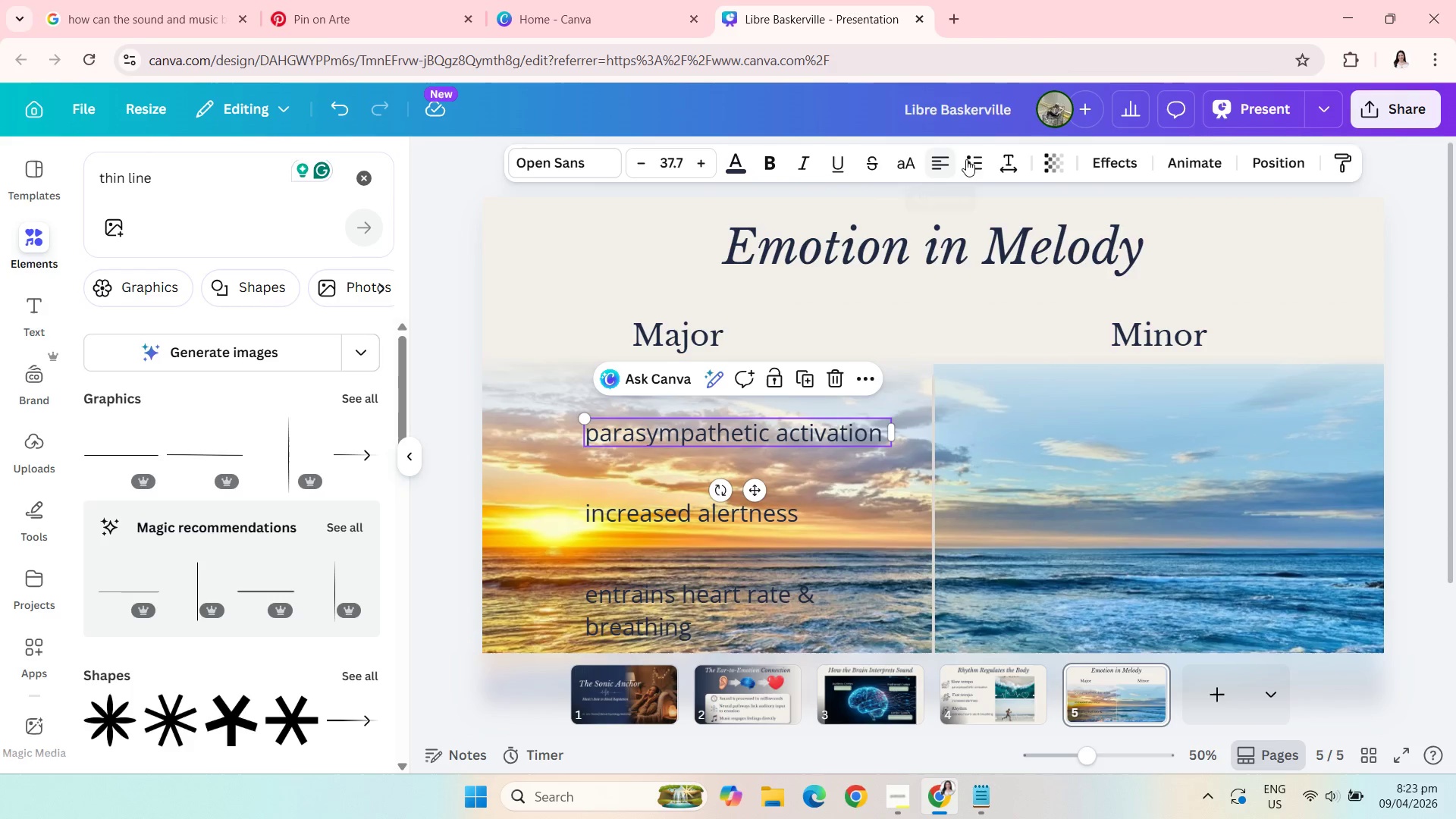 
left_click([971, 161])
 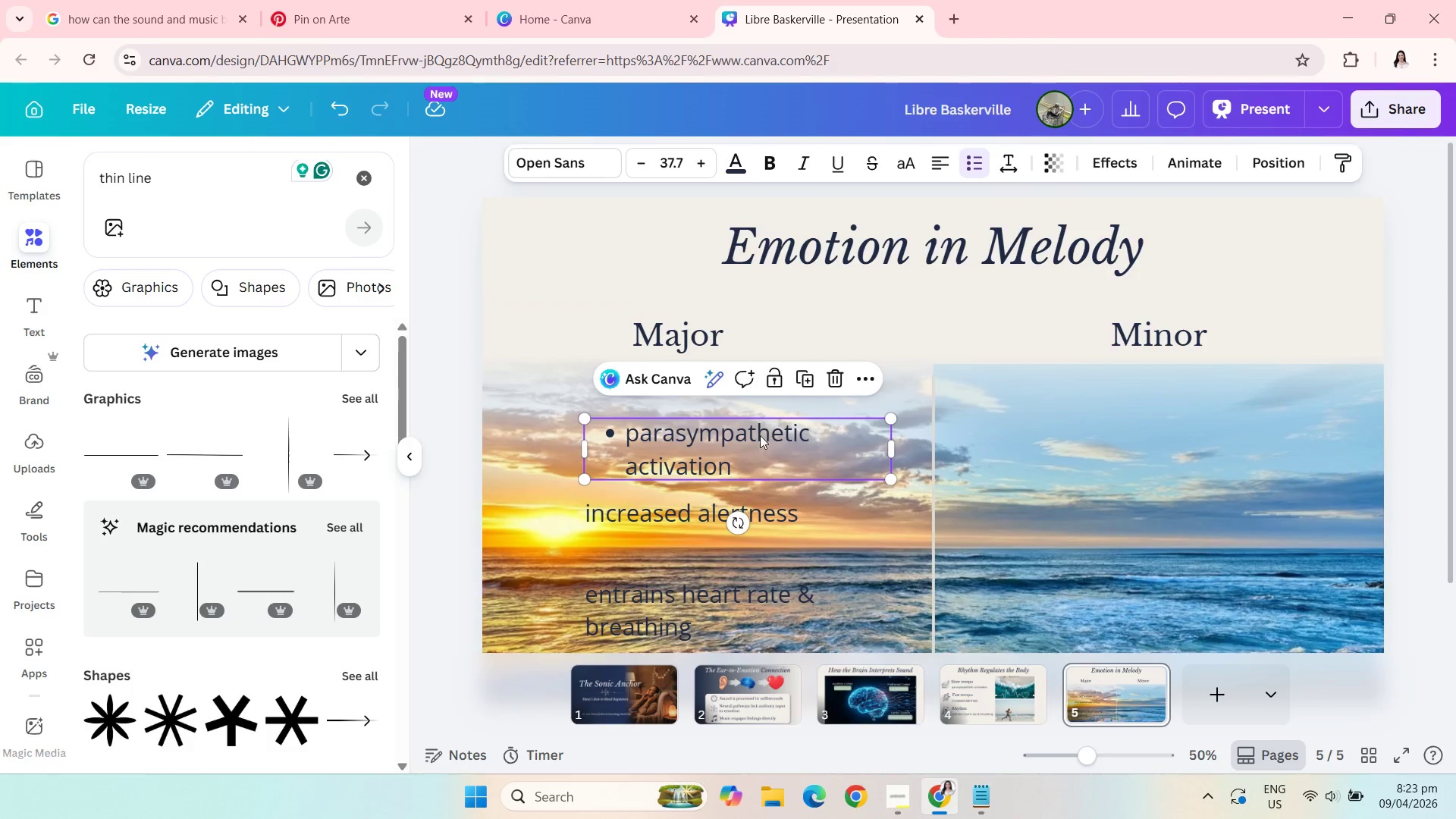 
left_click([742, 460])
 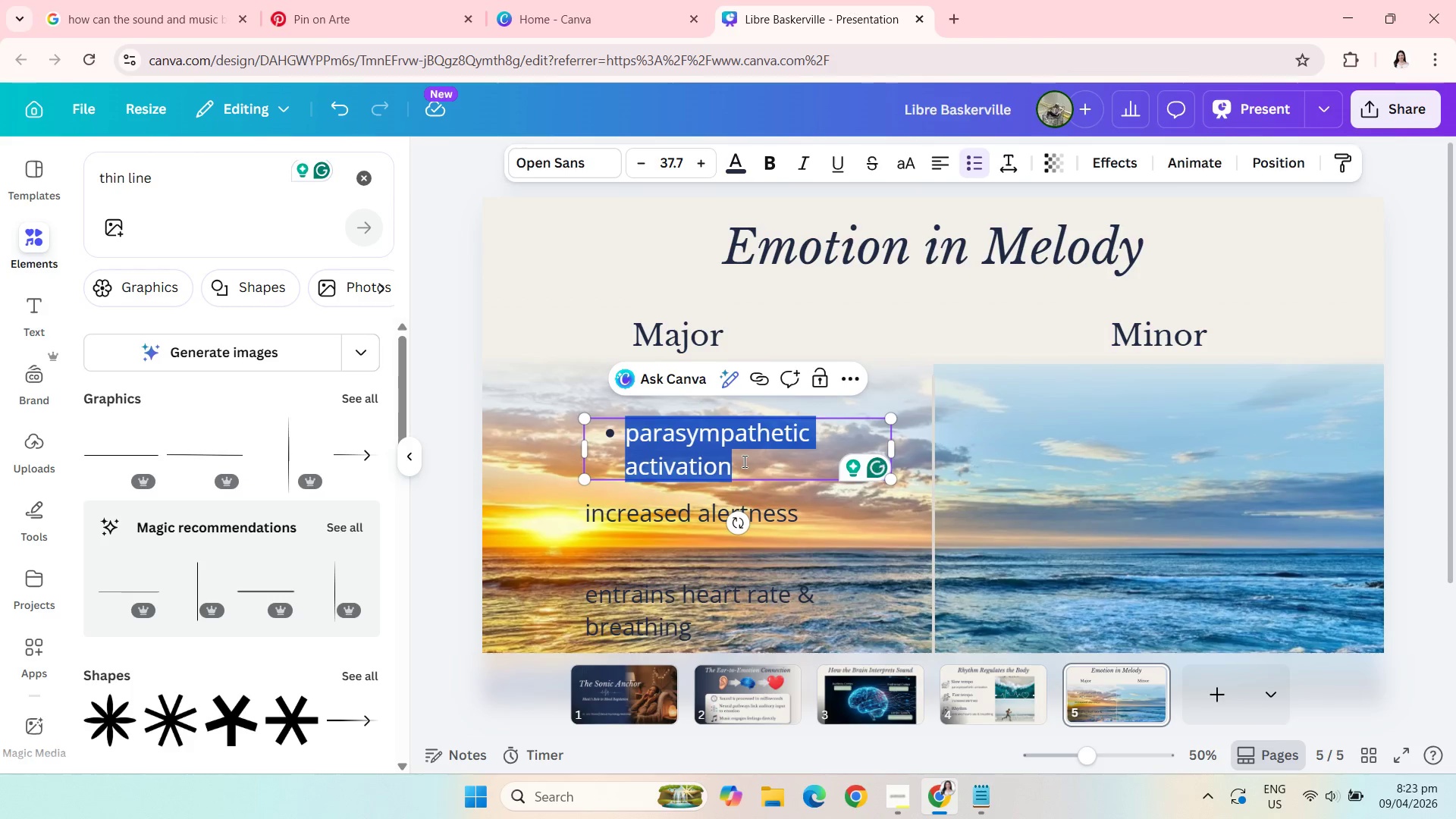 
type(Bright)
 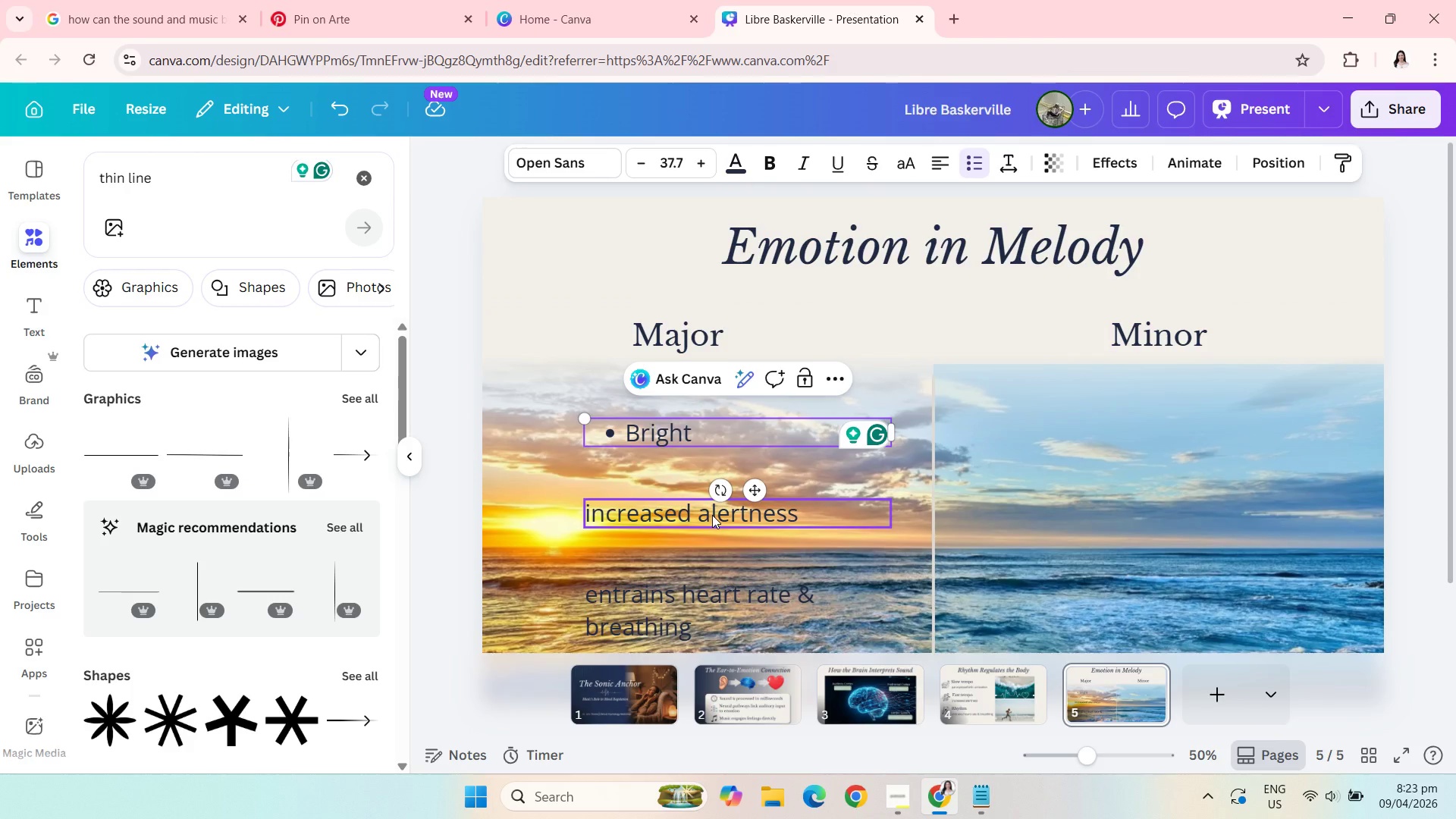 
left_click([712, 515])
 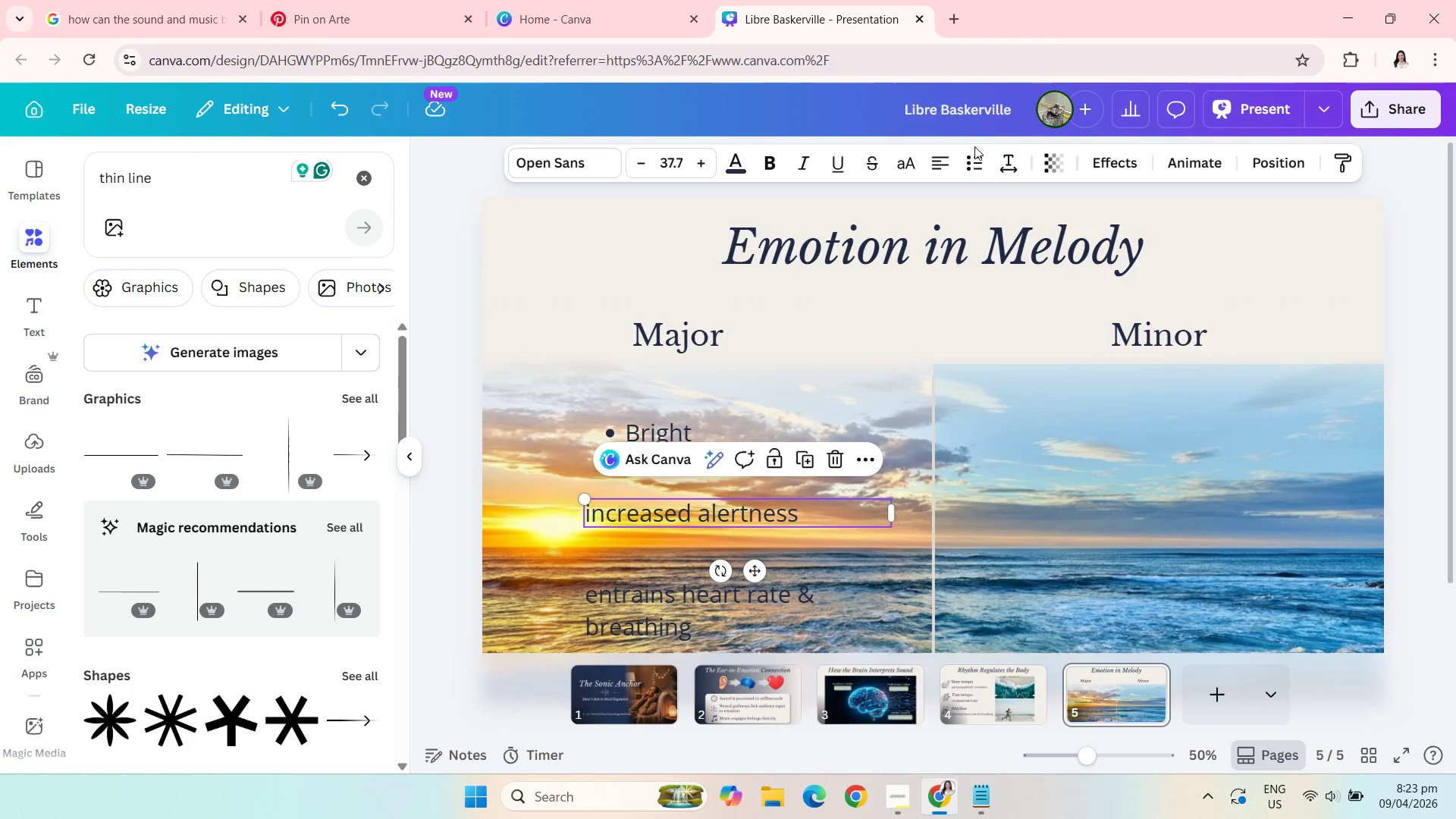 
left_click([972, 150])
 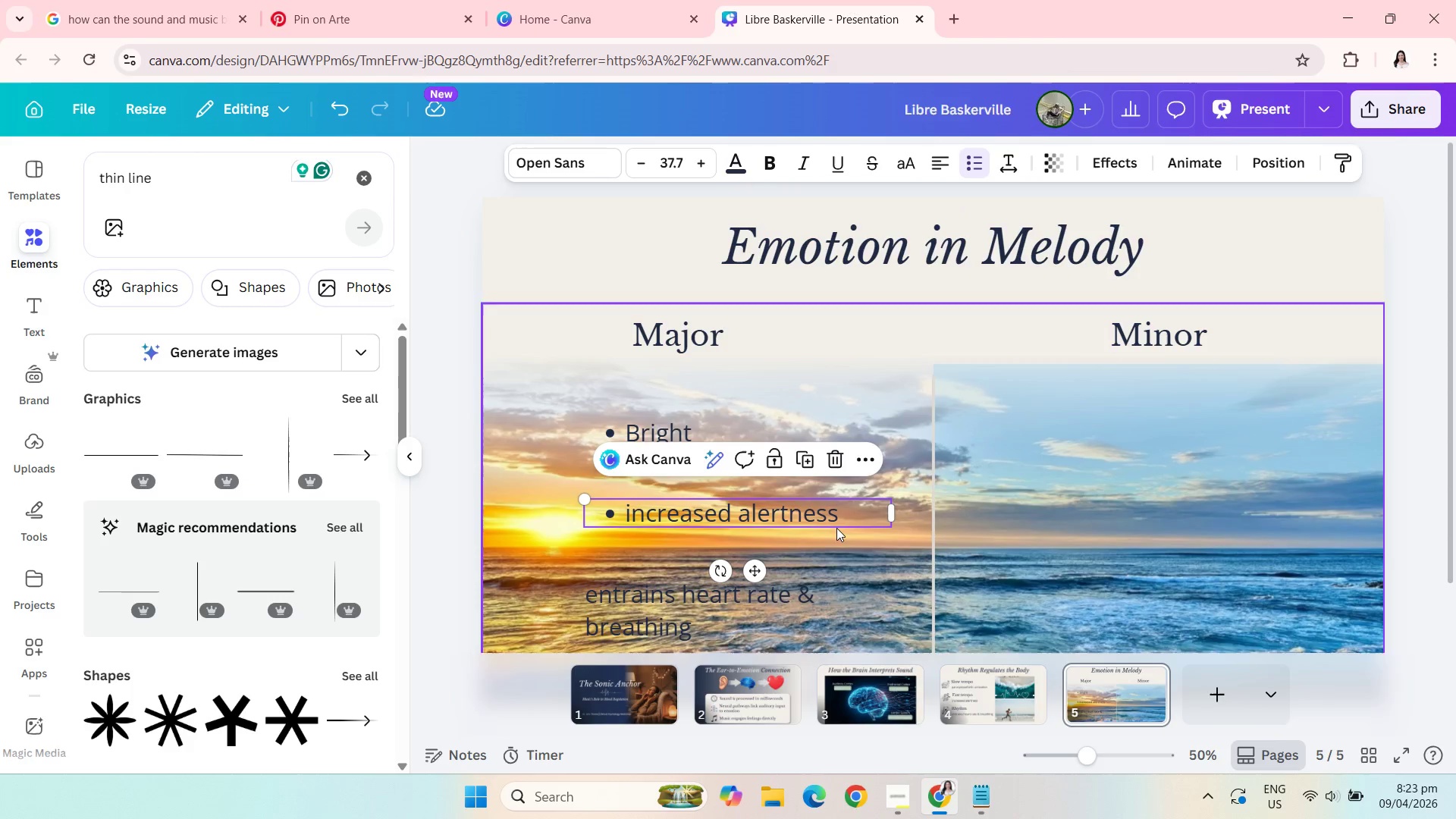 
left_click([840, 519])
 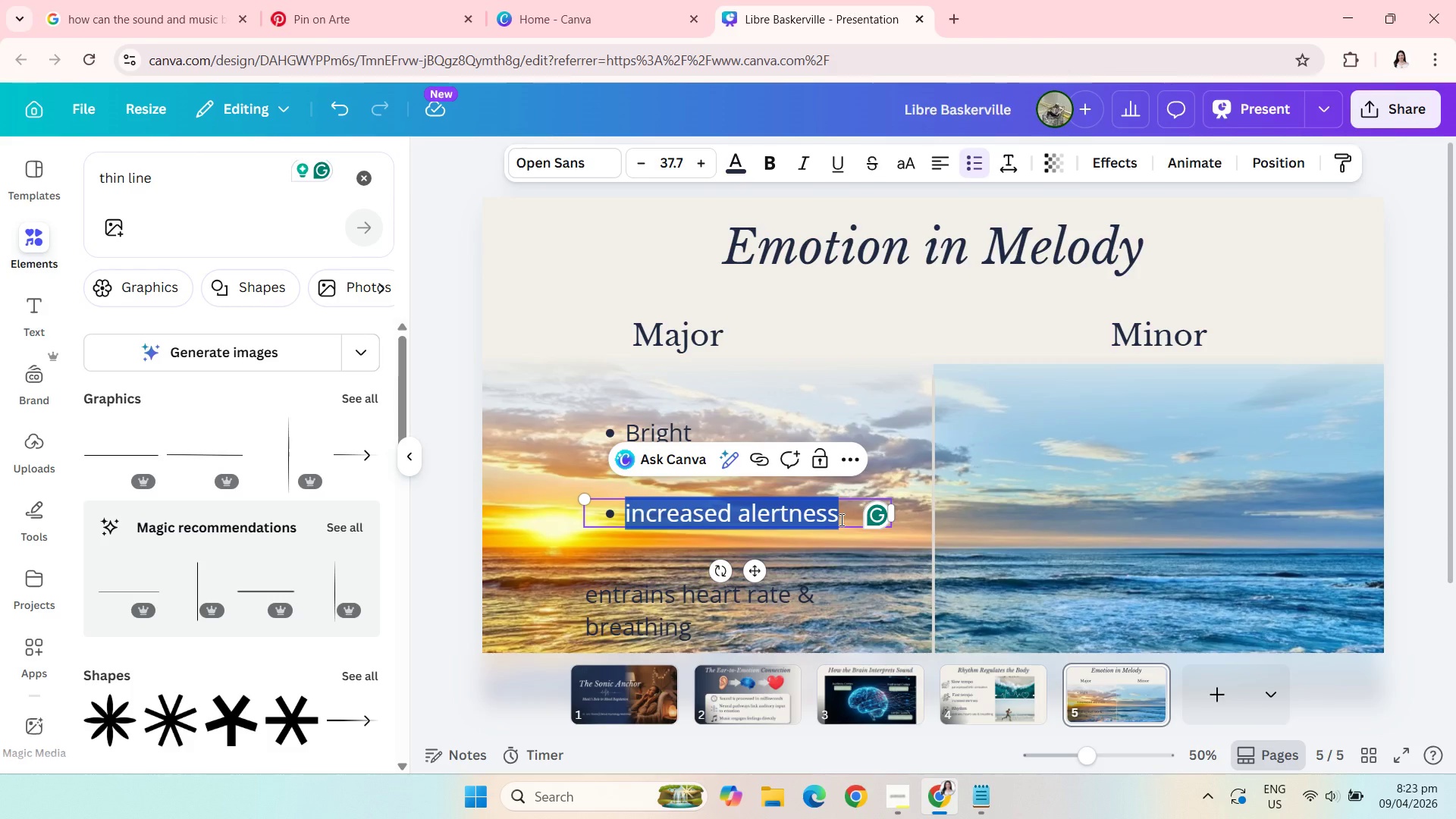 
type(Uplifting)
 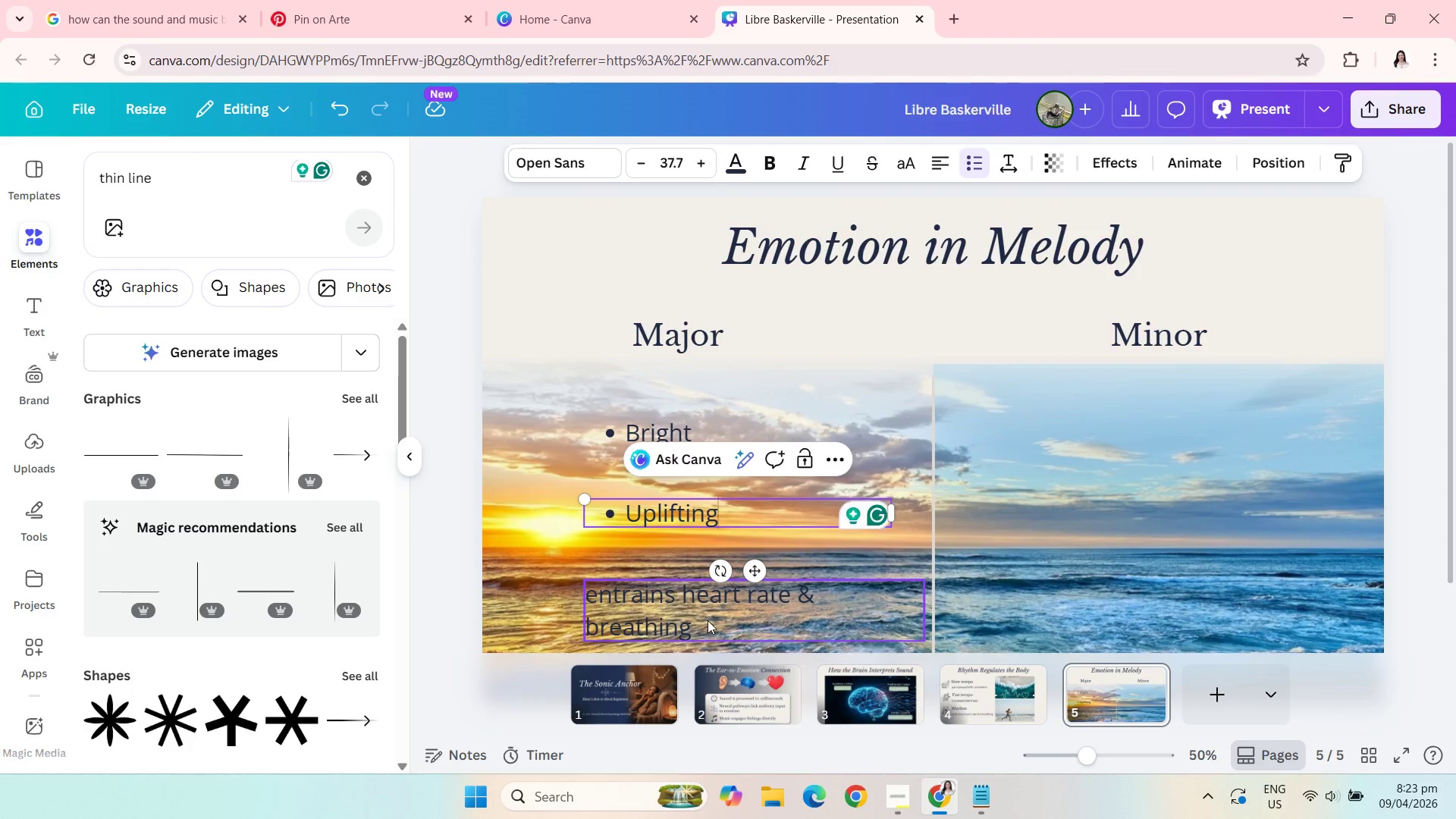 
left_click([708, 620])
 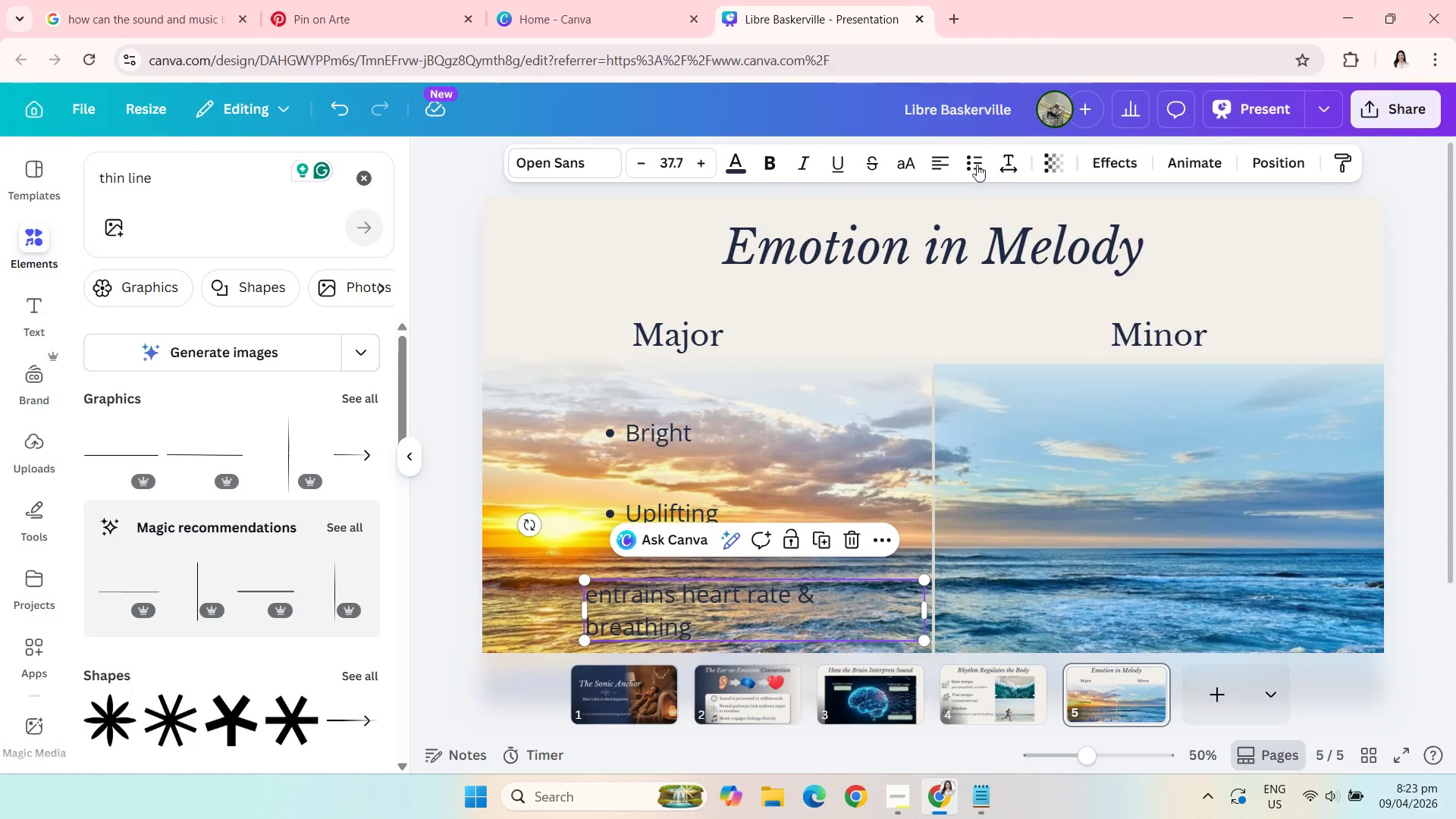 
left_click([981, 150])
 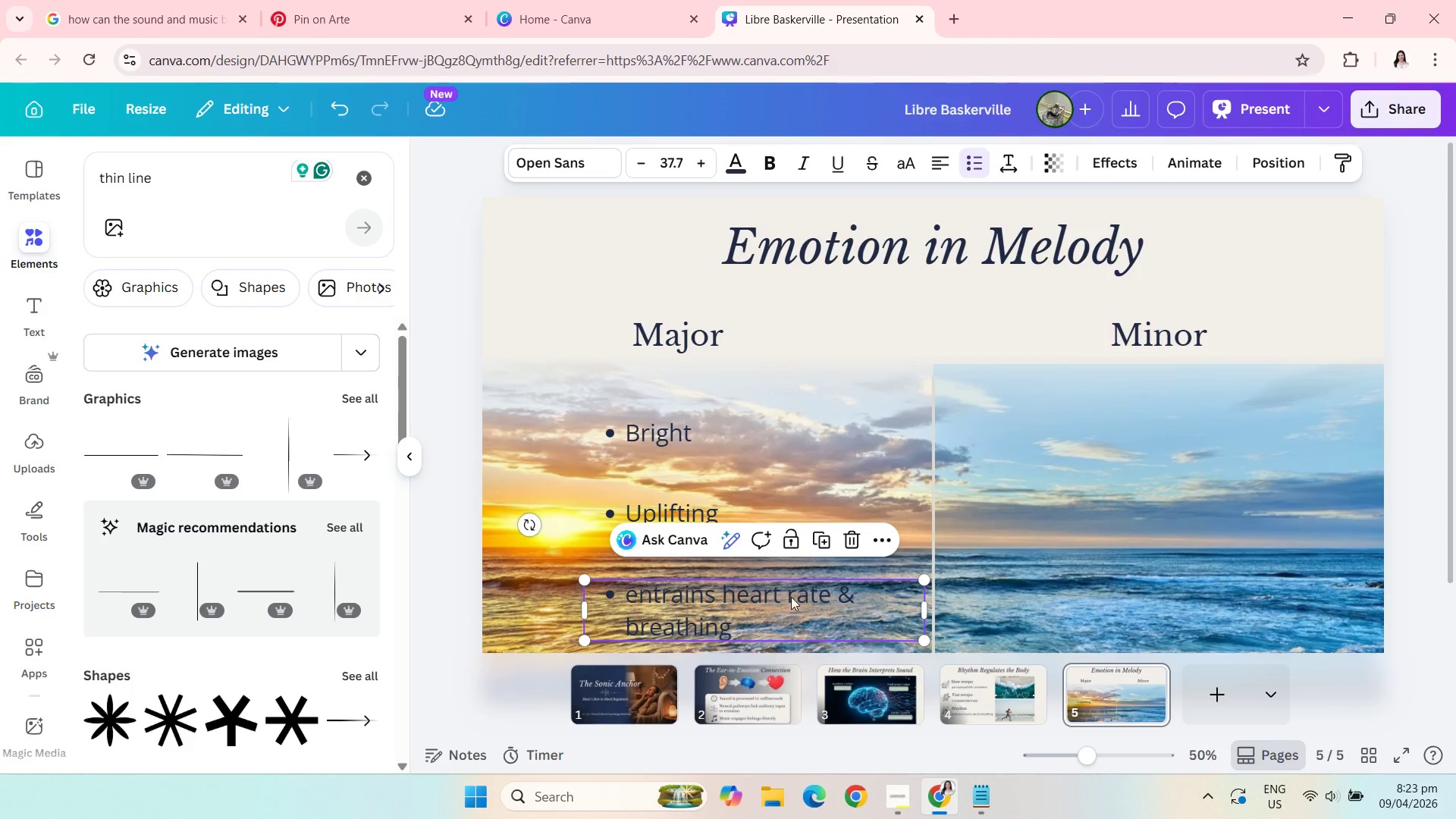 
left_click([781, 610])
 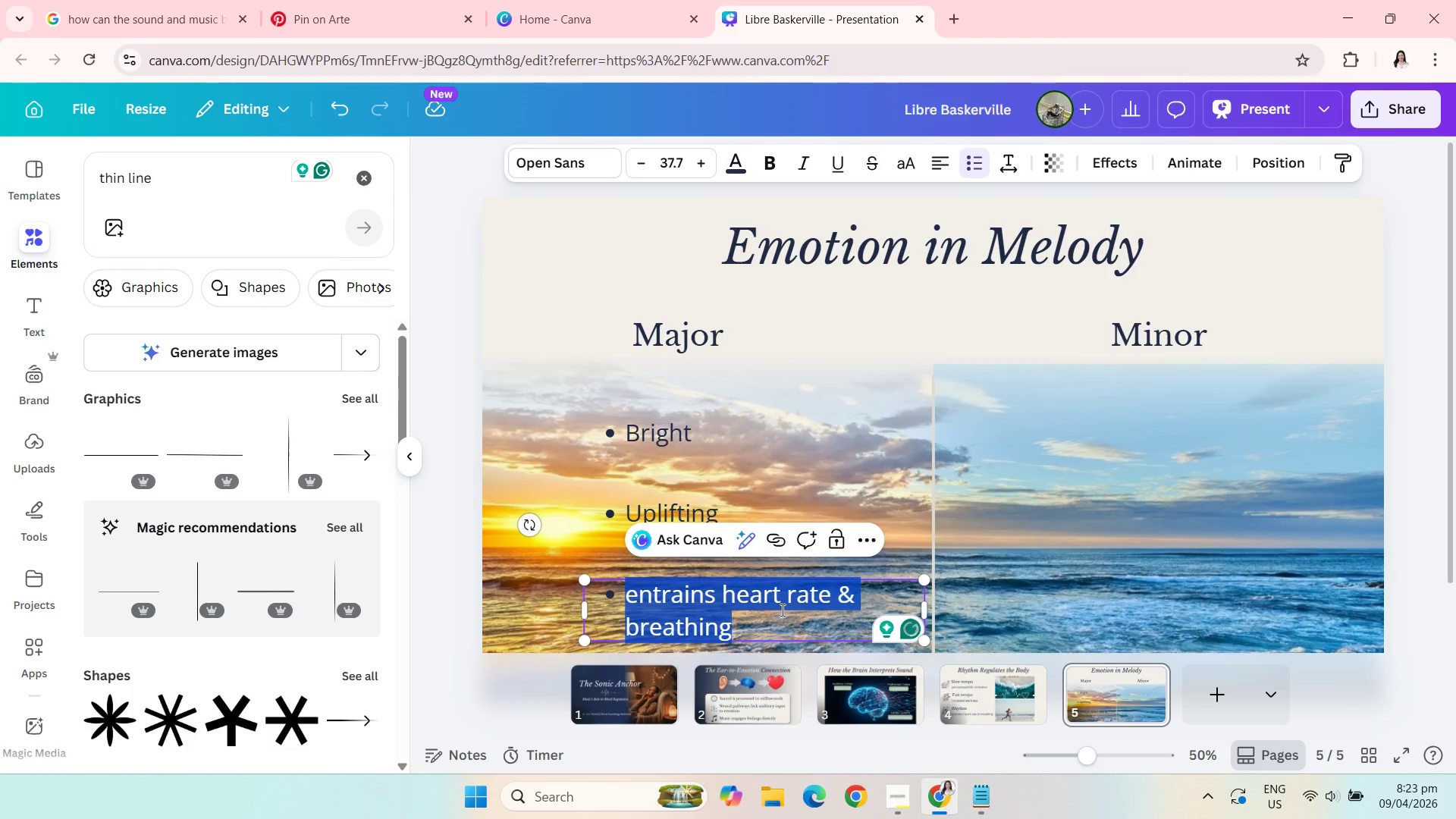 
type(Resolution-focise)
key(Backspace)
key(Backspace)
key(Backspace)
type(s)
key(Backspace)
type(used)
 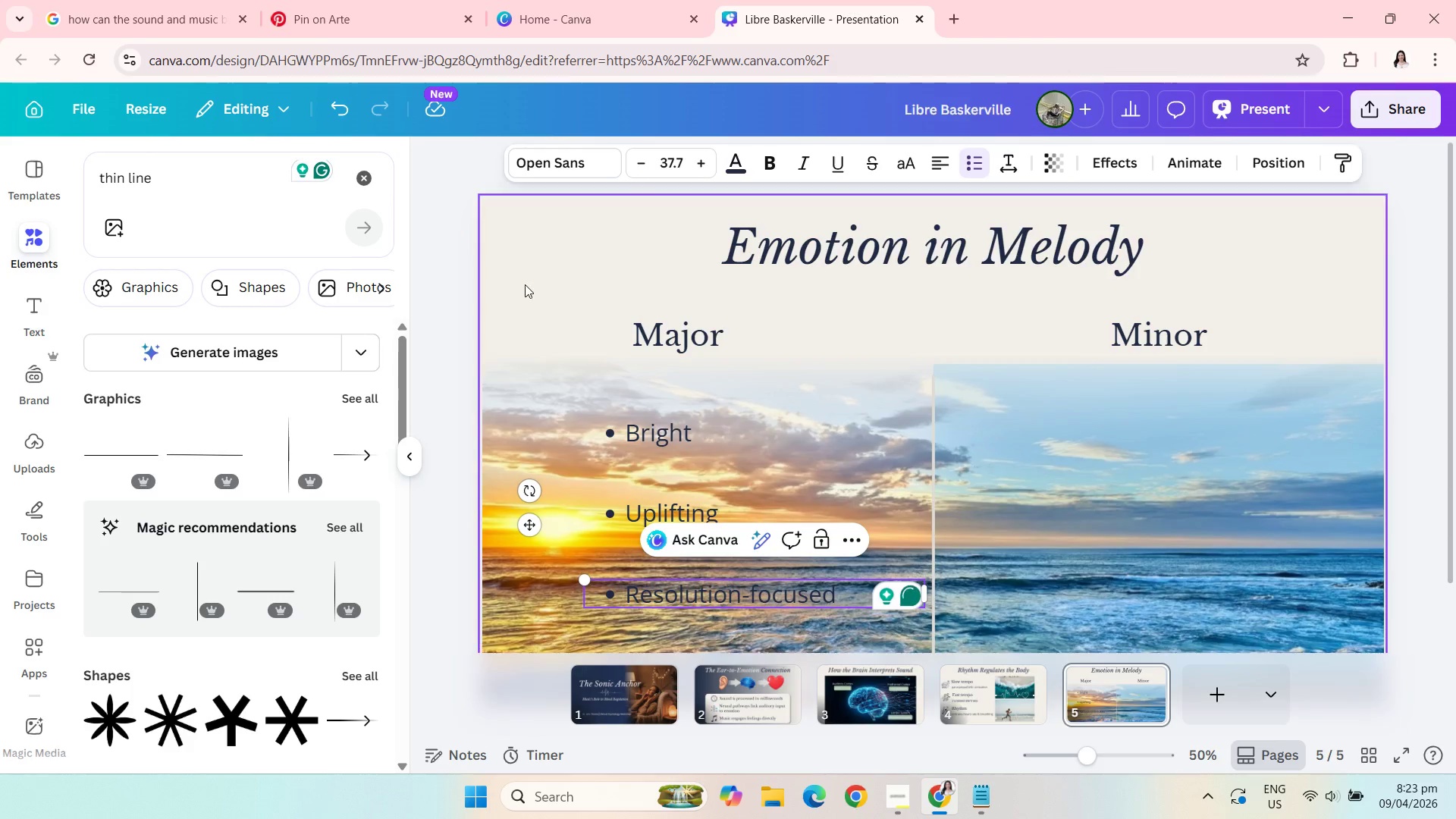 
left_click([525, 283])
 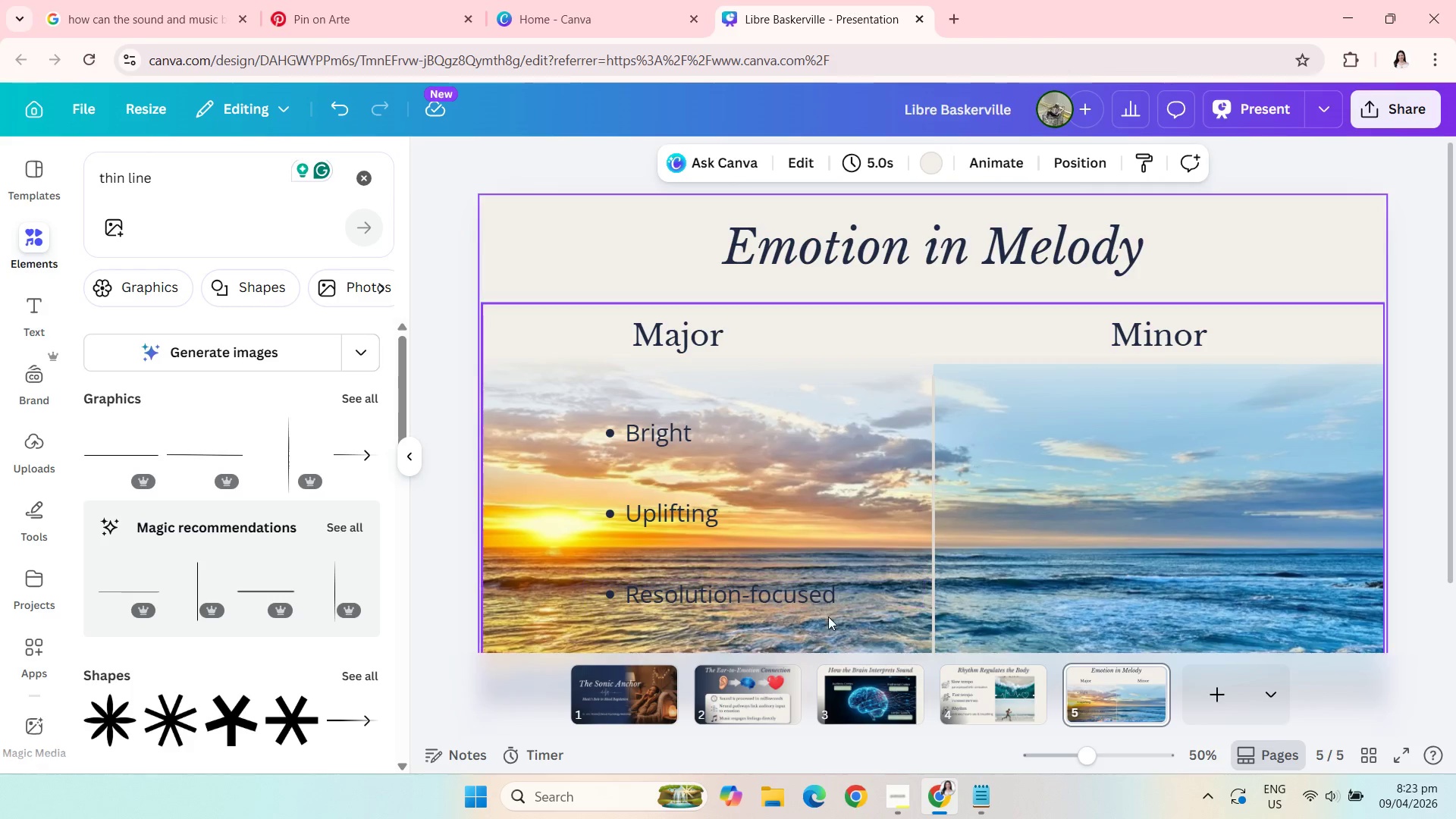 
left_click_drag(start_coordinate=[826, 617], to_coordinate=[604, 429])
 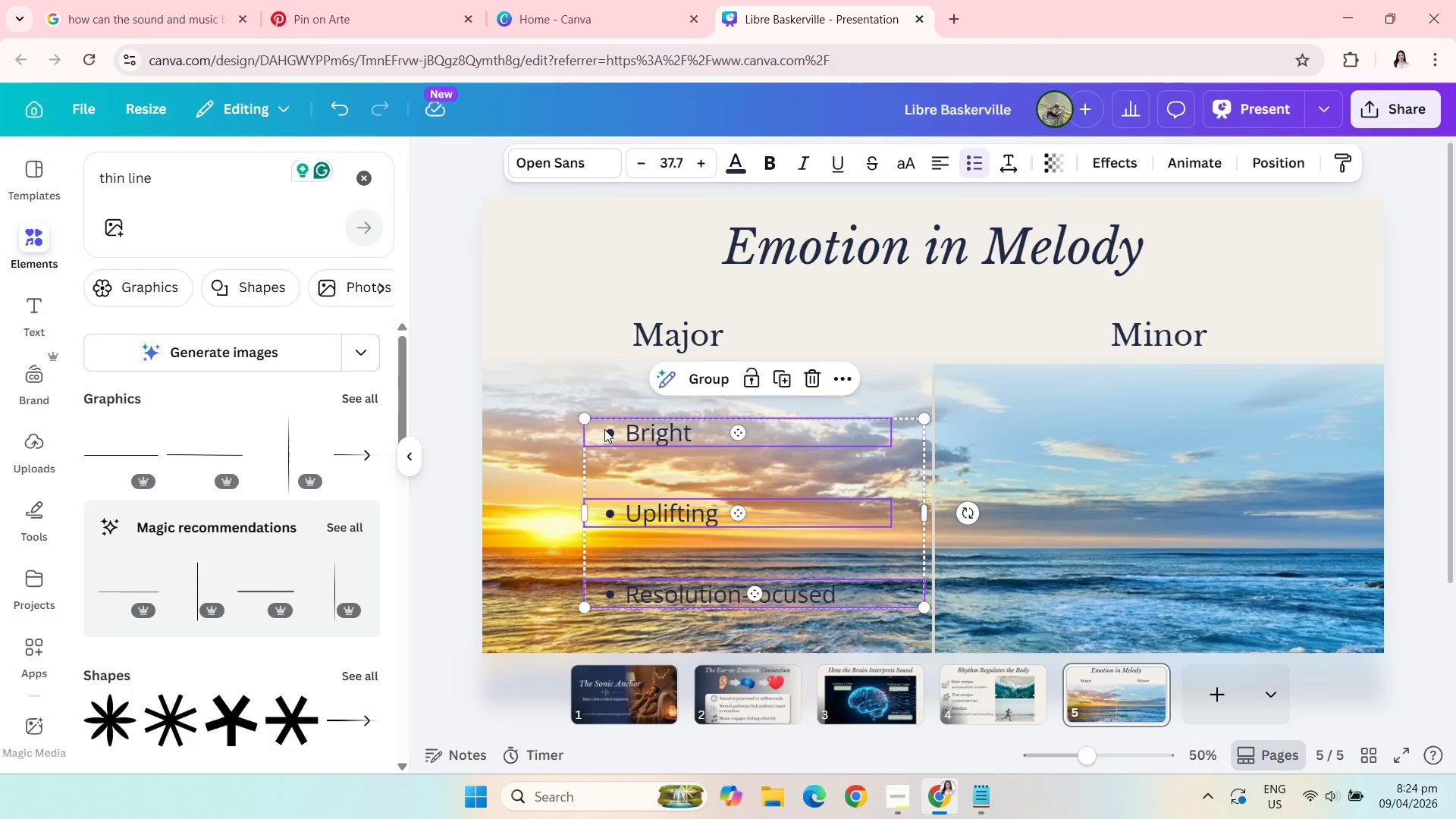 
wait(37.05)
 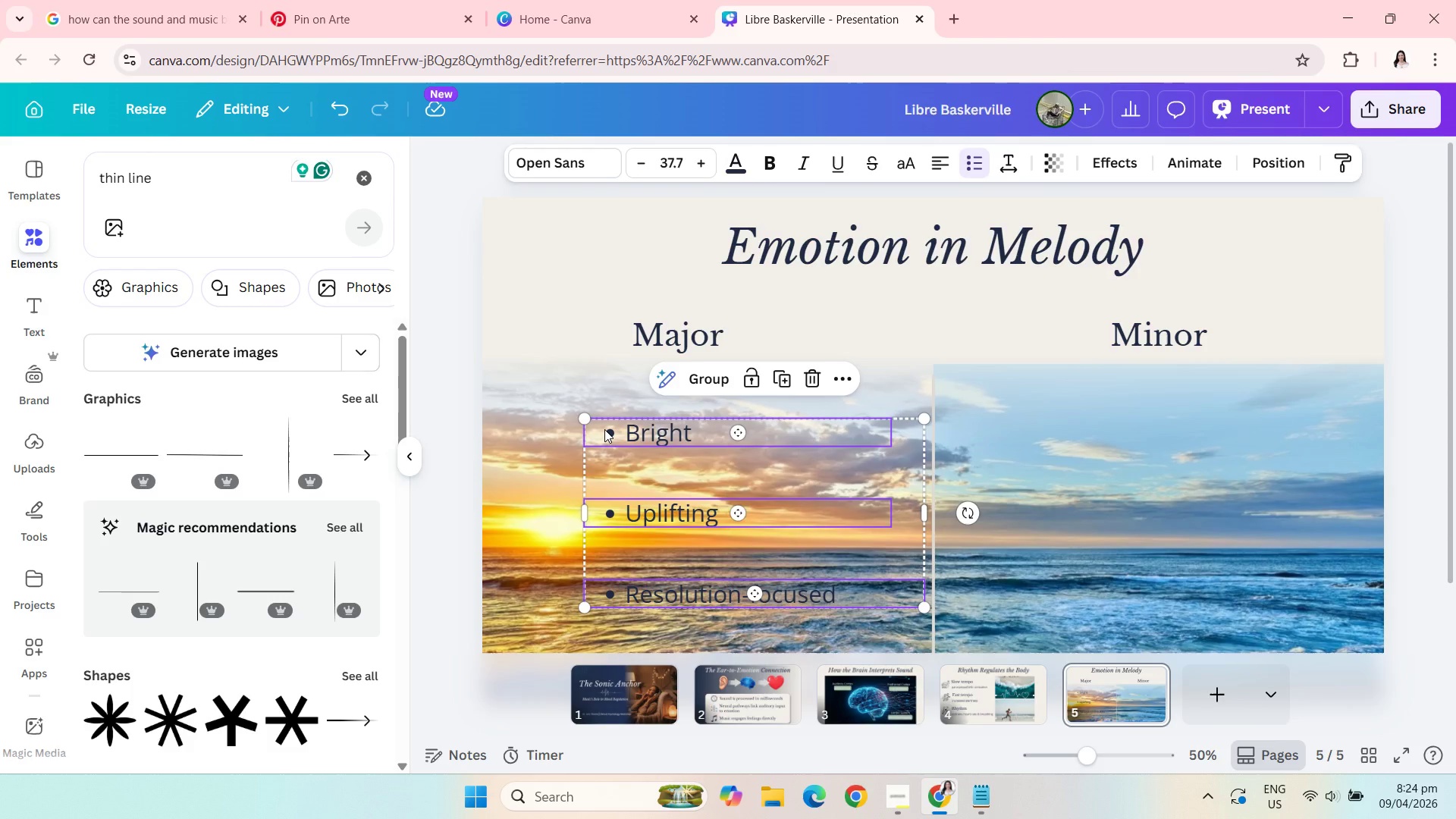 
left_click([781, 375])
 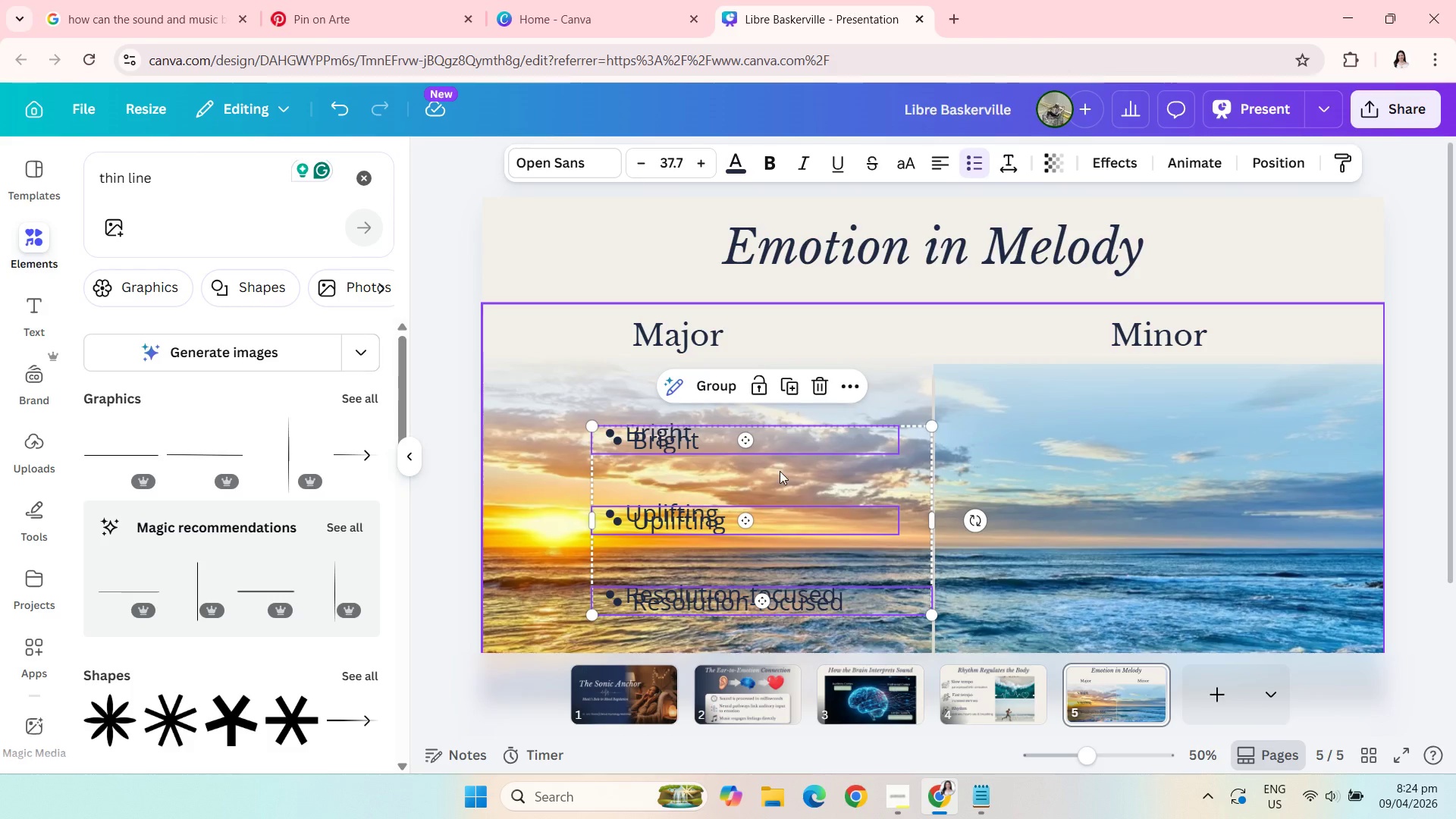 
left_click_drag(start_coordinate=[780, 472], to_coordinate=[1174, 467])
 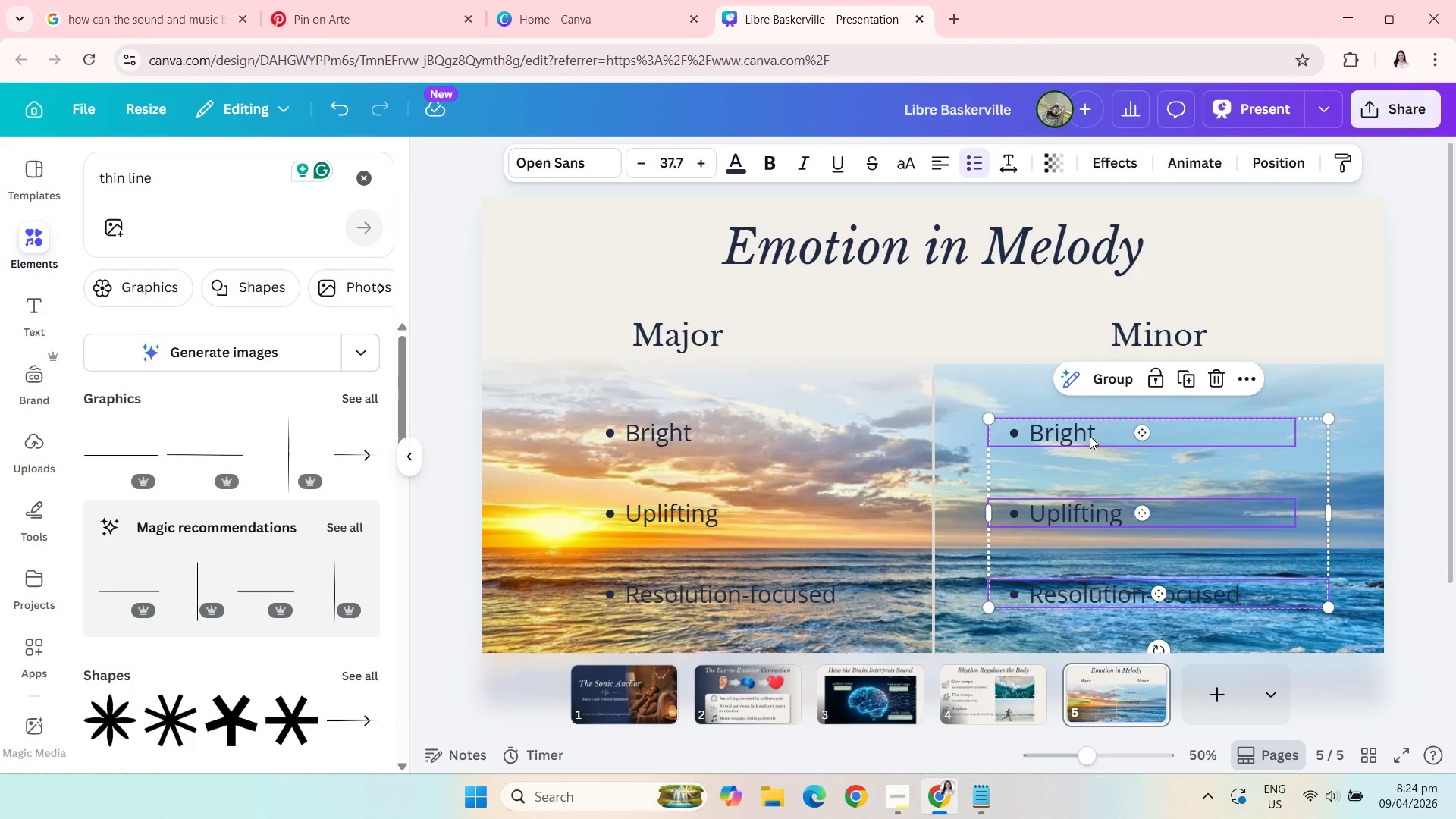 
left_click([1090, 435])
 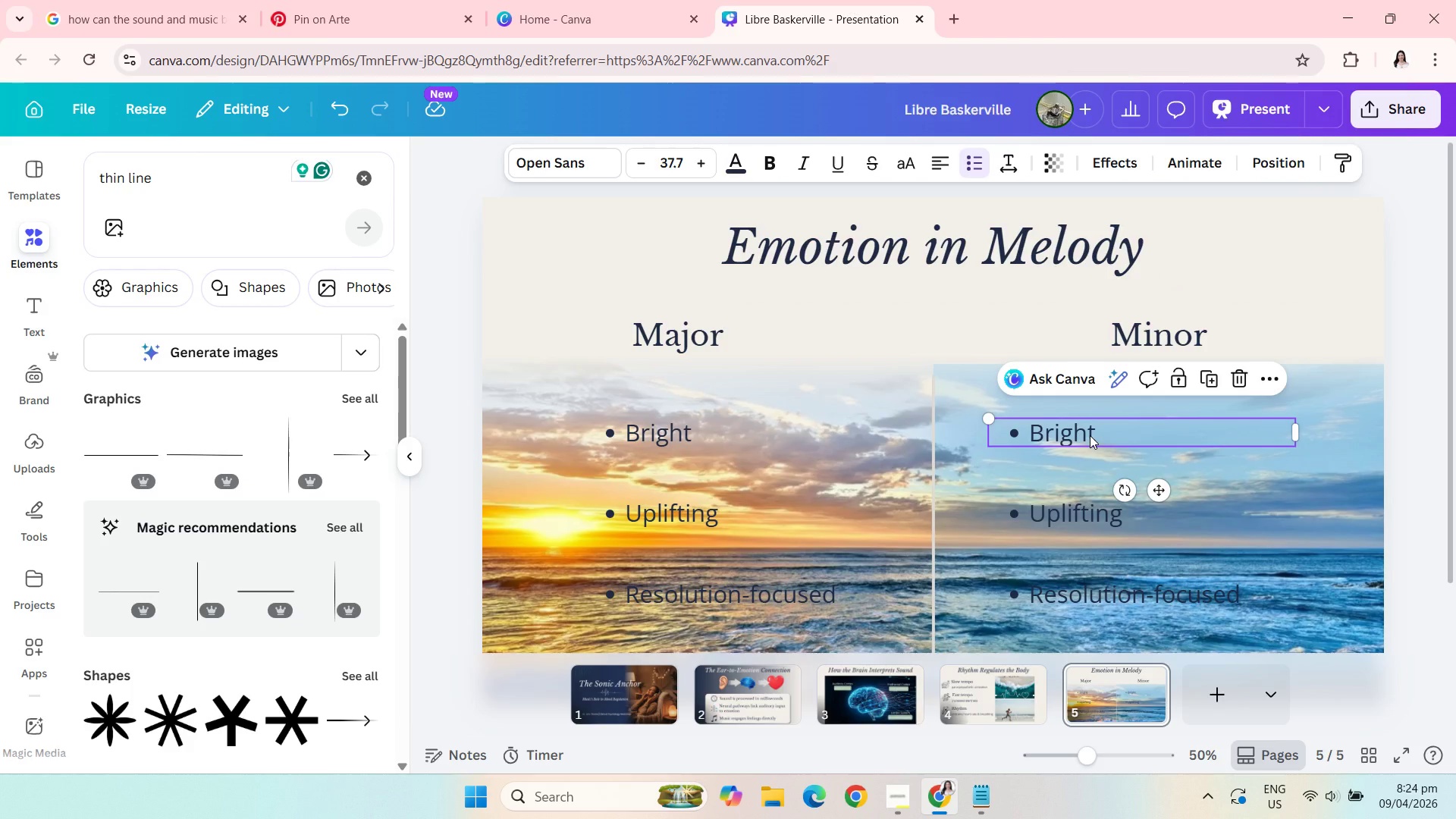 
left_click([1090, 435])
 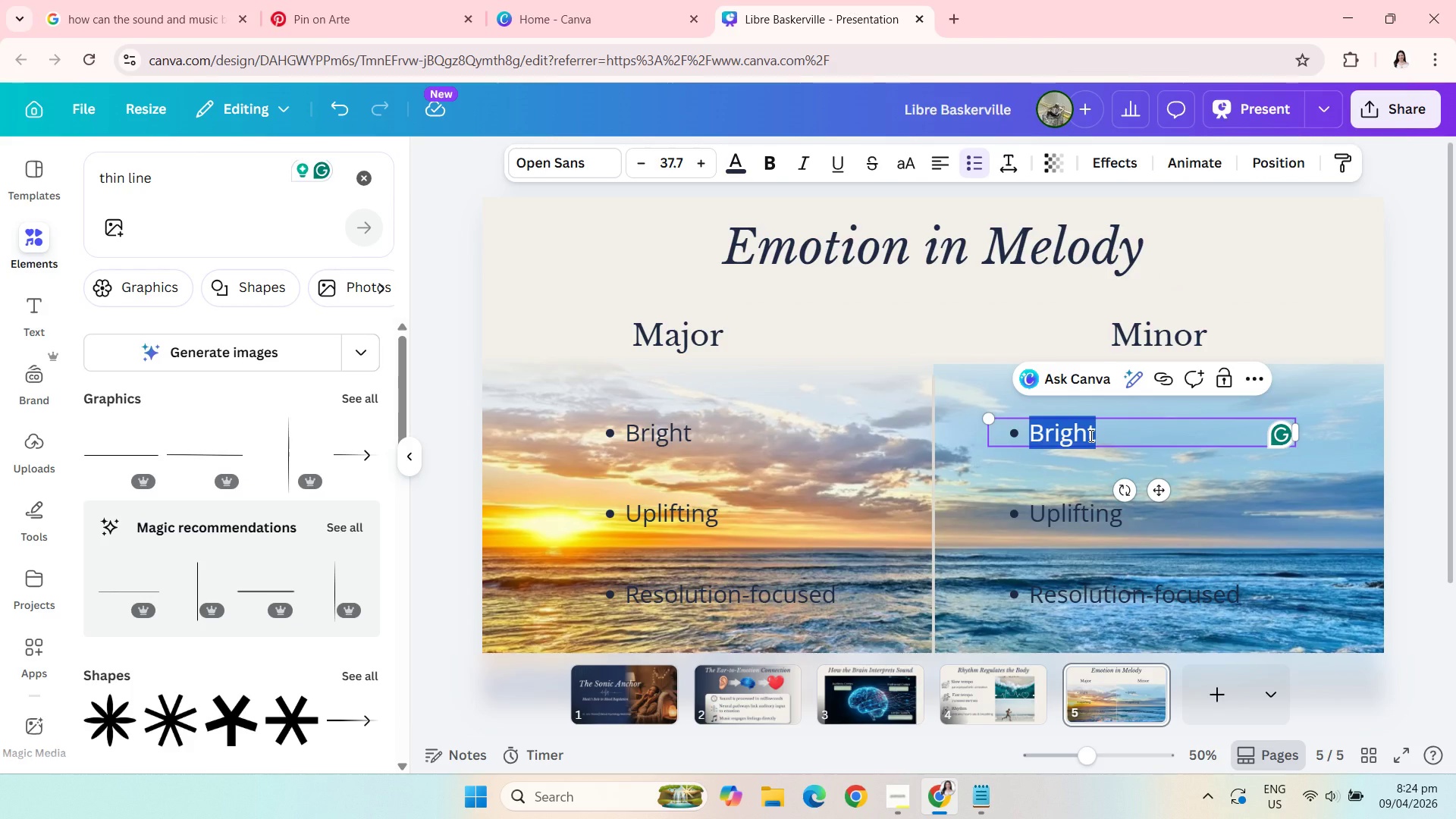 
type(Reflective)
 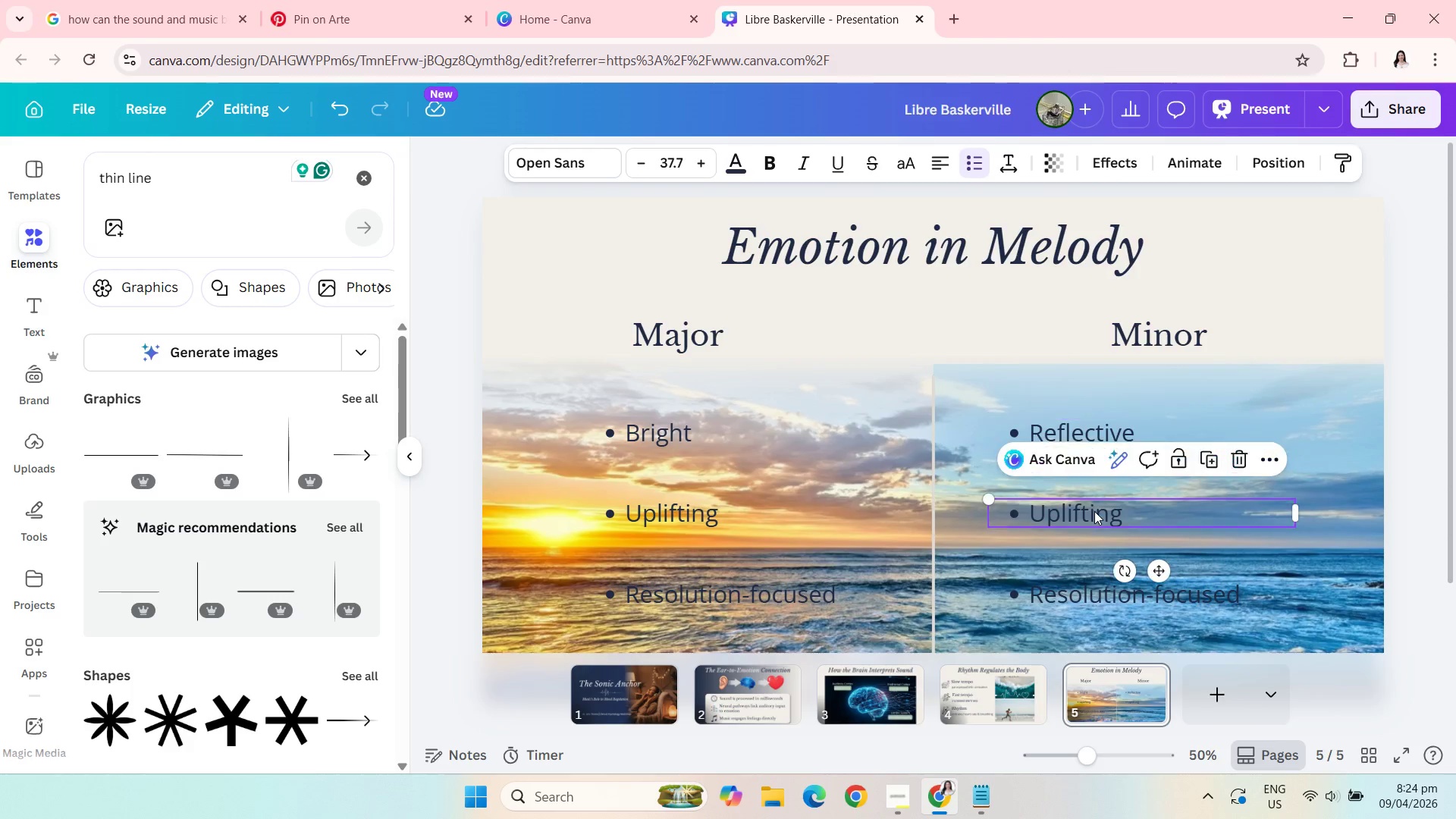 
double_click([1094, 511])
 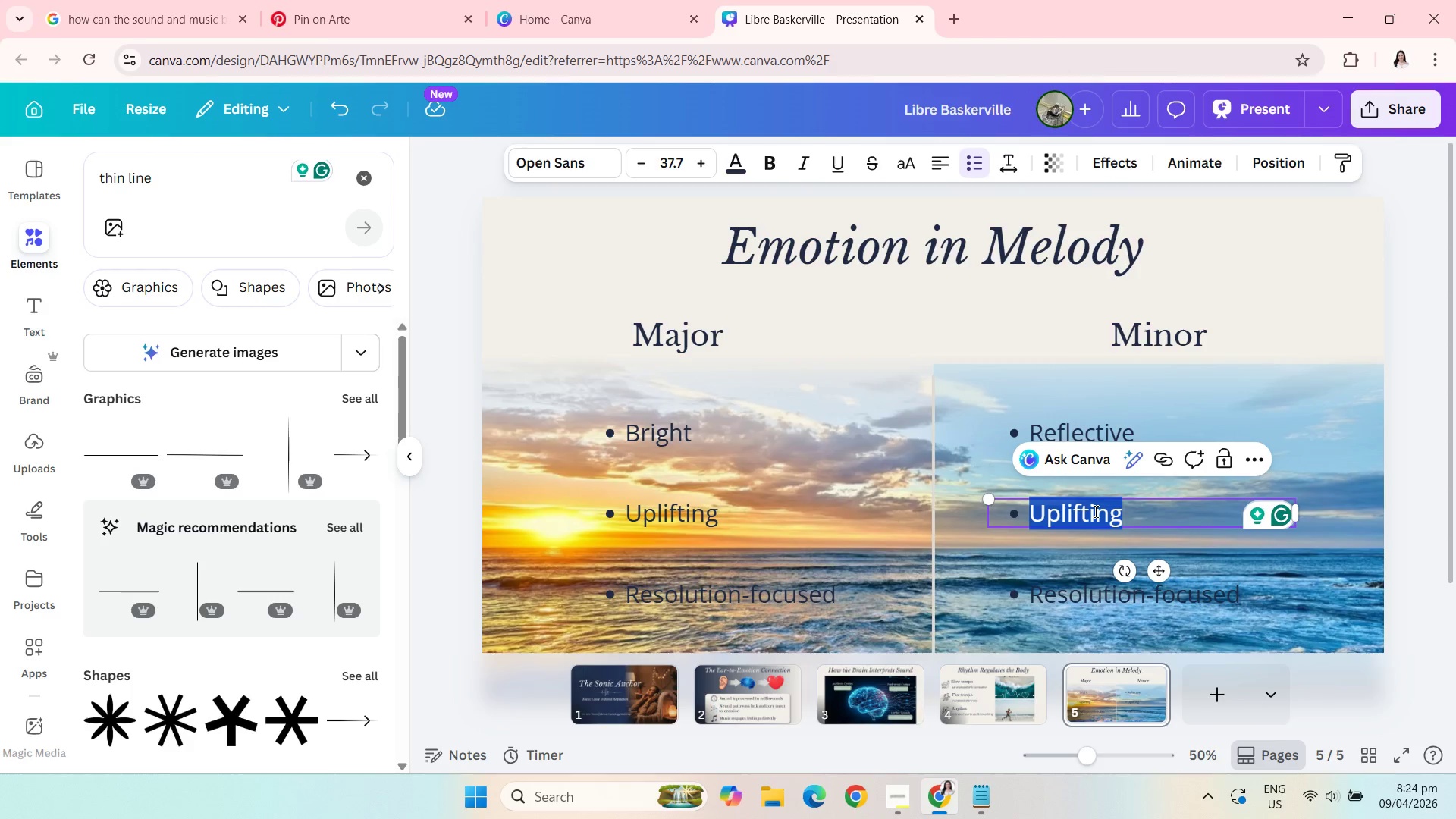 
type(Somber)
 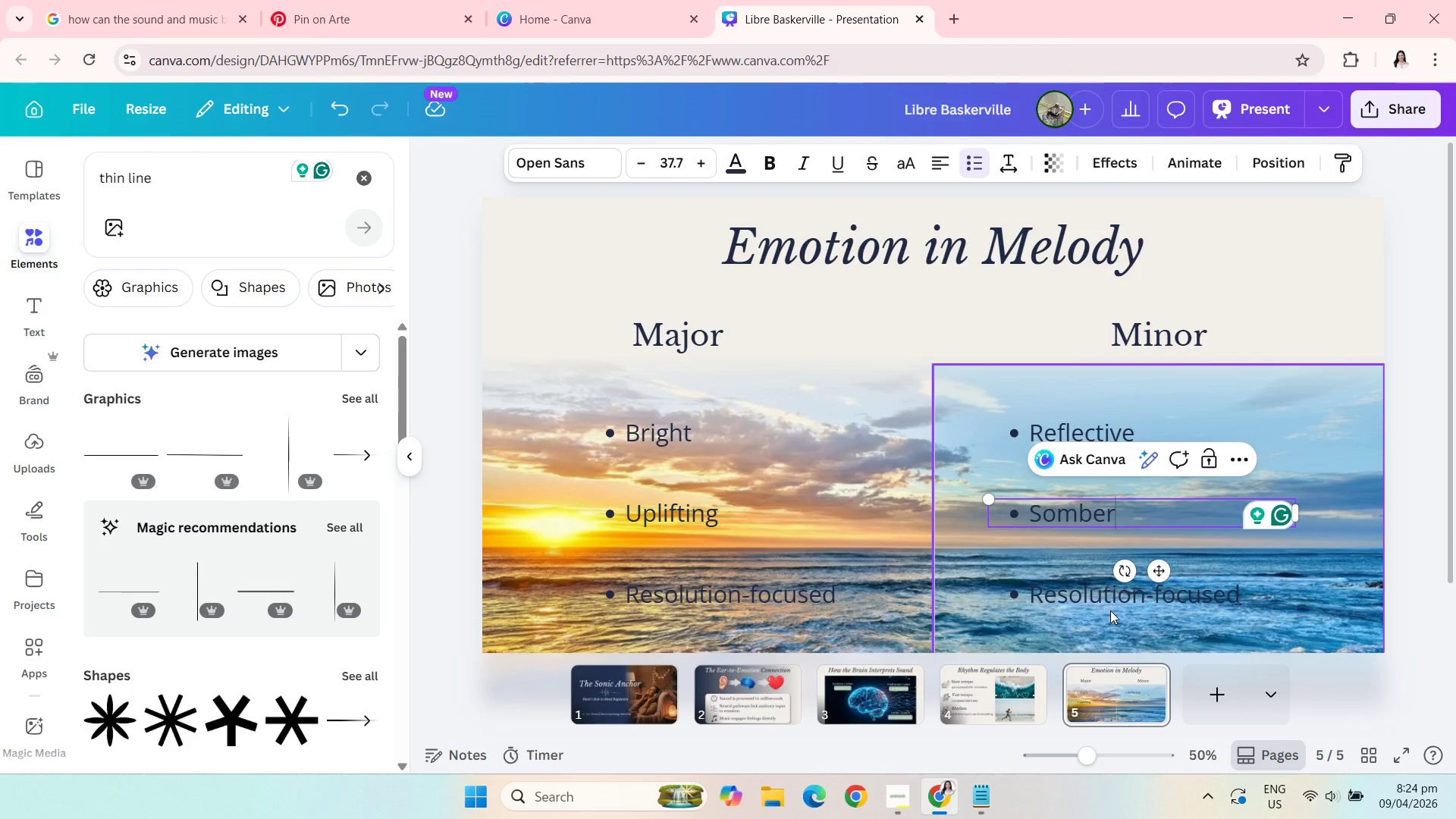 
left_click([1100, 595])
 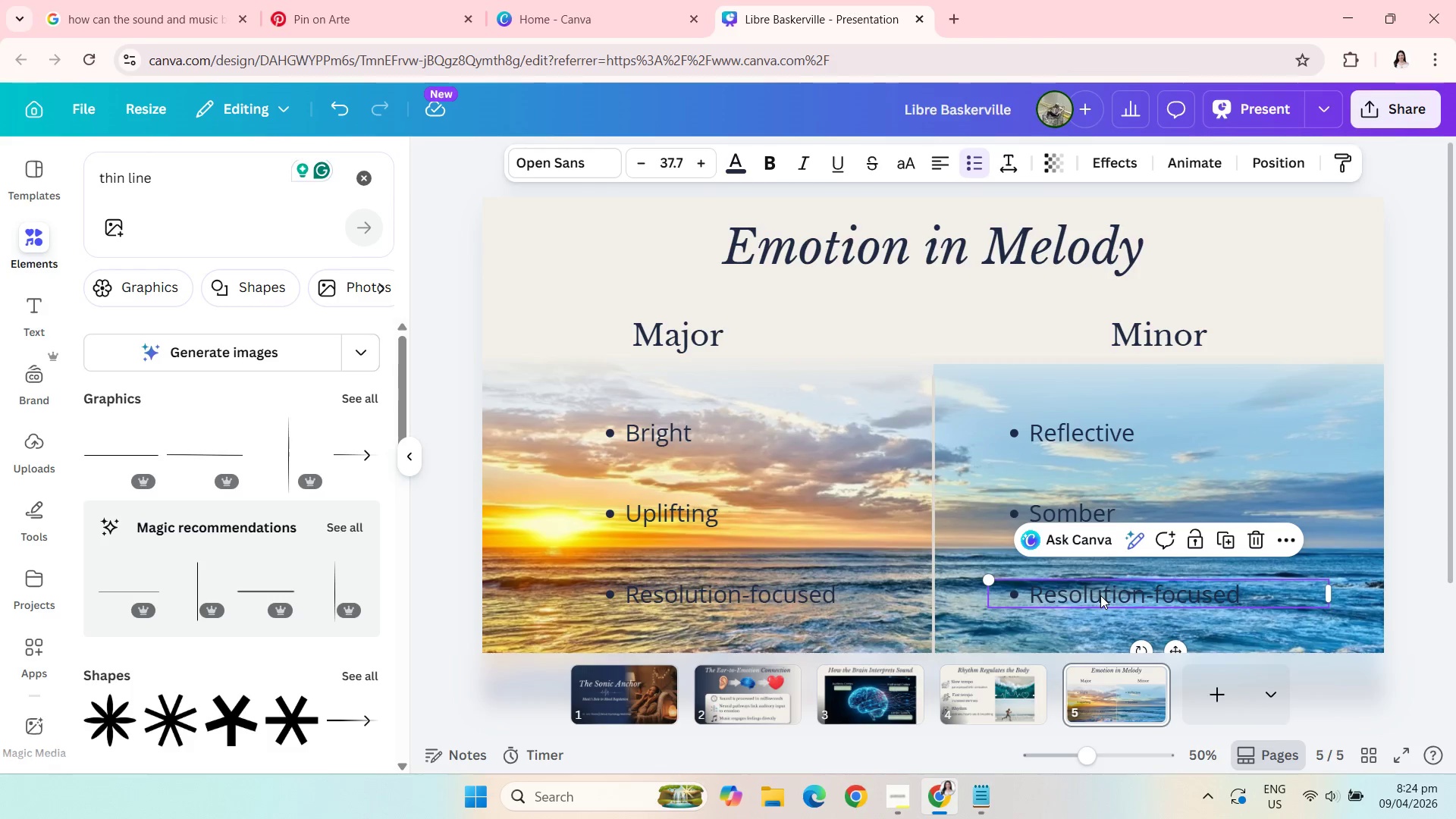 
left_click([1100, 595])
 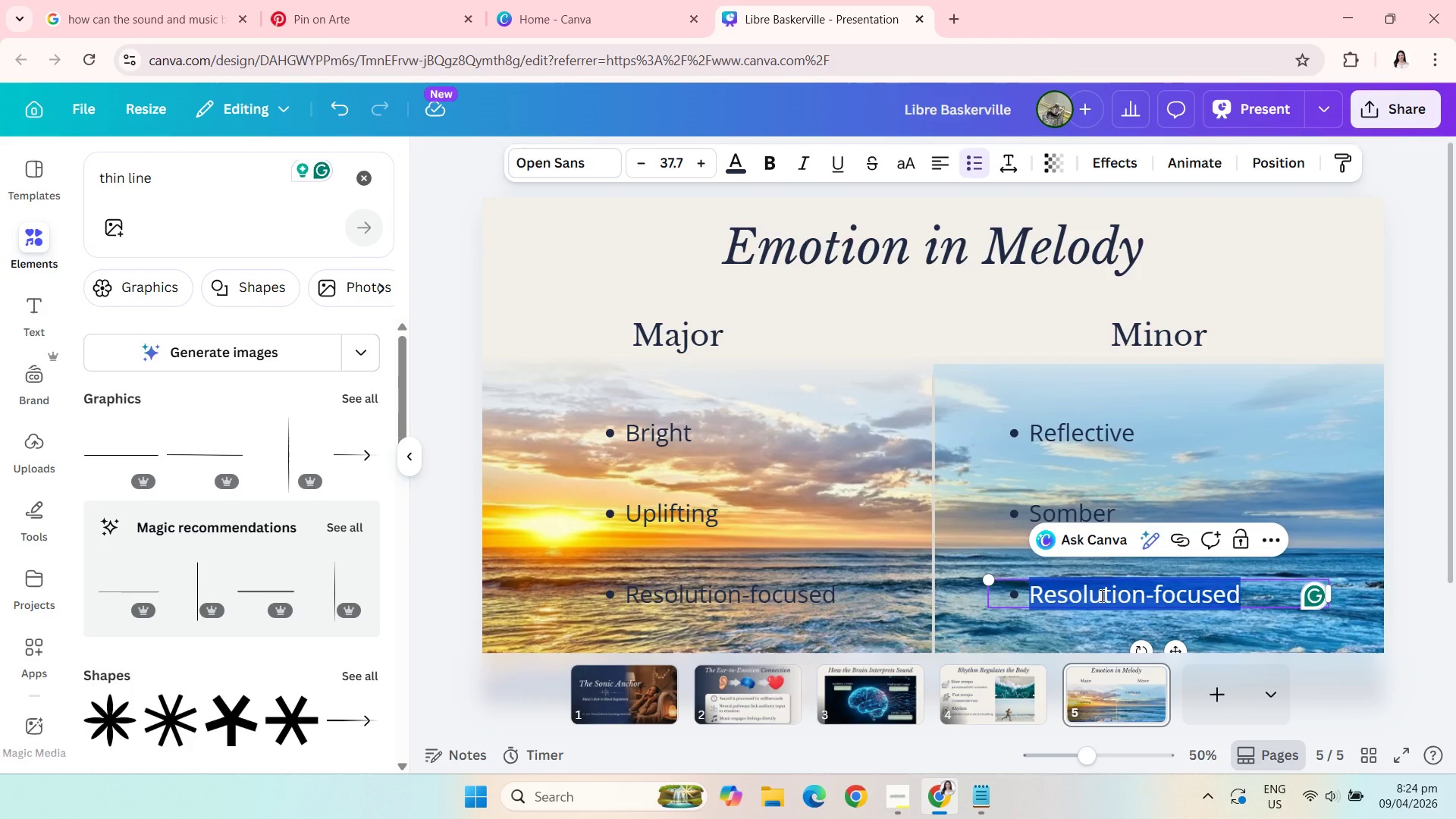 
type(Emotionally complex)
 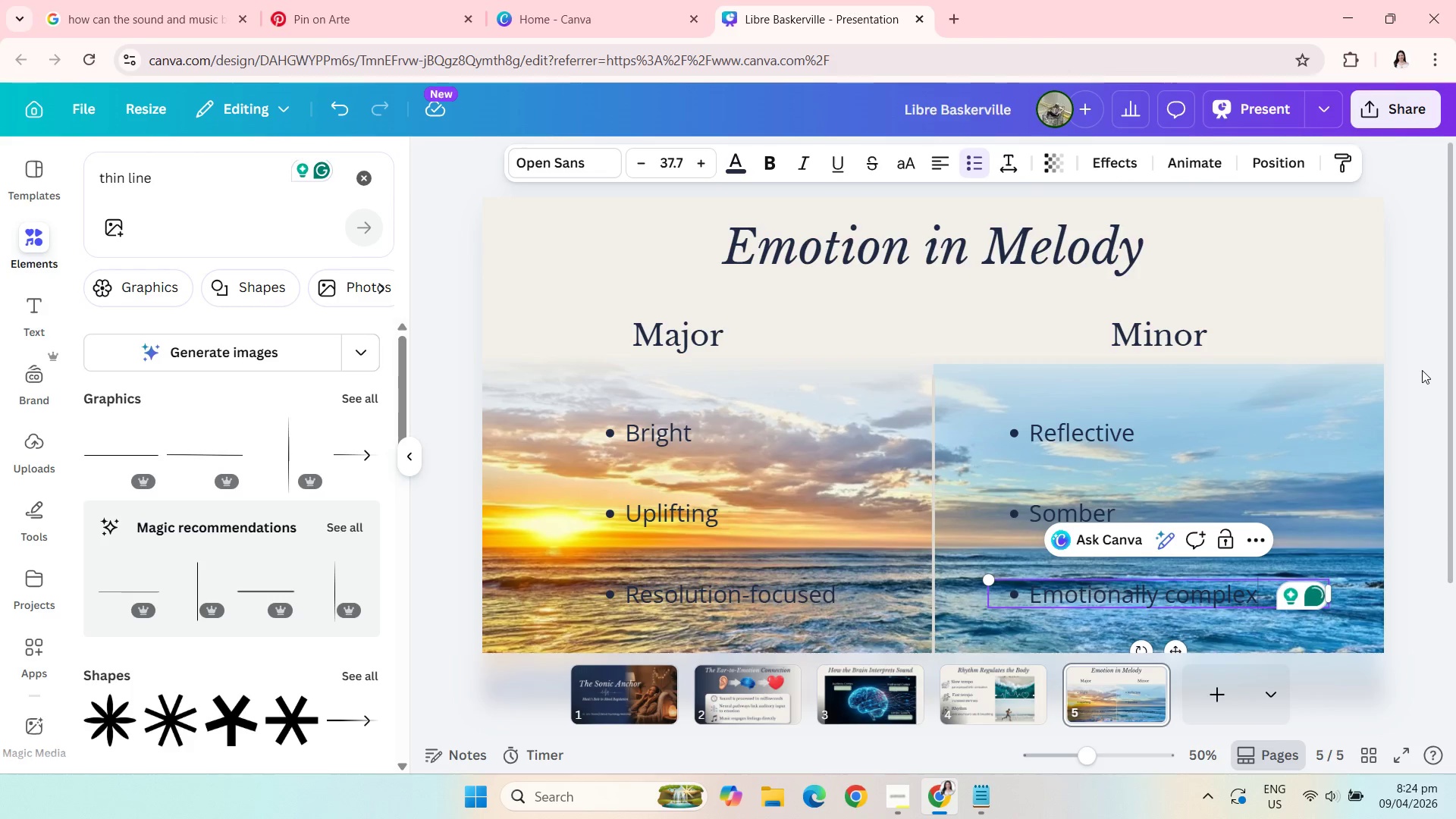 
left_click([1418, 365])
 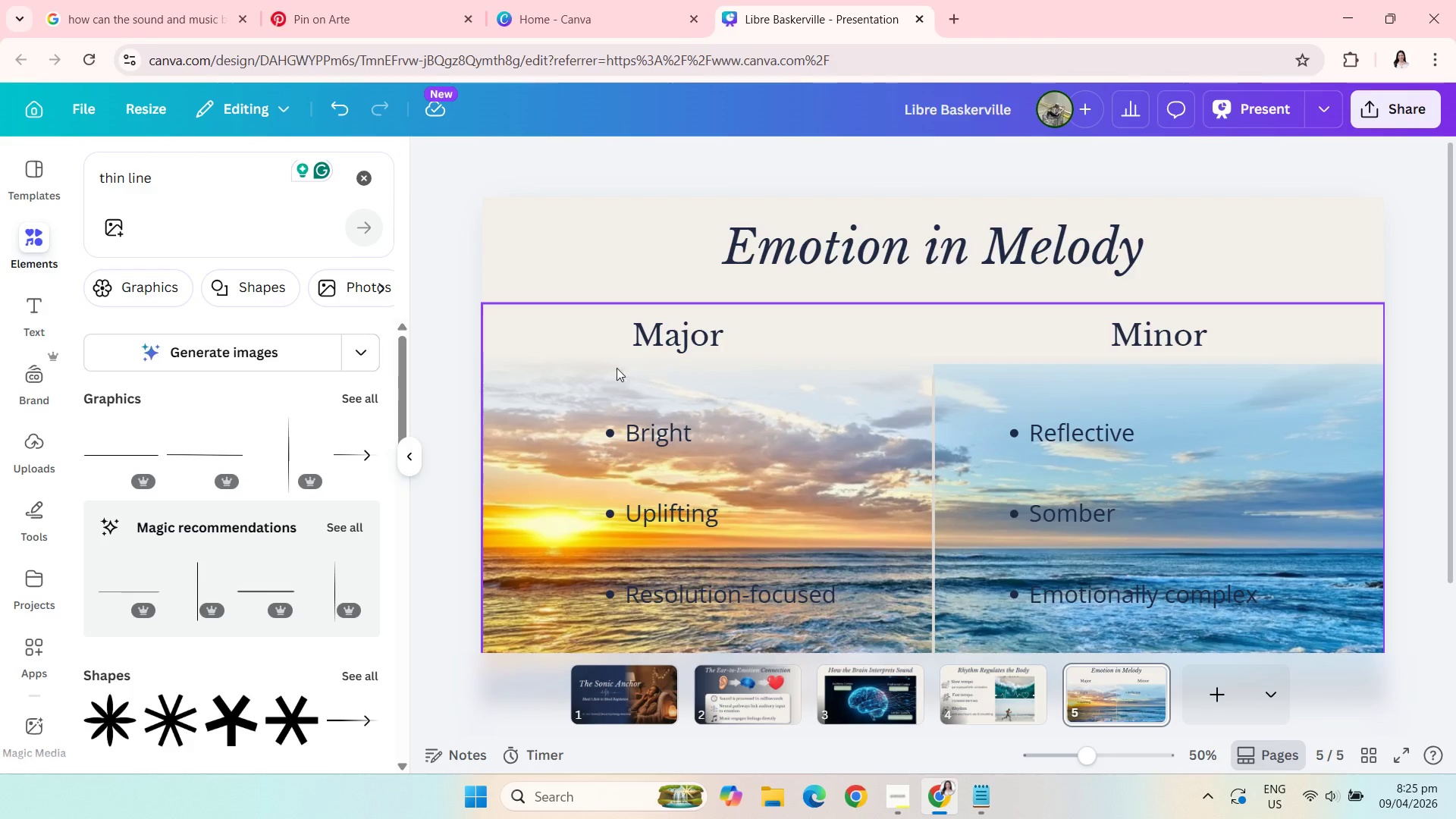 
wait(20.3)
 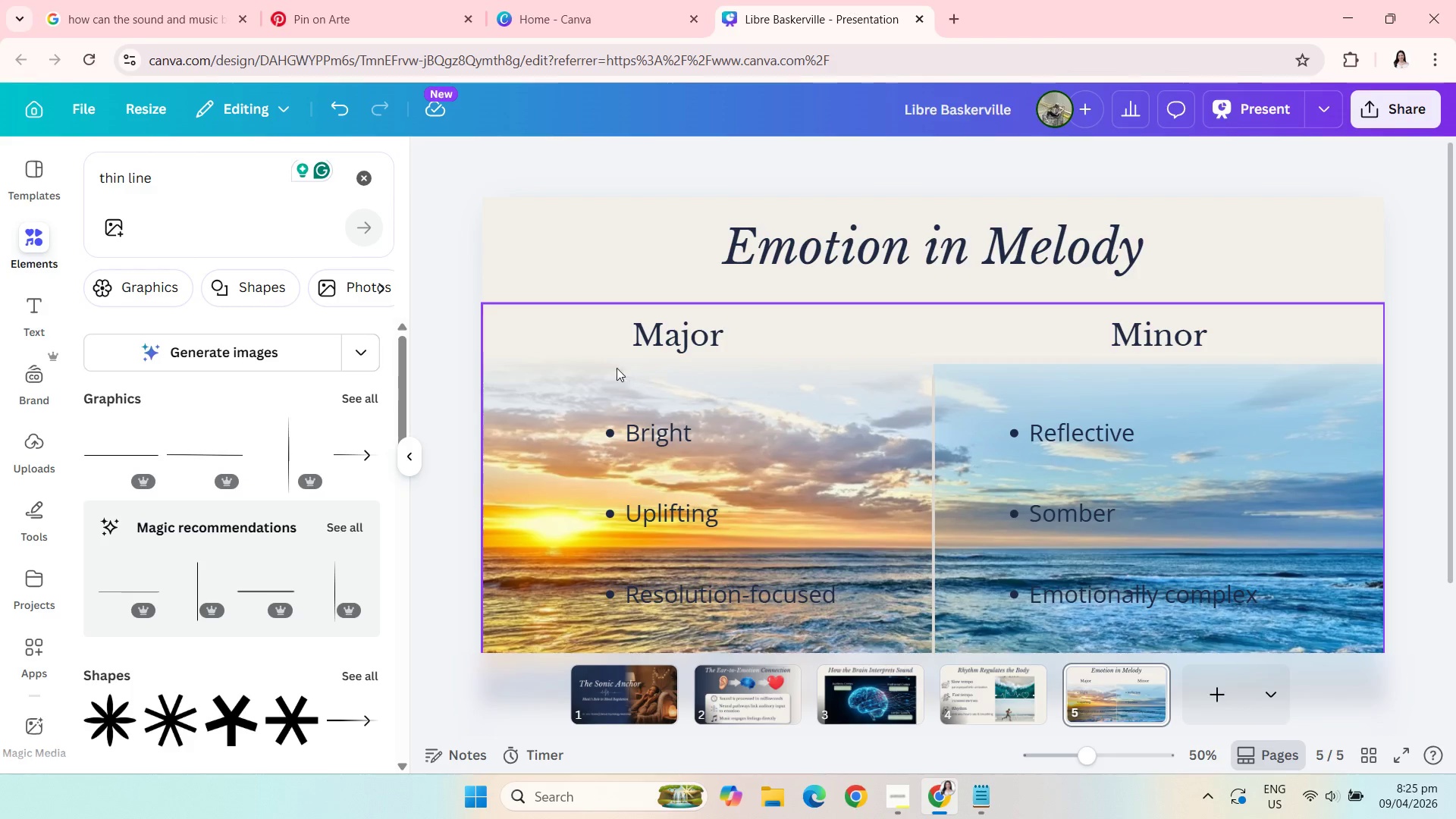 
left_click_drag(start_coordinate=[670, 341], to_coordinate=[717, 341])
 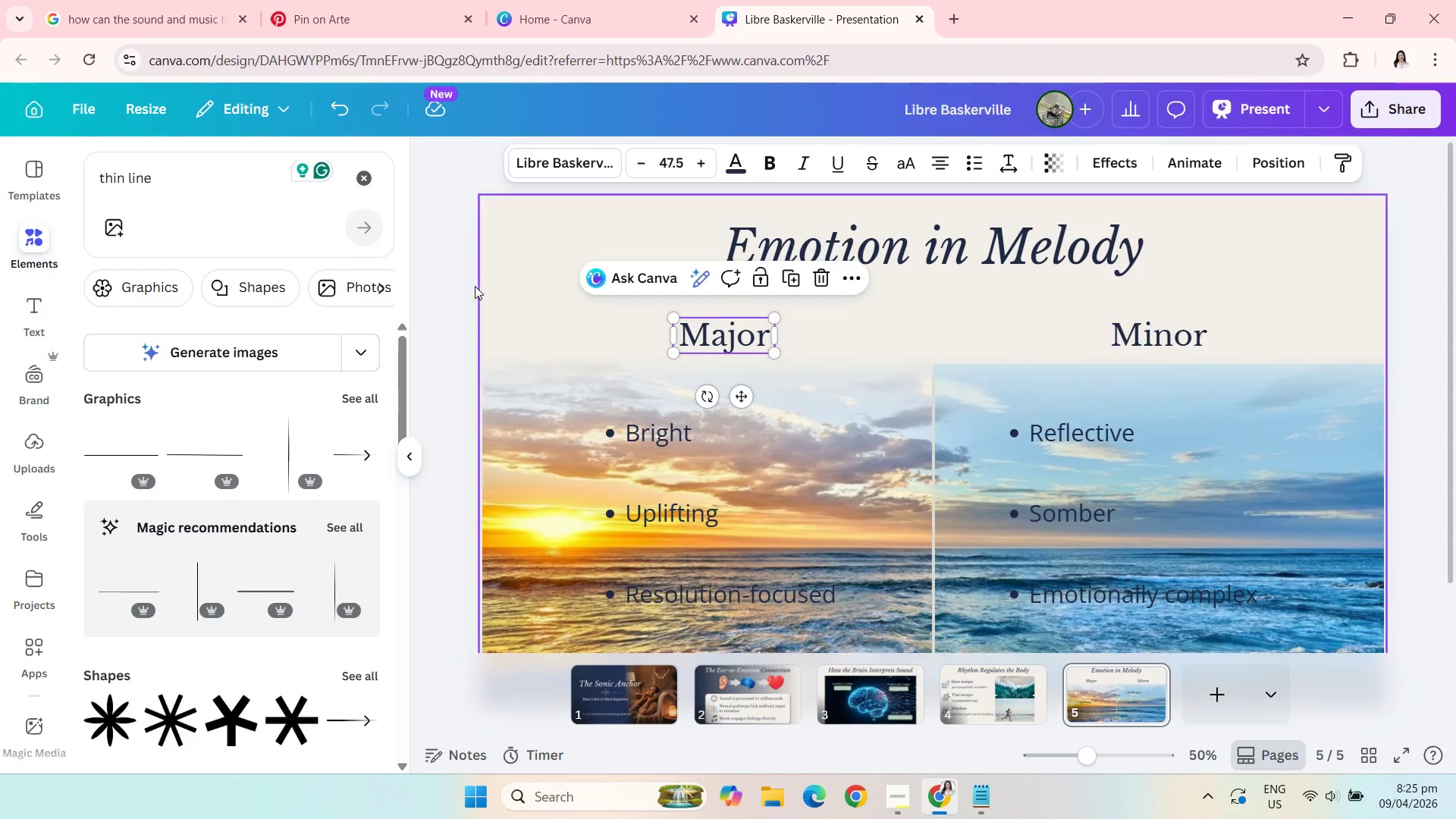 
left_click([362, 176])
 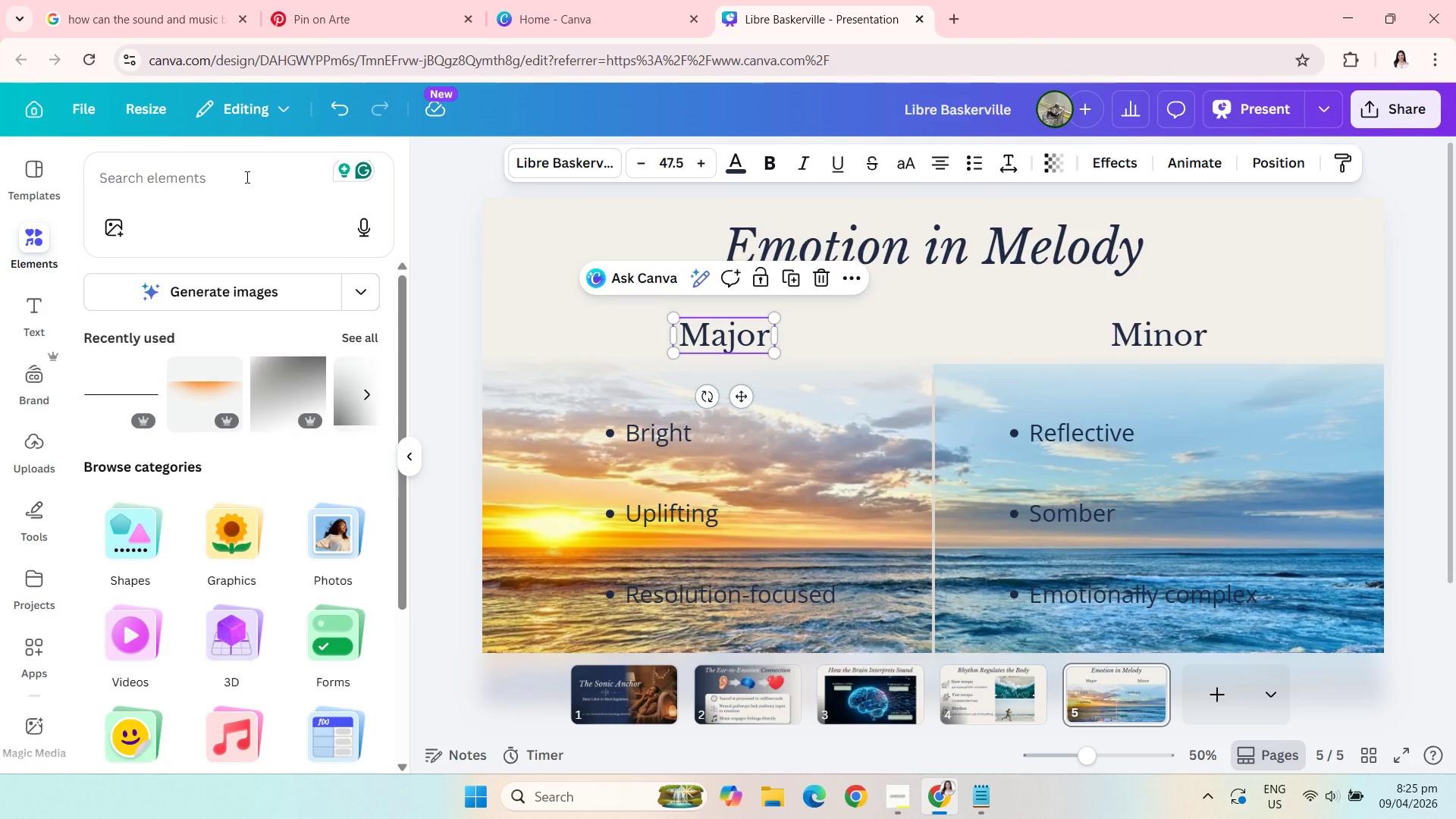 
left_click([246, 177])
 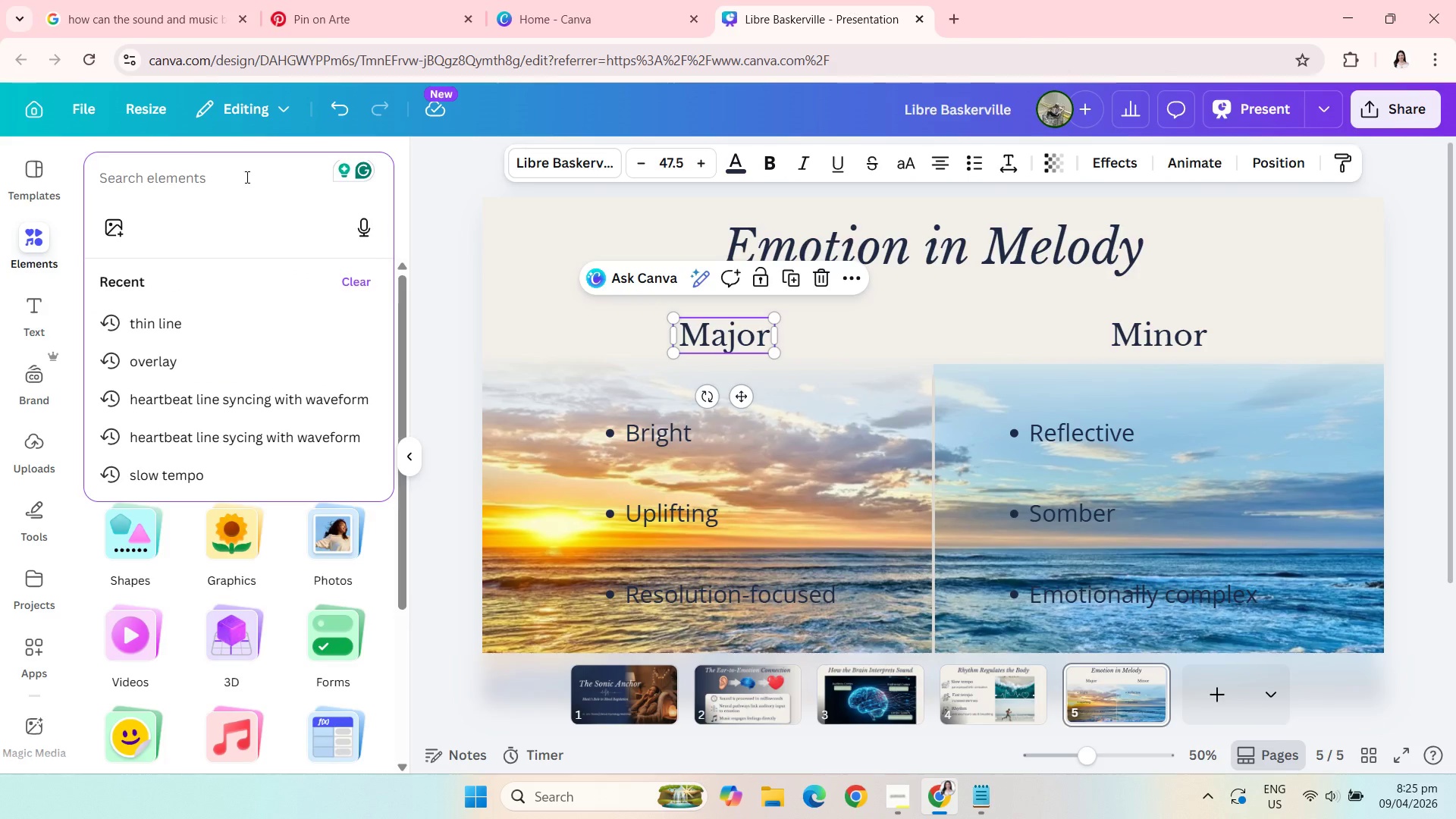 
type(sun)
 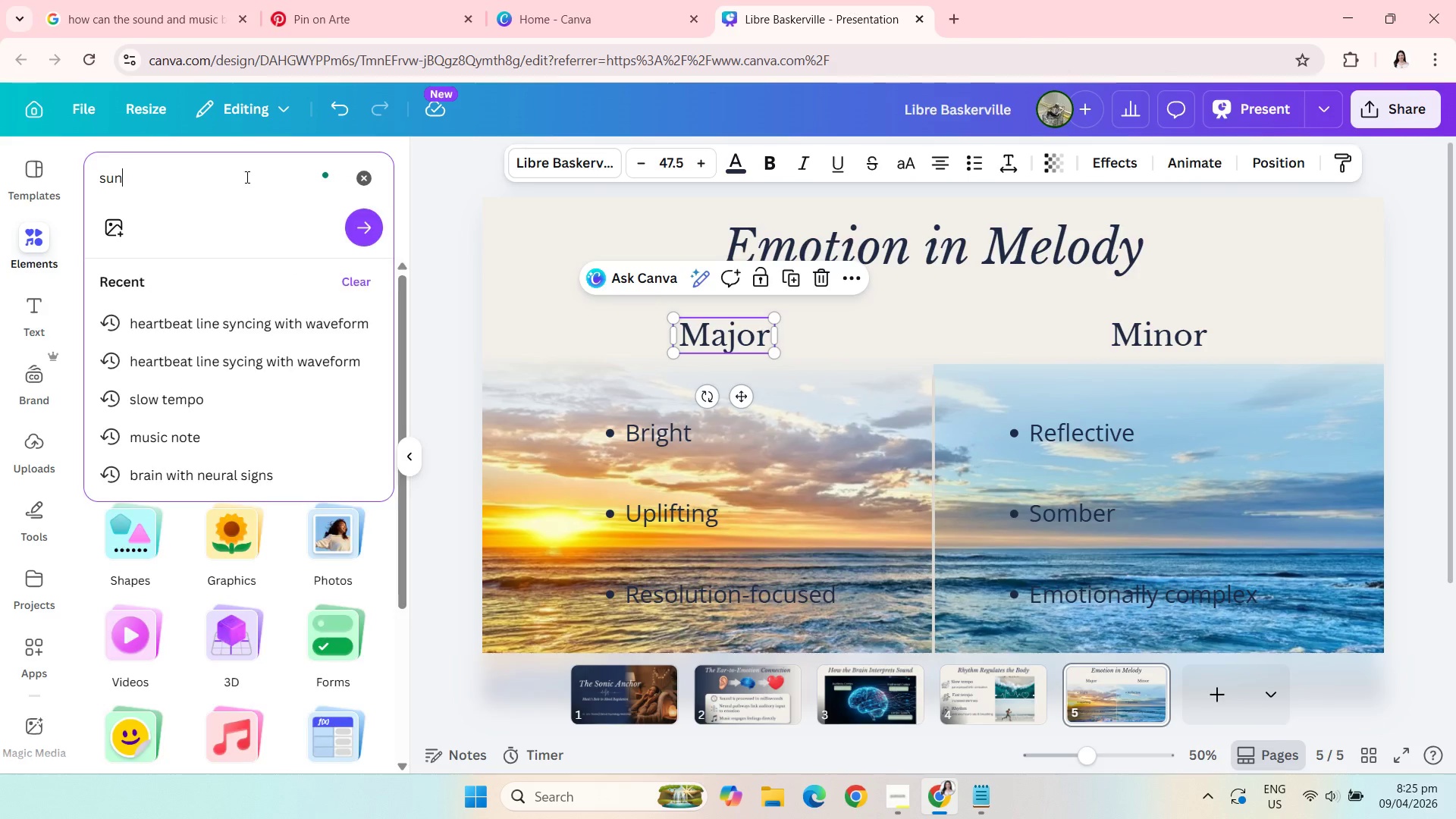 
key(Enter)
 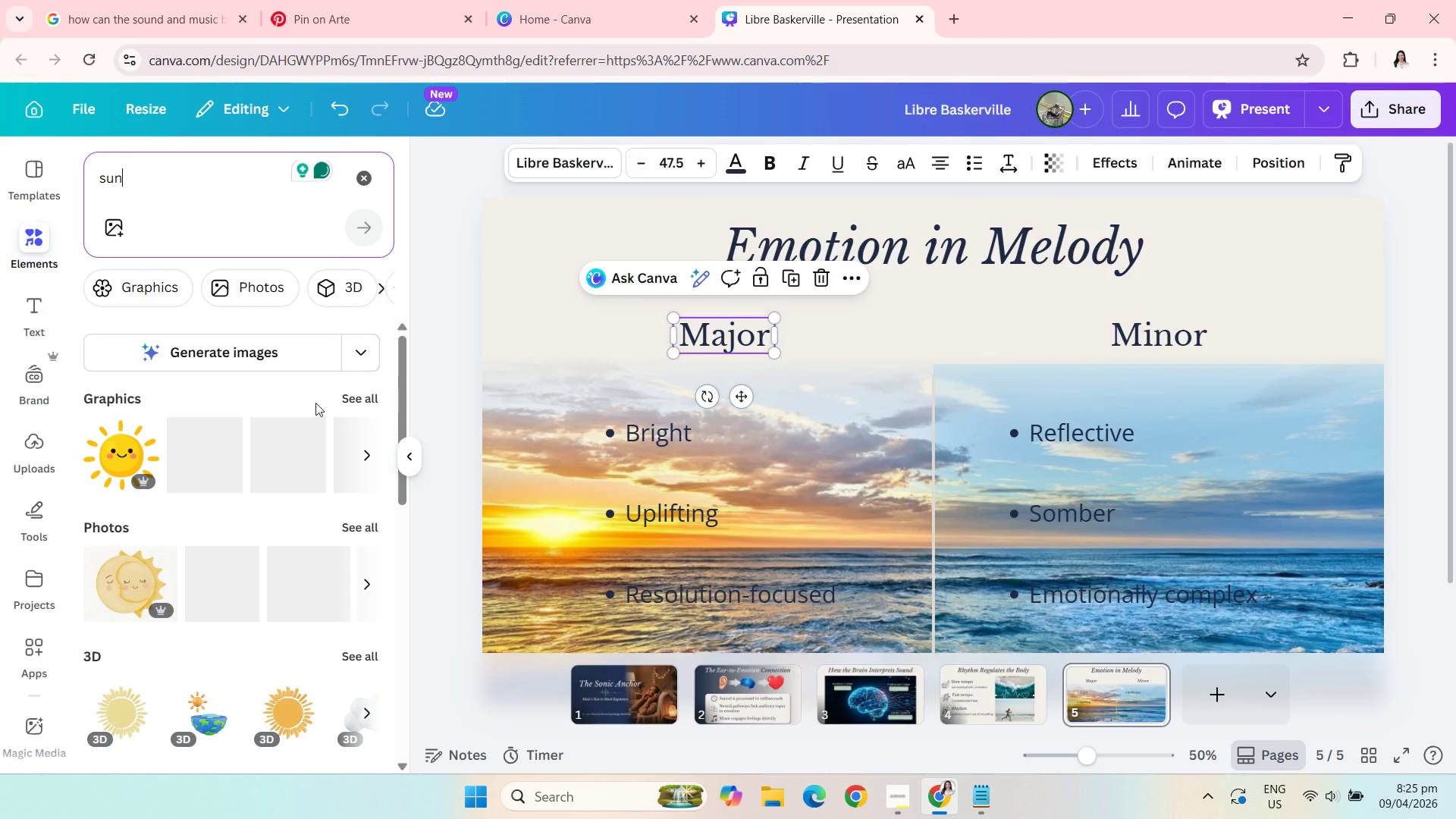 
left_click([354, 406])
 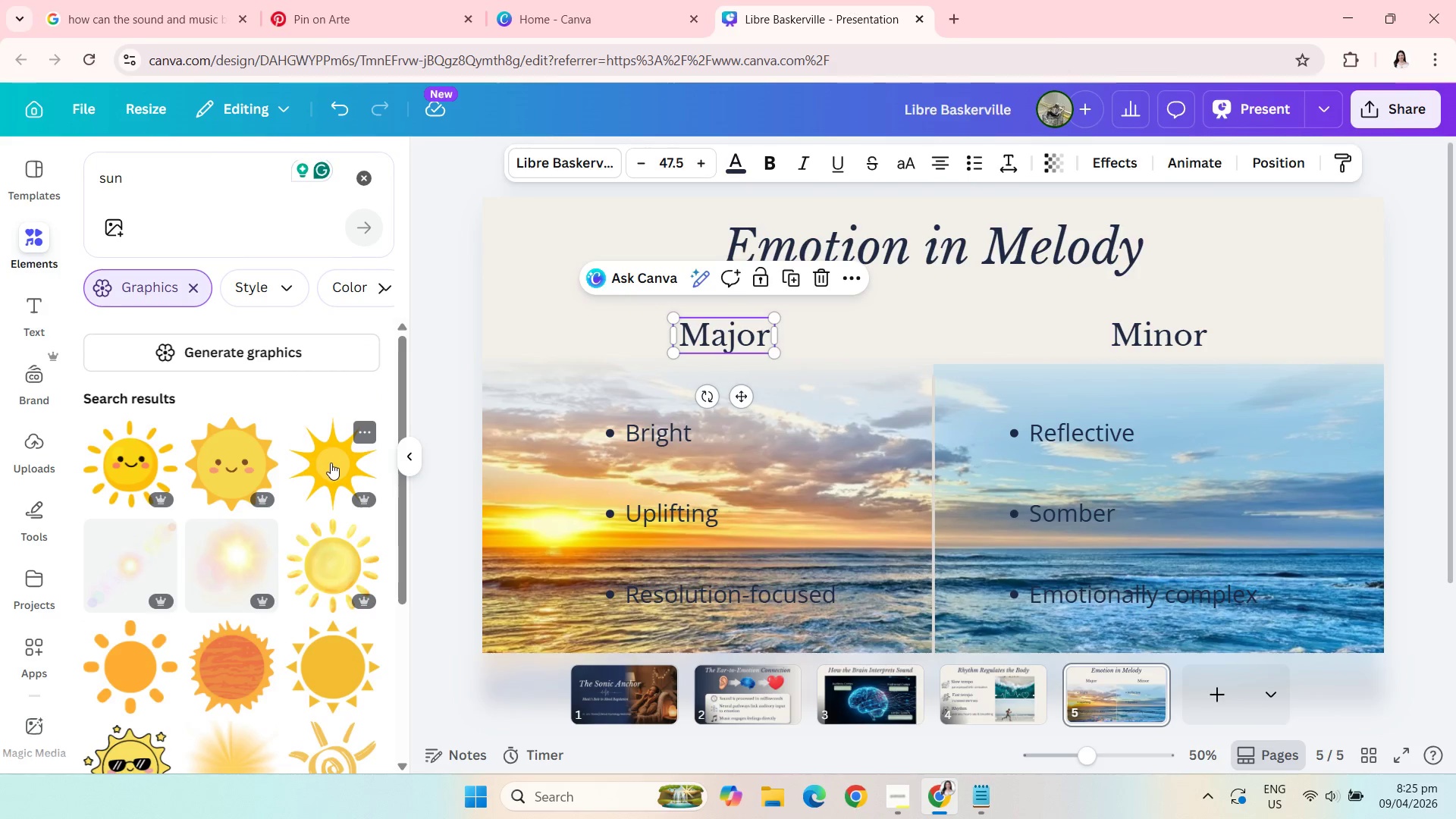 
left_click([332, 465])
 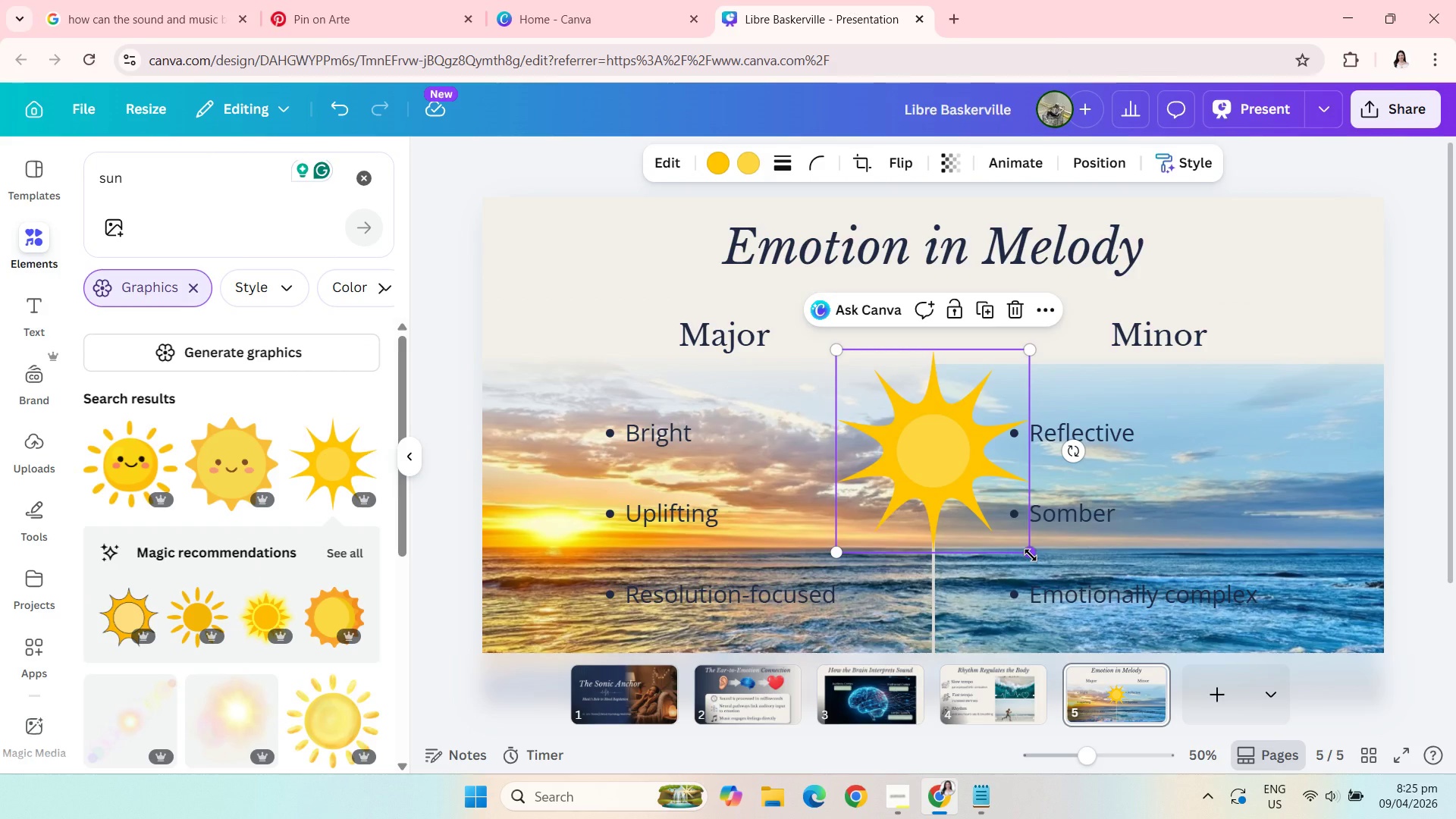 
left_click_drag(start_coordinate=[1031, 555], to_coordinate=[906, 425])
 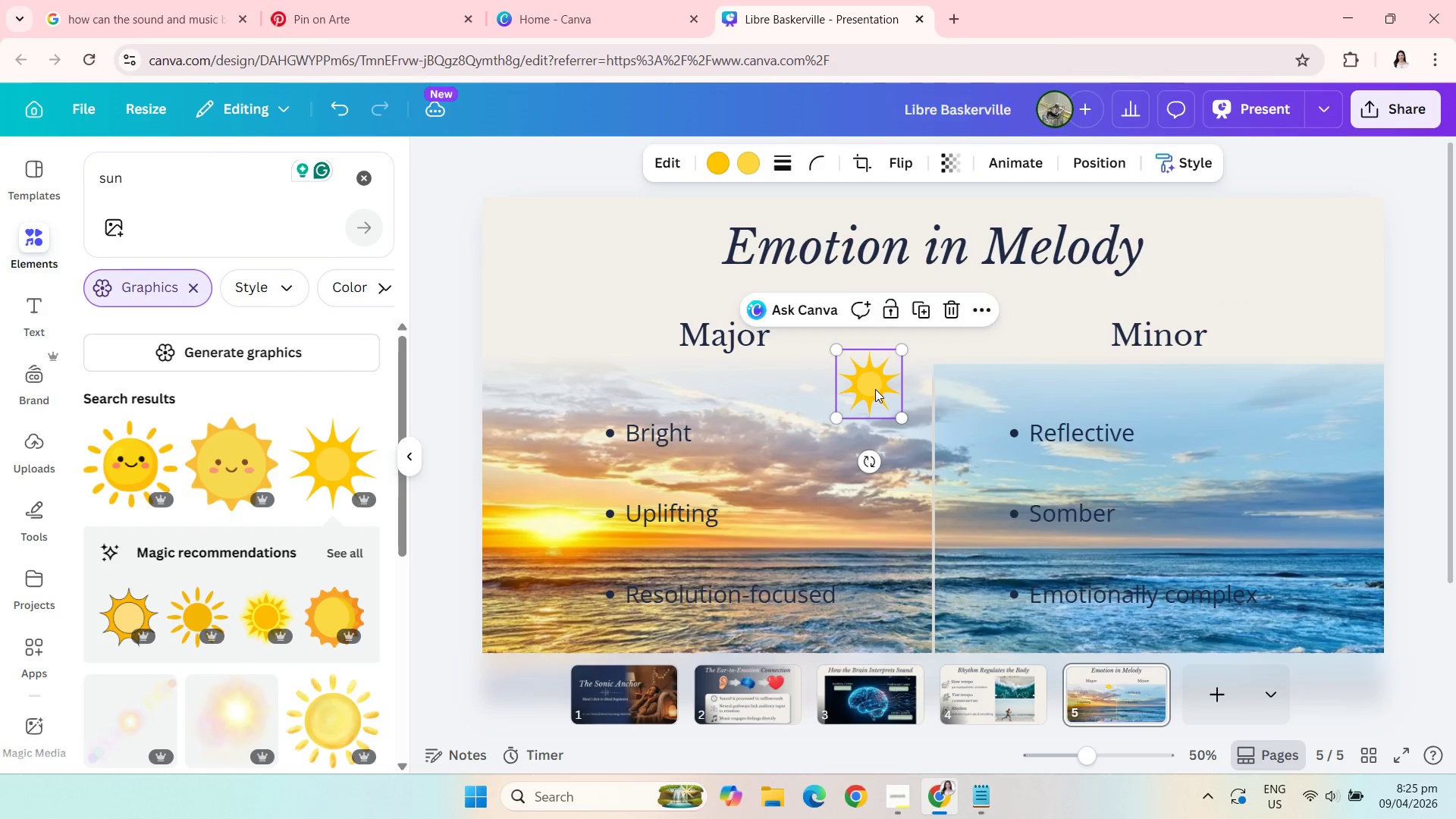 
left_click_drag(start_coordinate=[875, 389], to_coordinate=[630, 340])
 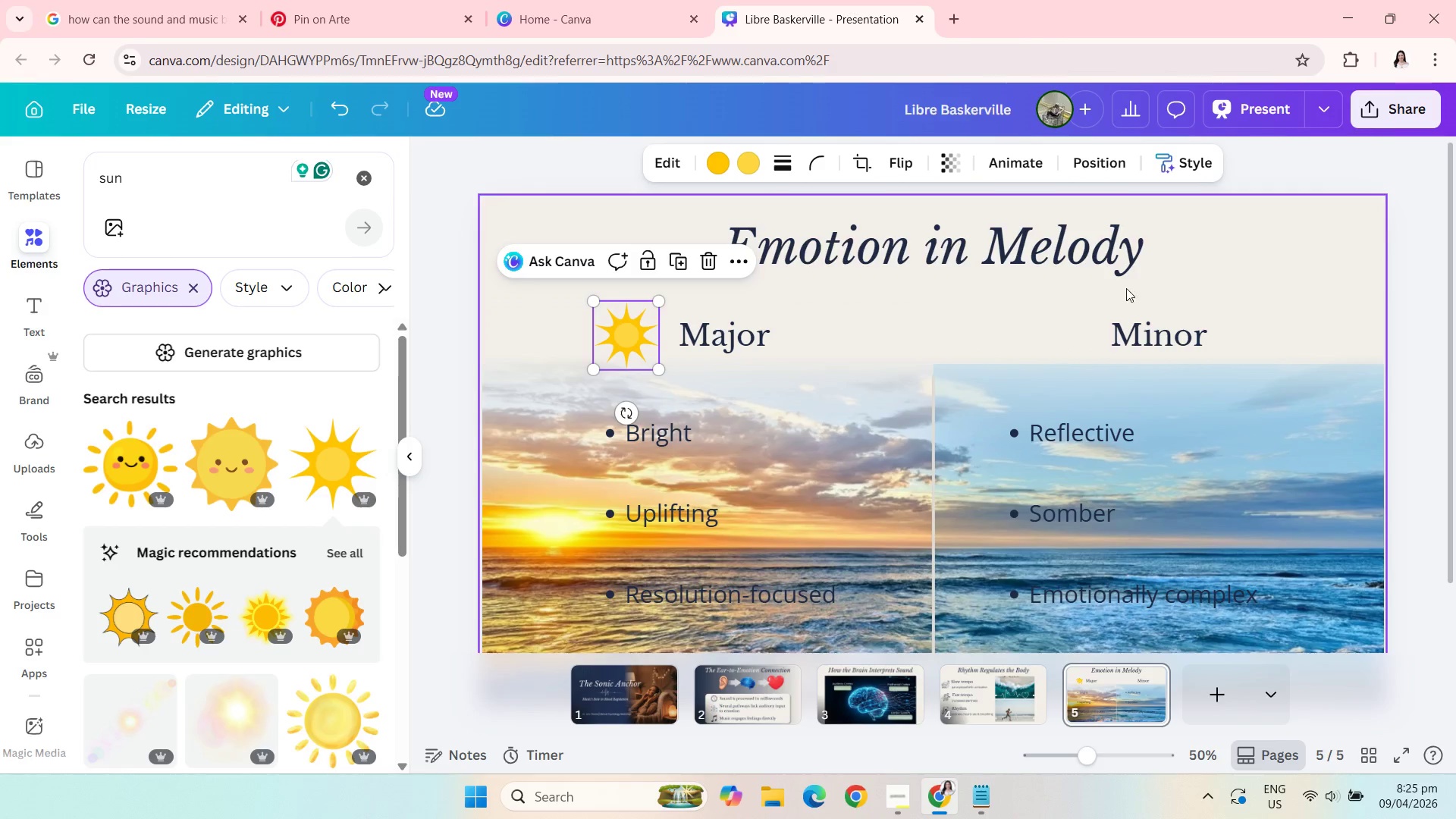 
left_click([1427, 292])
 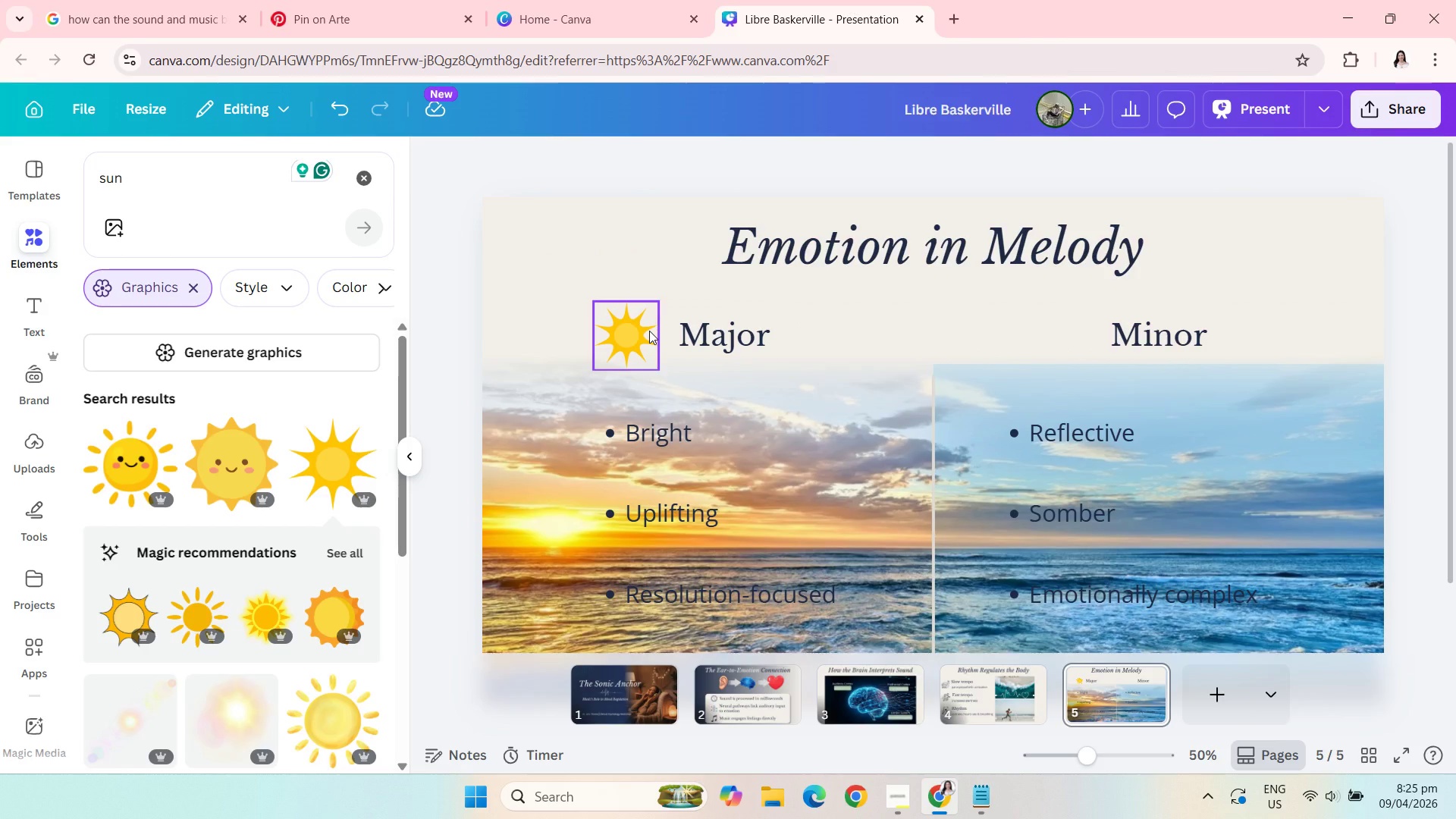 
wait(5.03)
 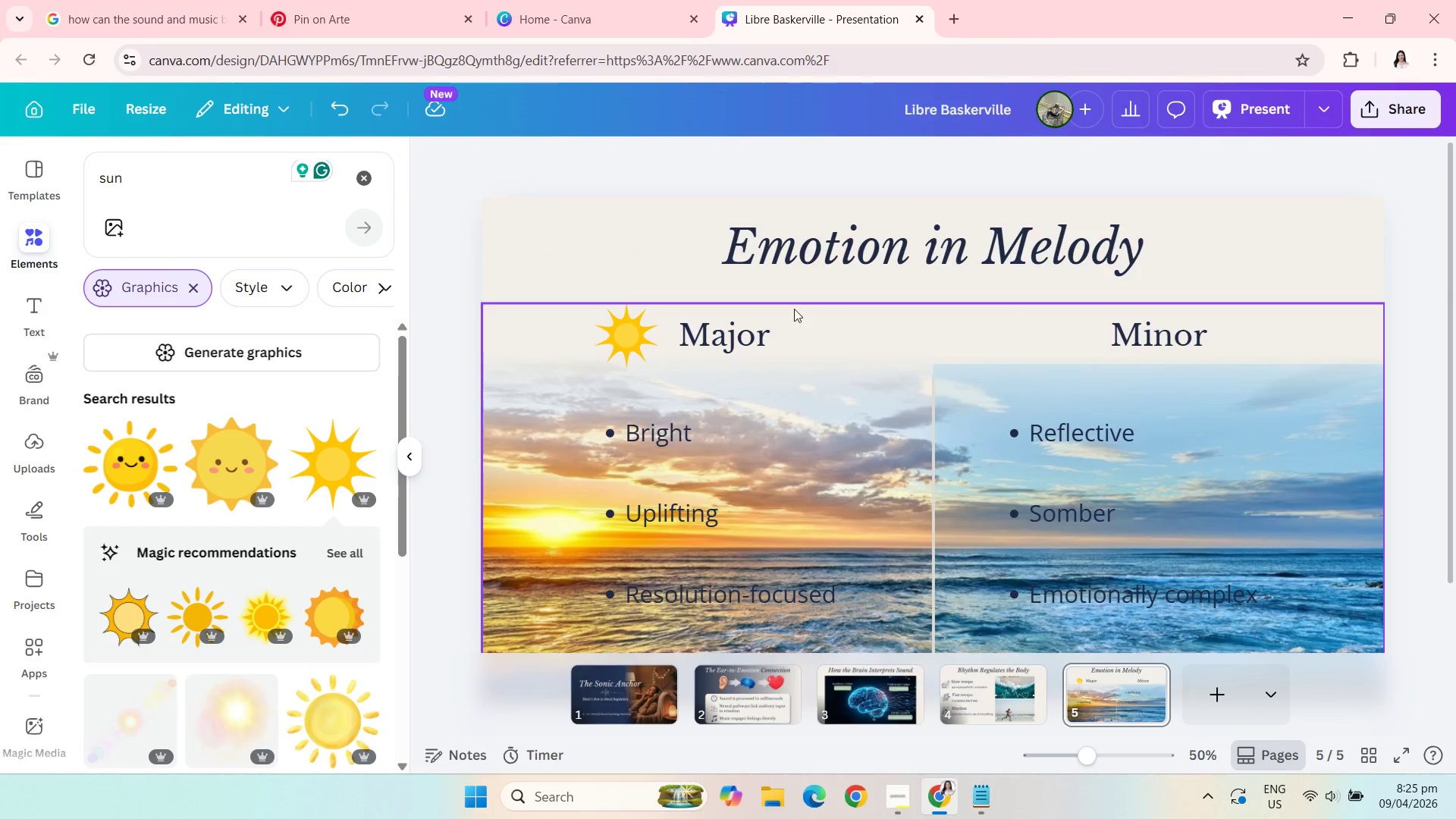 
left_click([362, 172])
 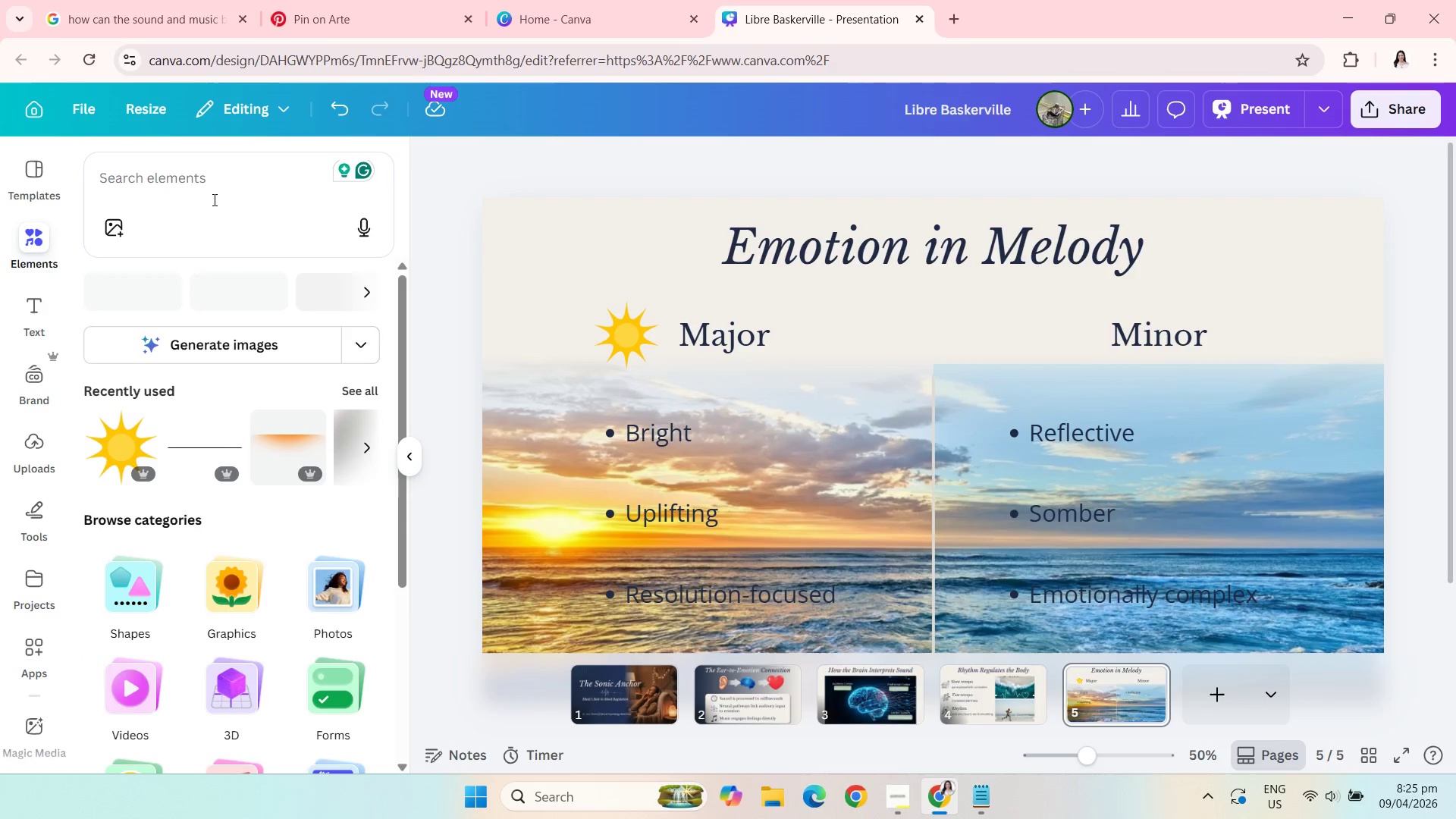 
left_click([213, 199])
 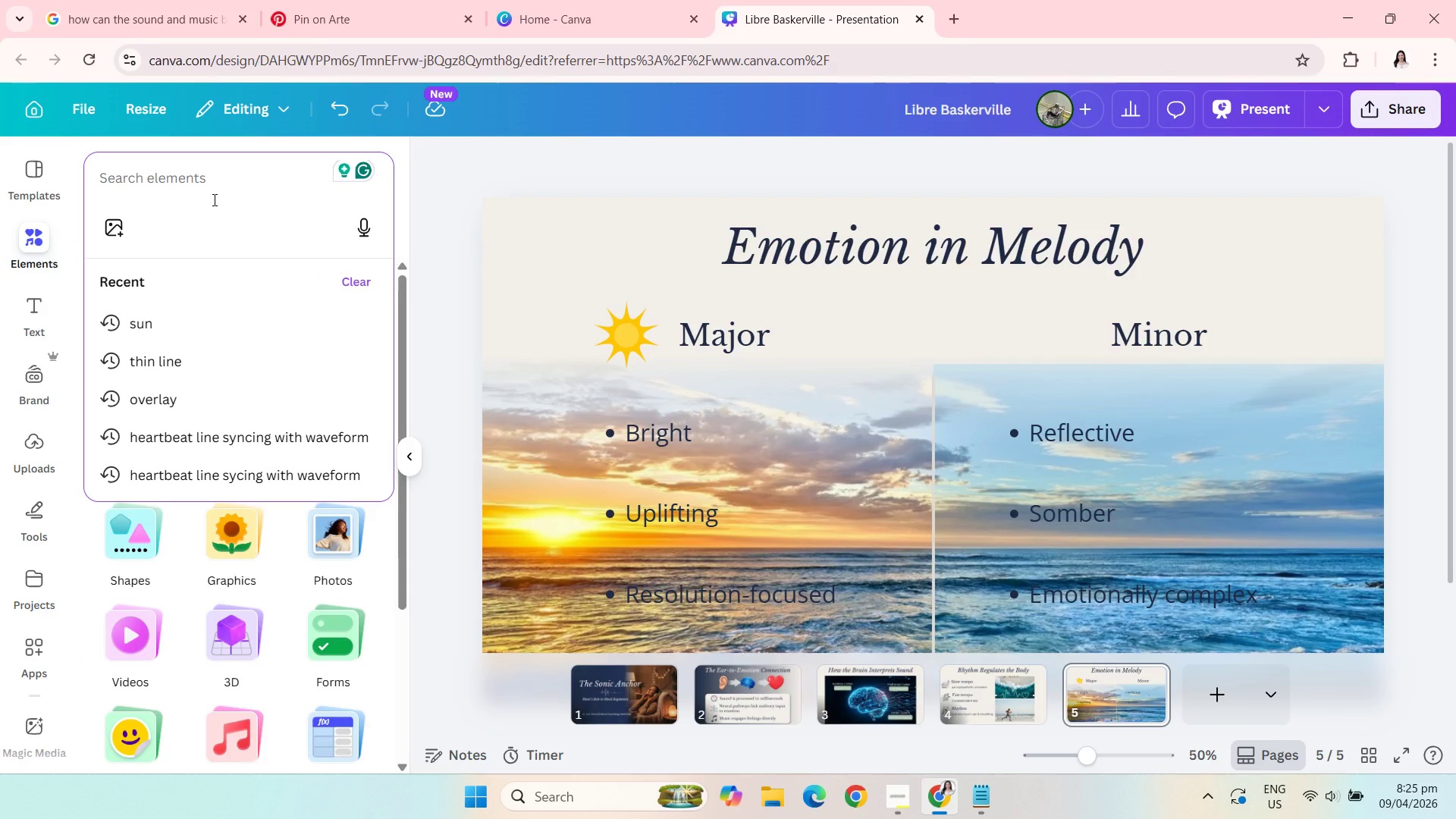 
type(moon)
 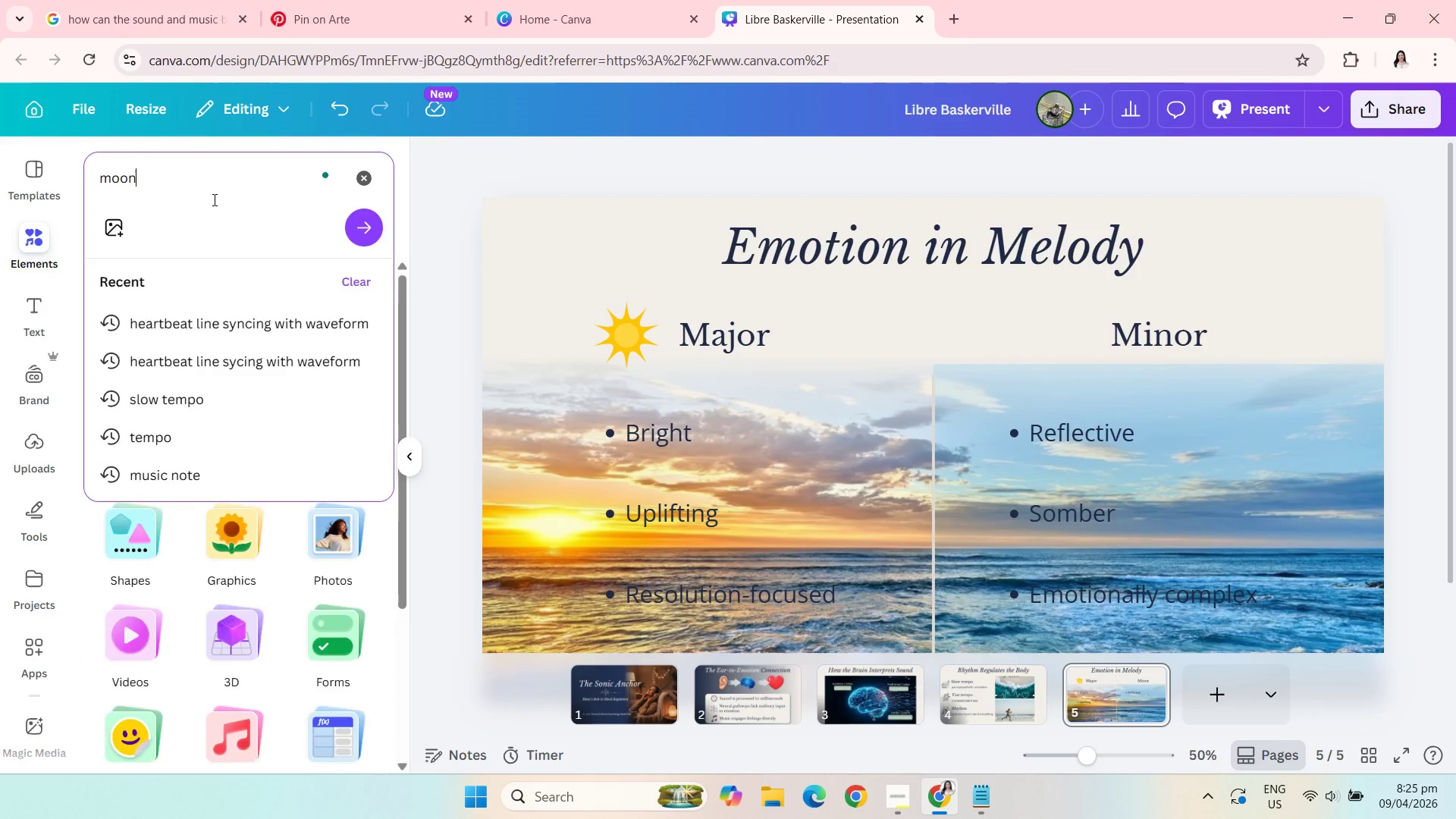 
key(Enter)
 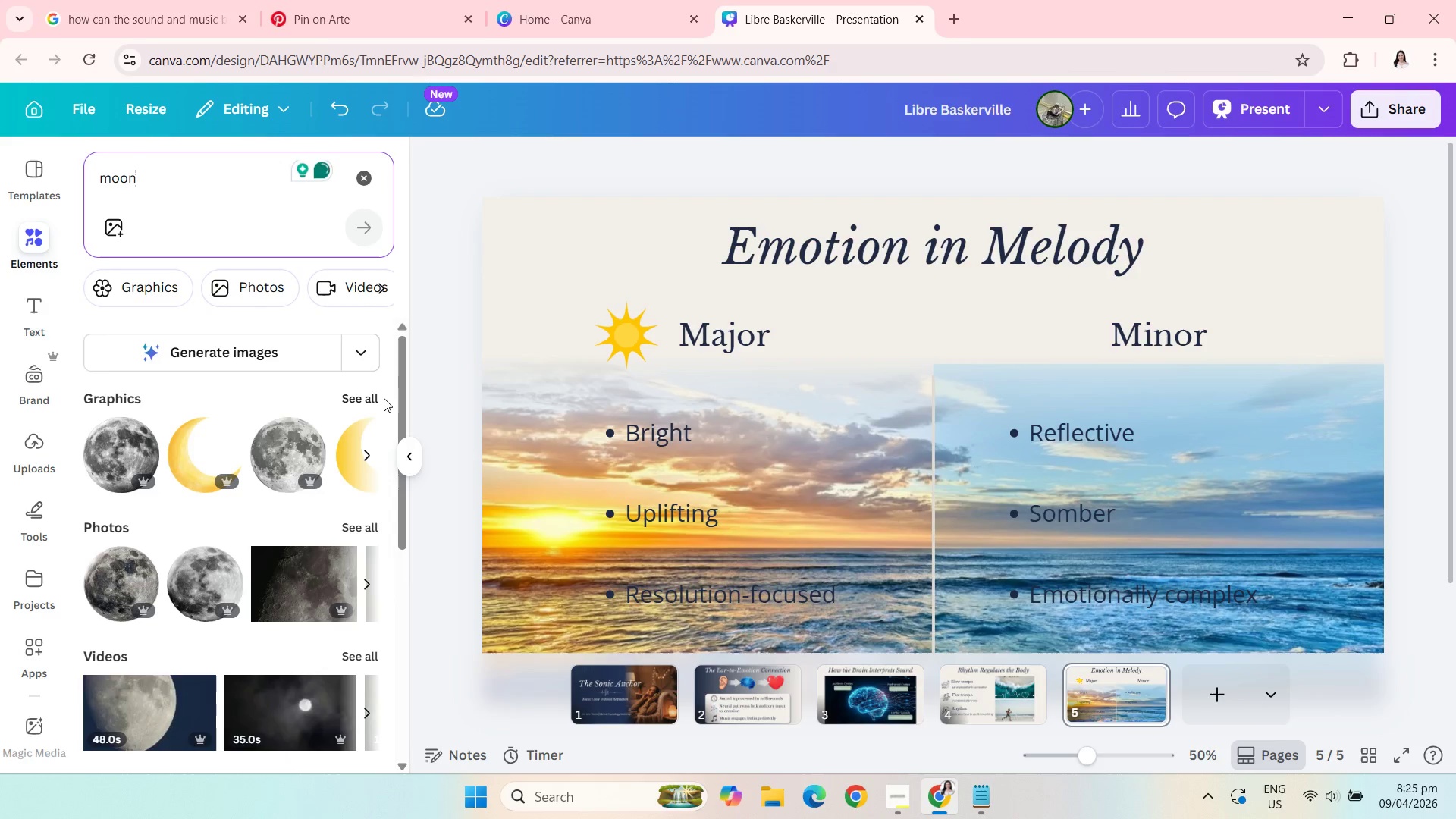 
left_click([375, 395])
 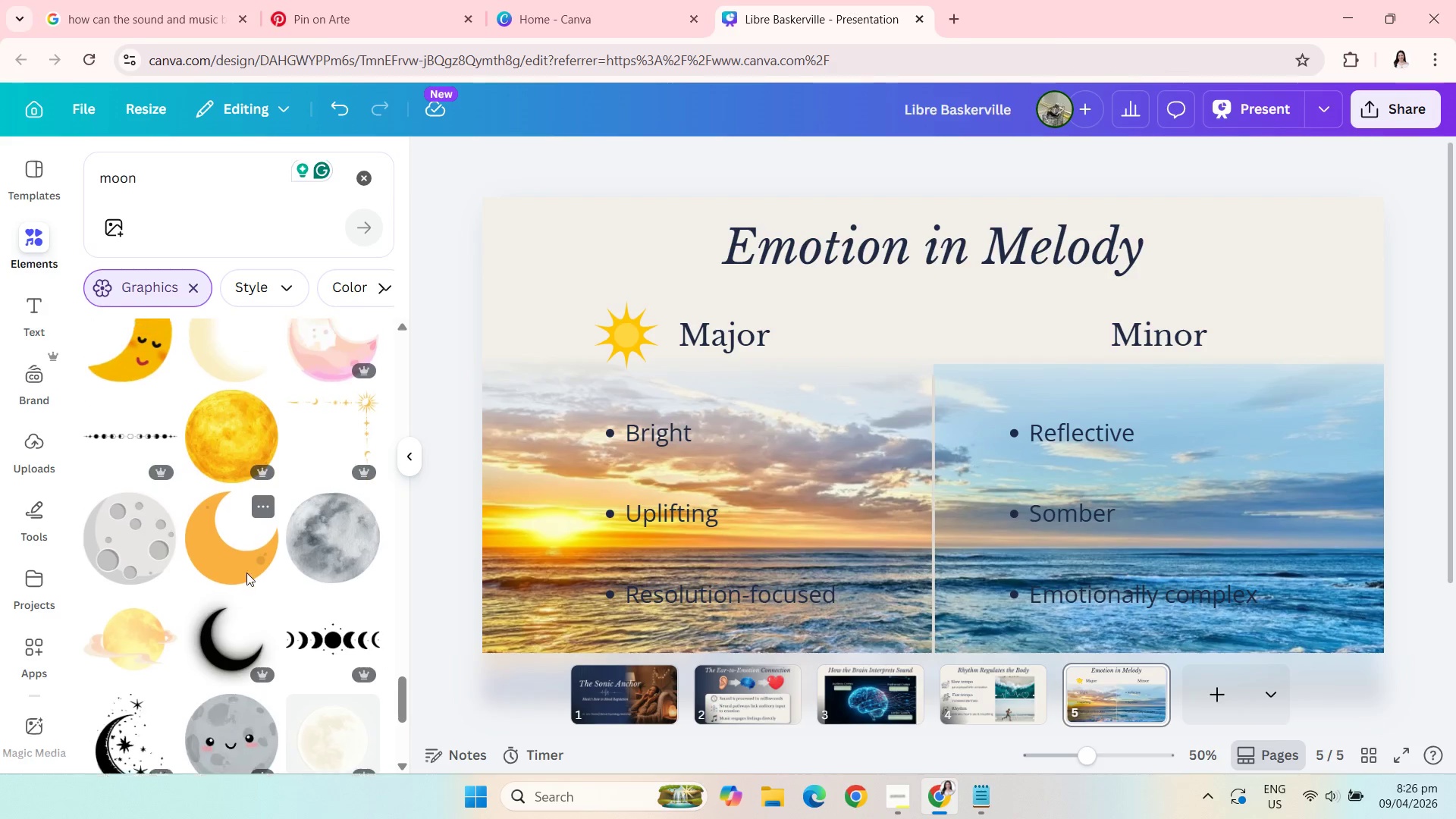 
wait(38.28)
 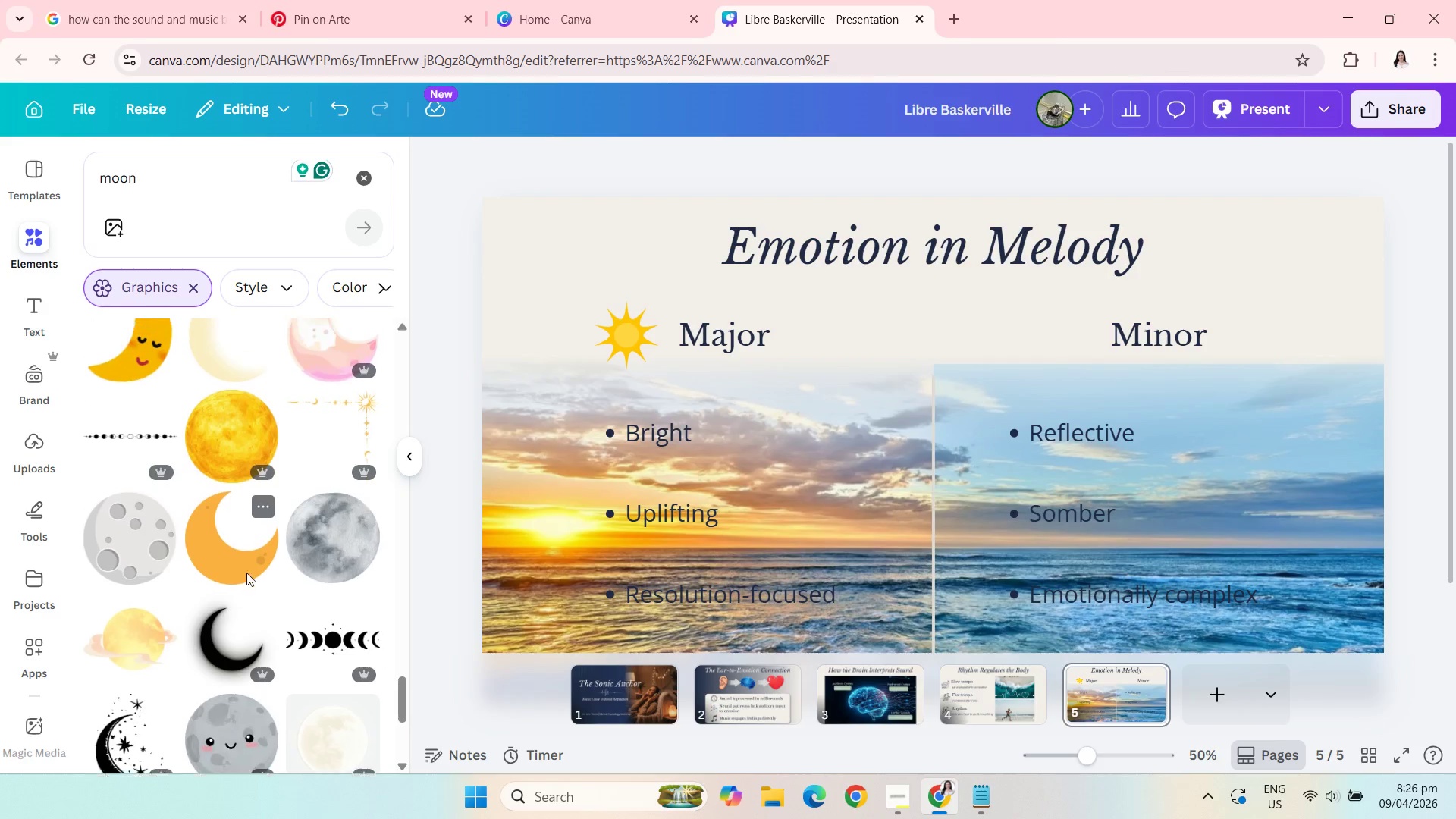 
left_click([121, 505])
 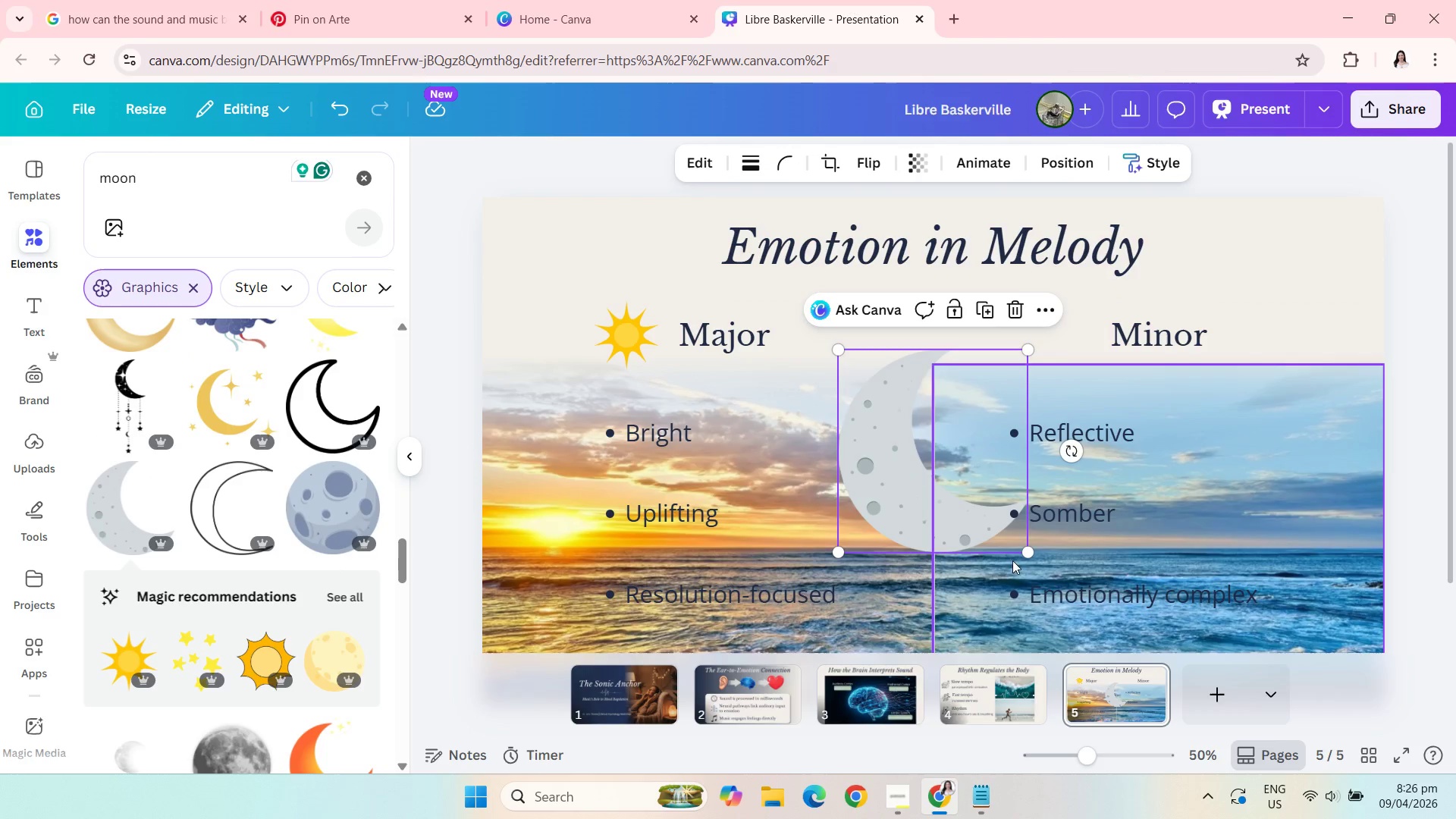 
left_click_drag(start_coordinate=[1034, 554], to_coordinate=[902, 426])
 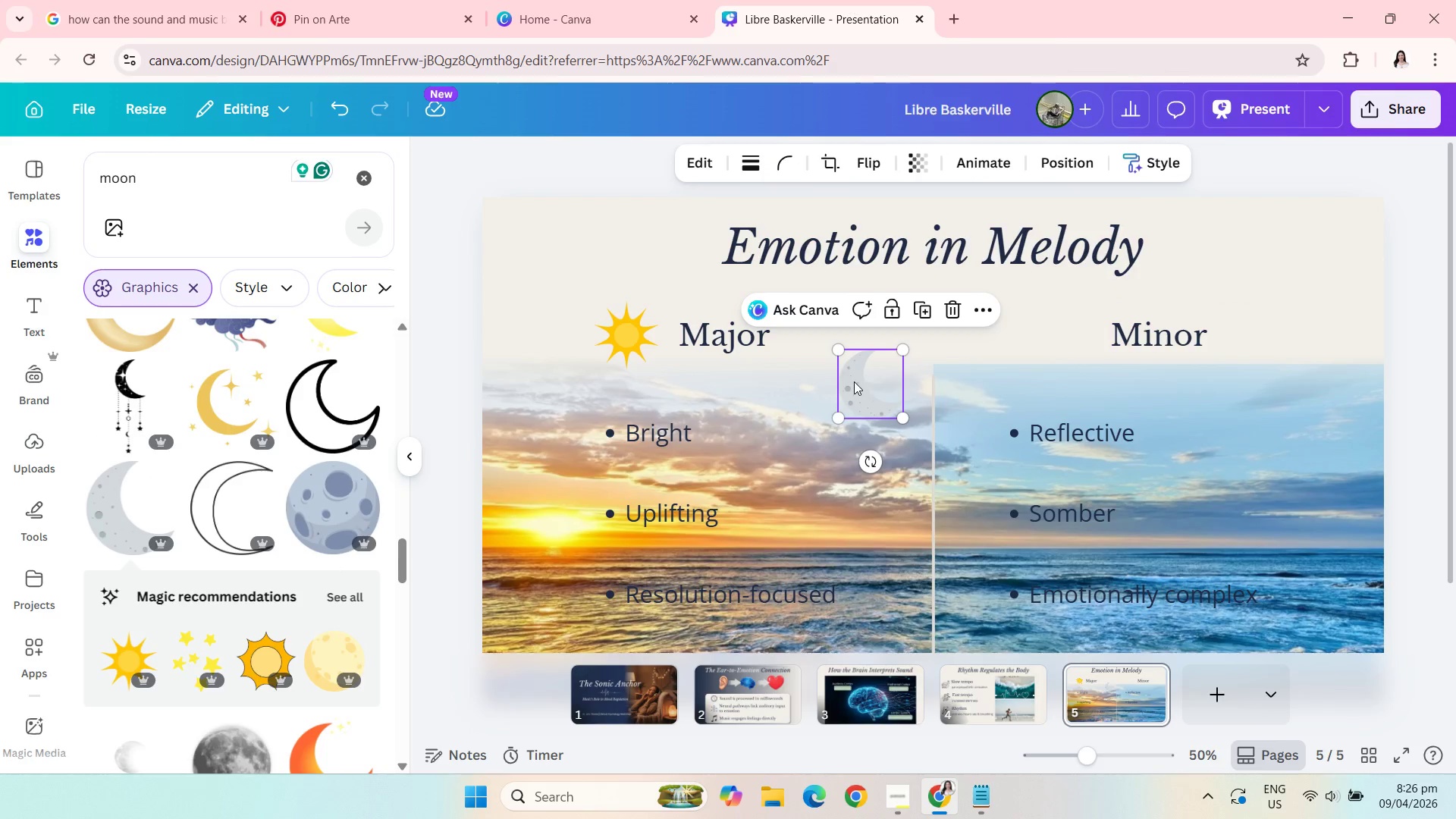 
left_click_drag(start_coordinate=[854, 381], to_coordinate=[540, 322])
 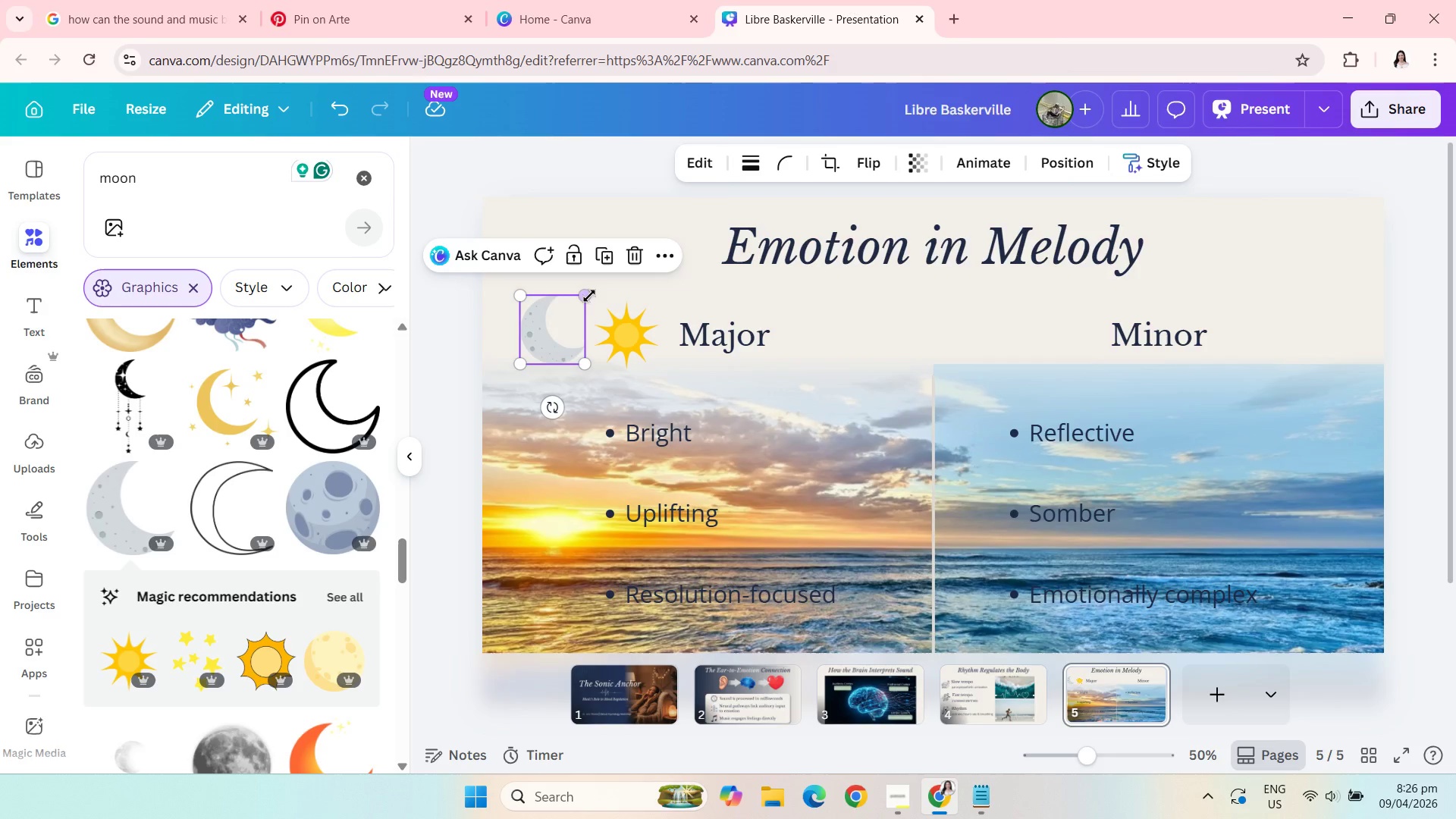 
left_click_drag(start_coordinate=[589, 296], to_coordinate=[584, 311])
 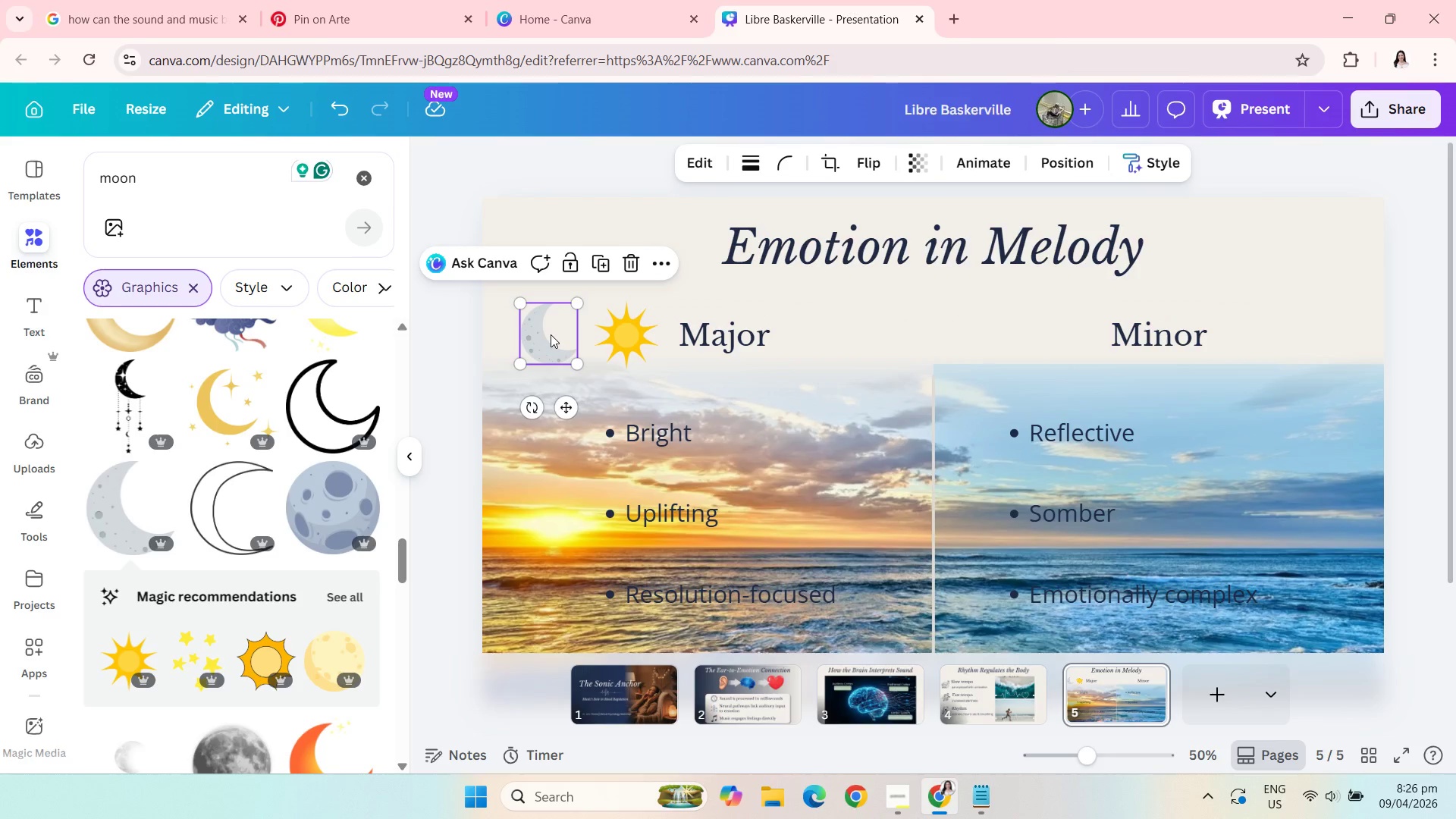 
left_click_drag(start_coordinate=[551, 334], to_coordinate=[1071, 337])
 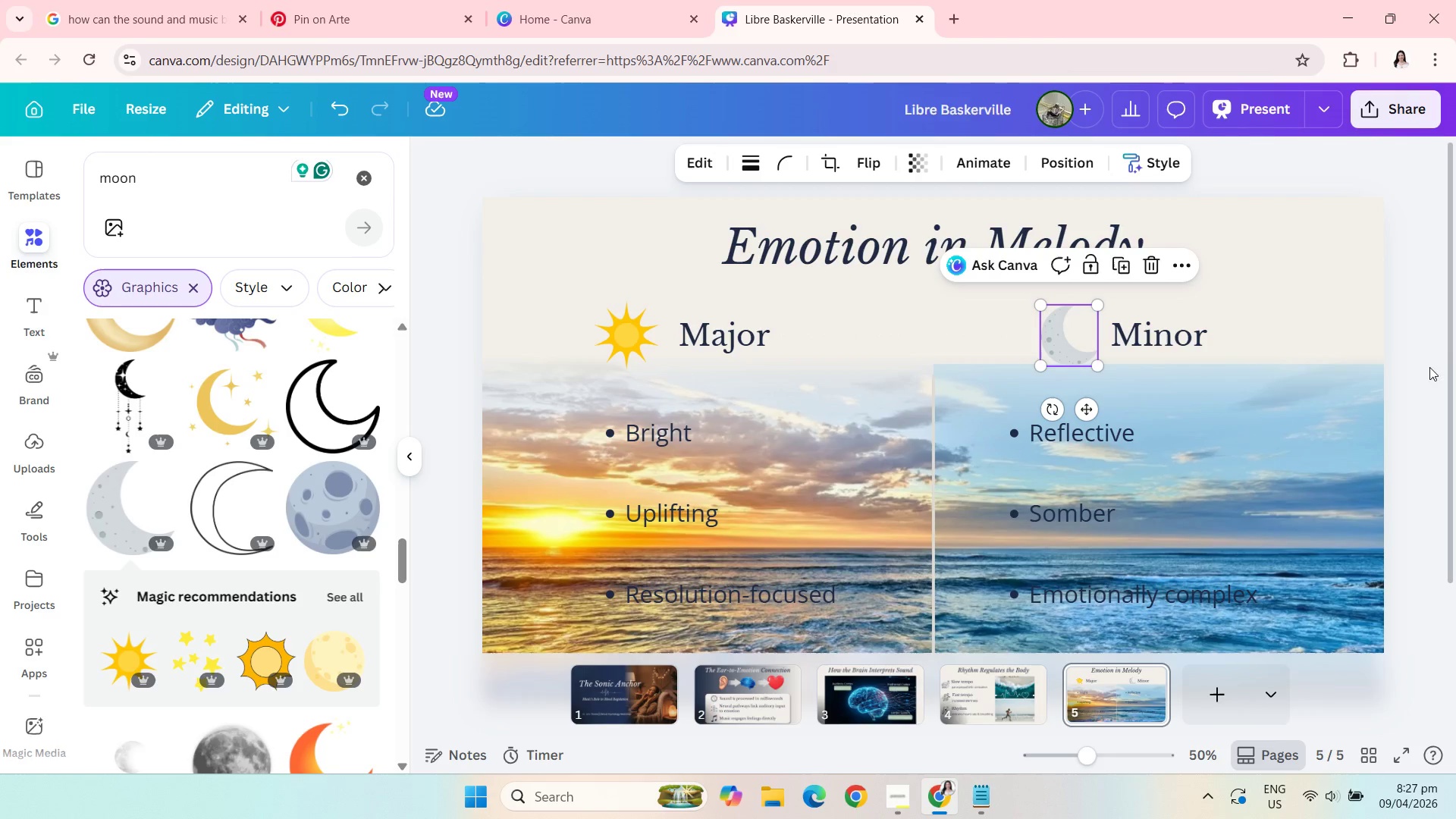 
left_click([1428, 356])
 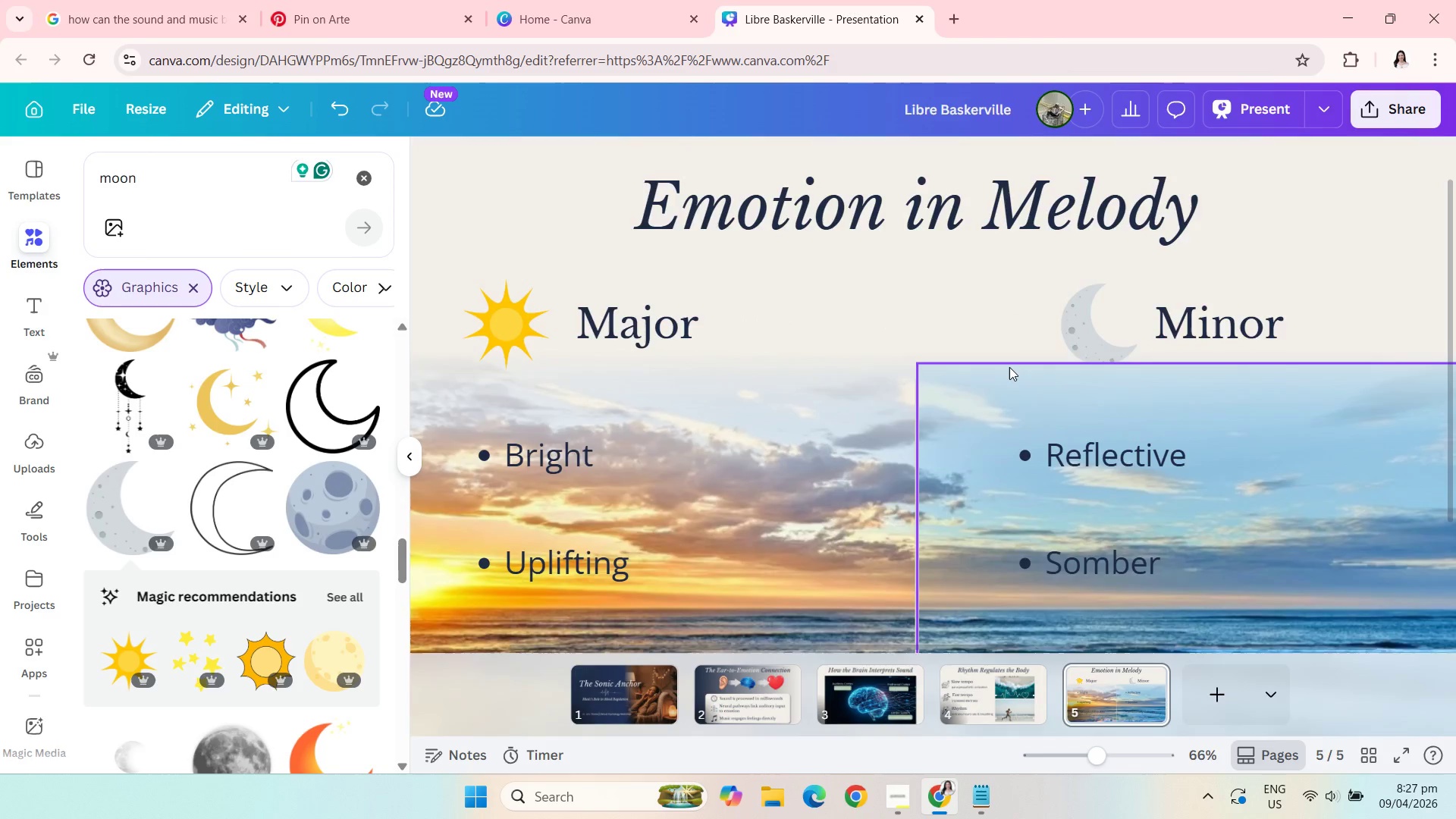 
wait(8.83)
 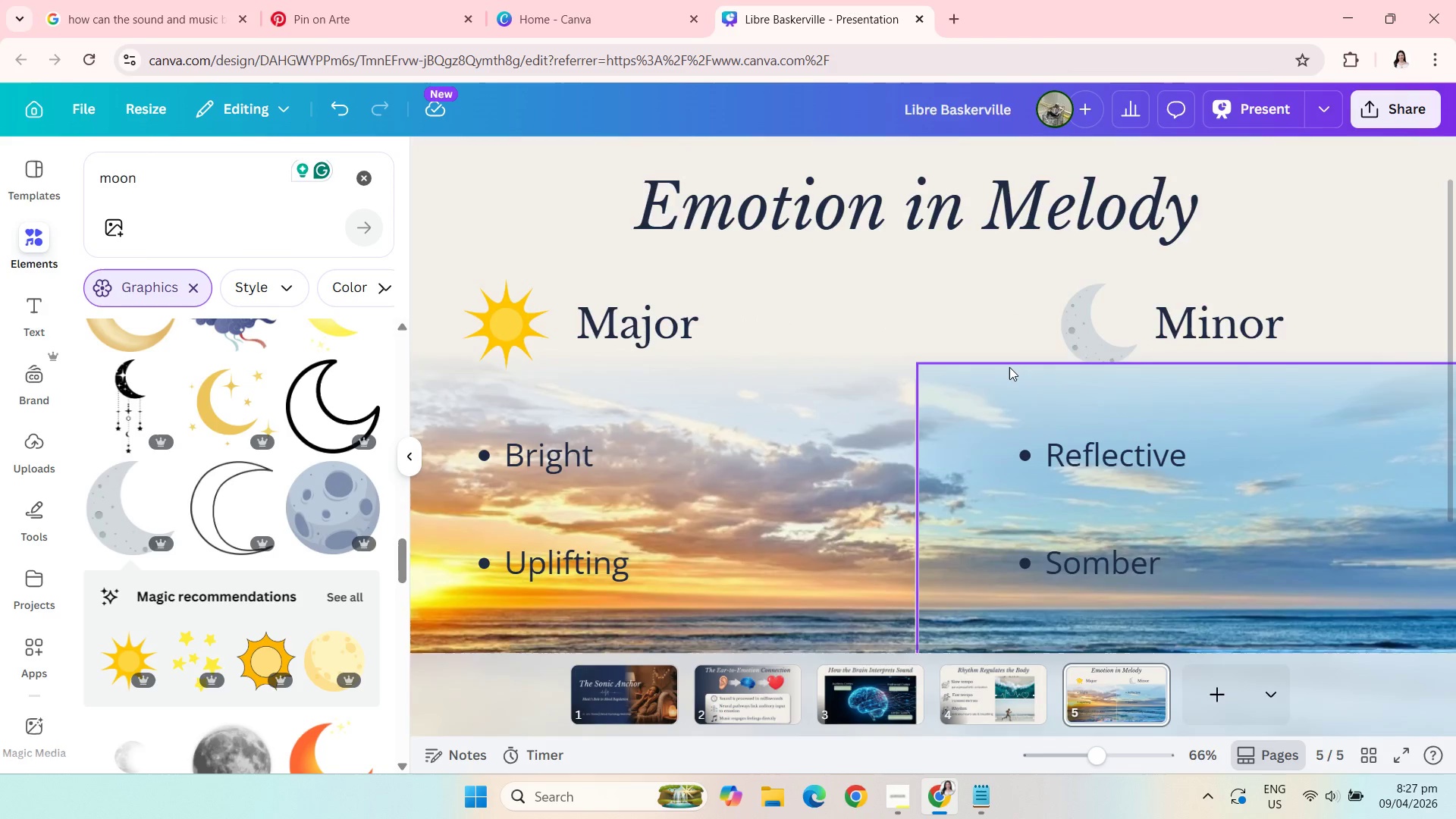 
left_click([1371, 375])
 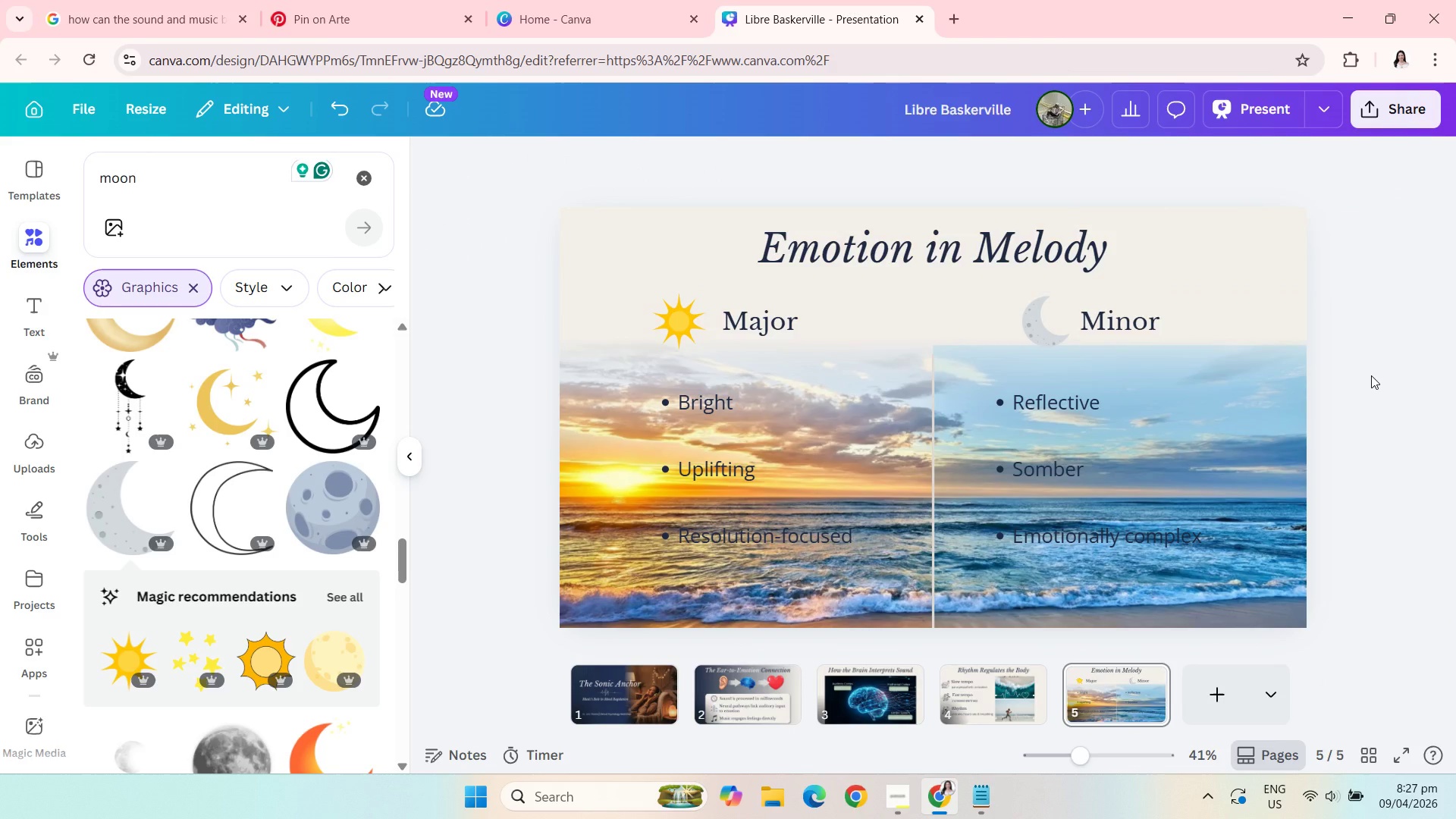 
wait(28.2)
 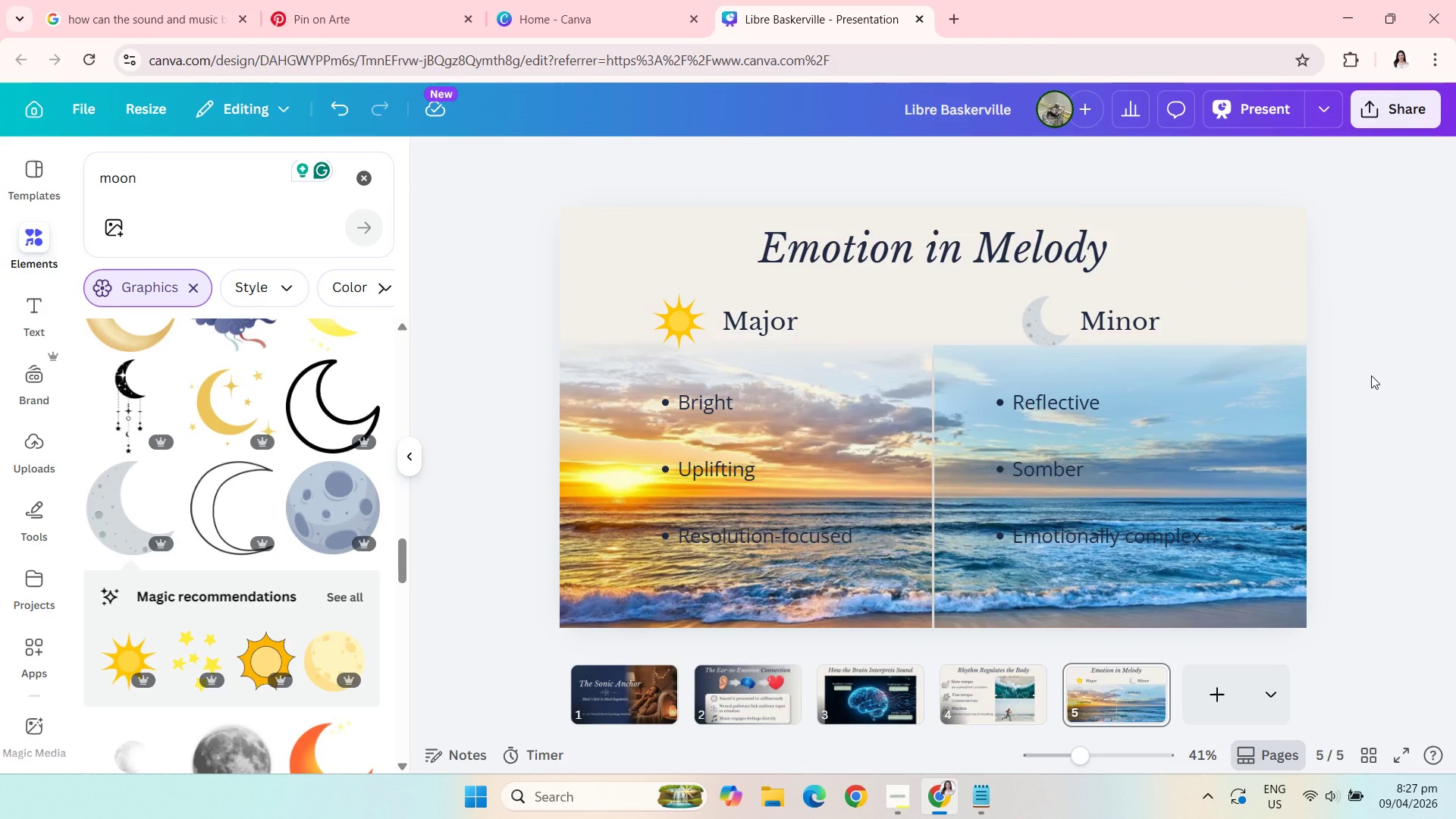 
left_click([1092, 317])
 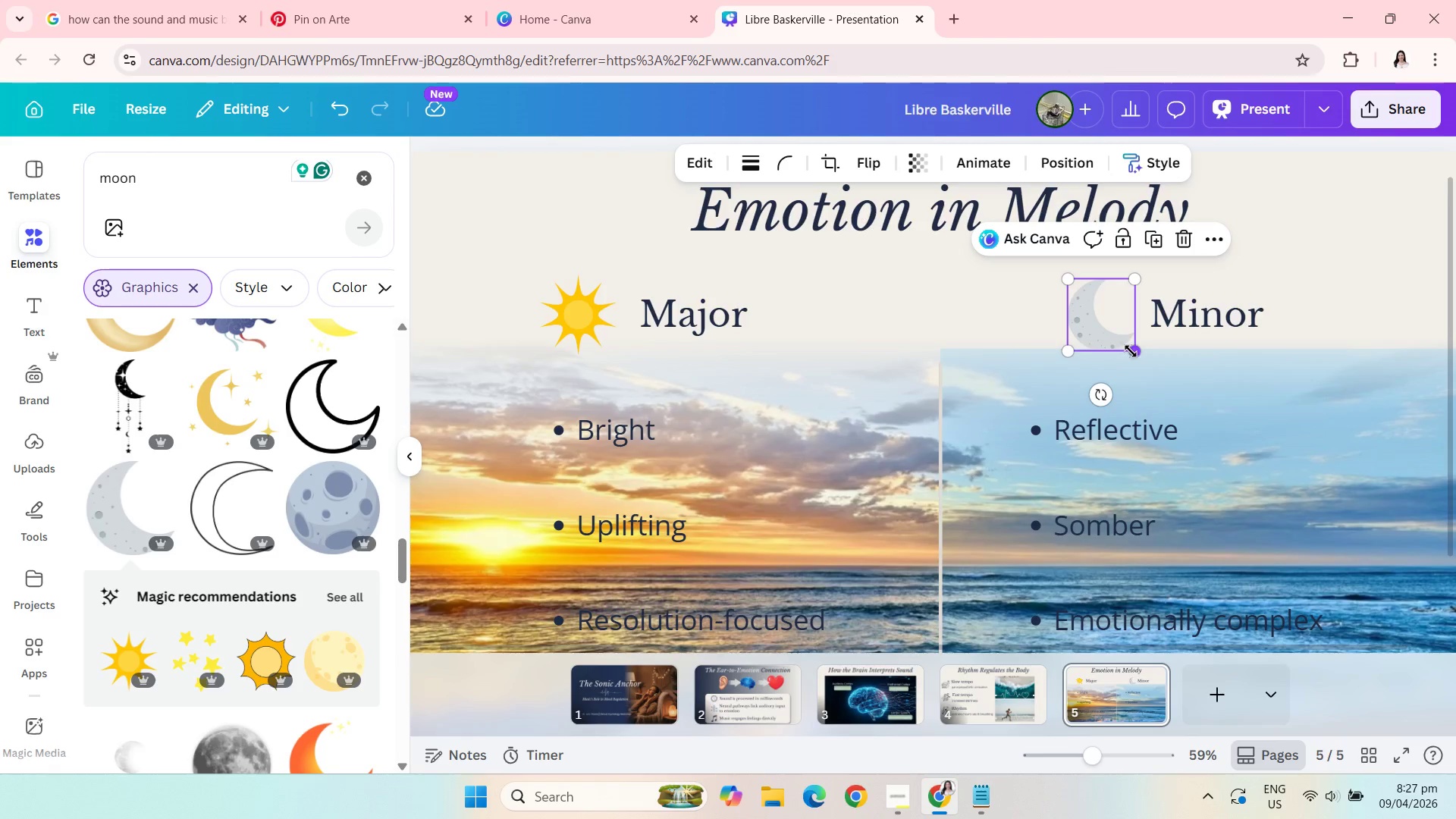 
left_click_drag(start_coordinate=[1131, 351], to_coordinate=[1123, 345])
 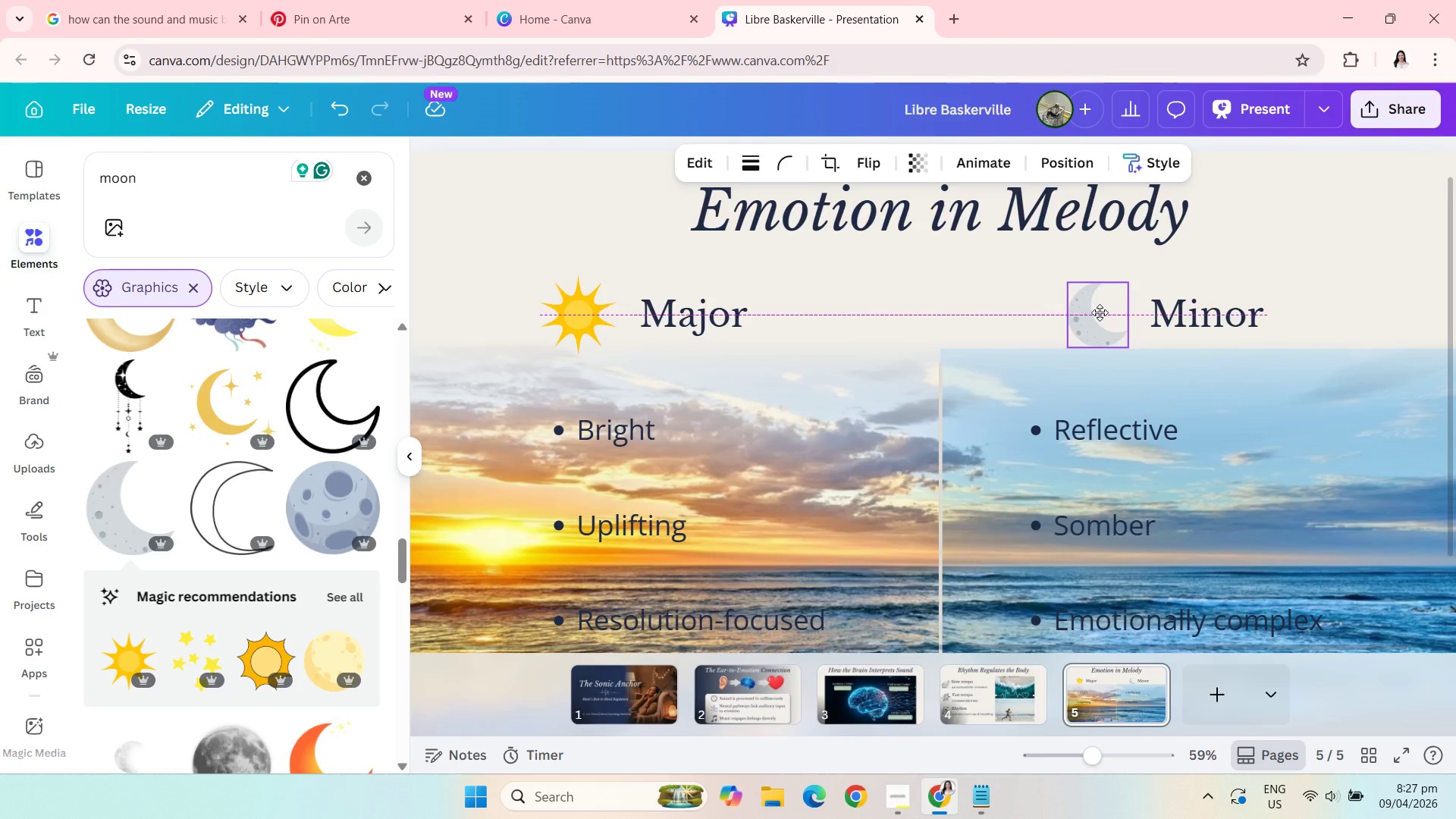 
left_click([1100, 312])
 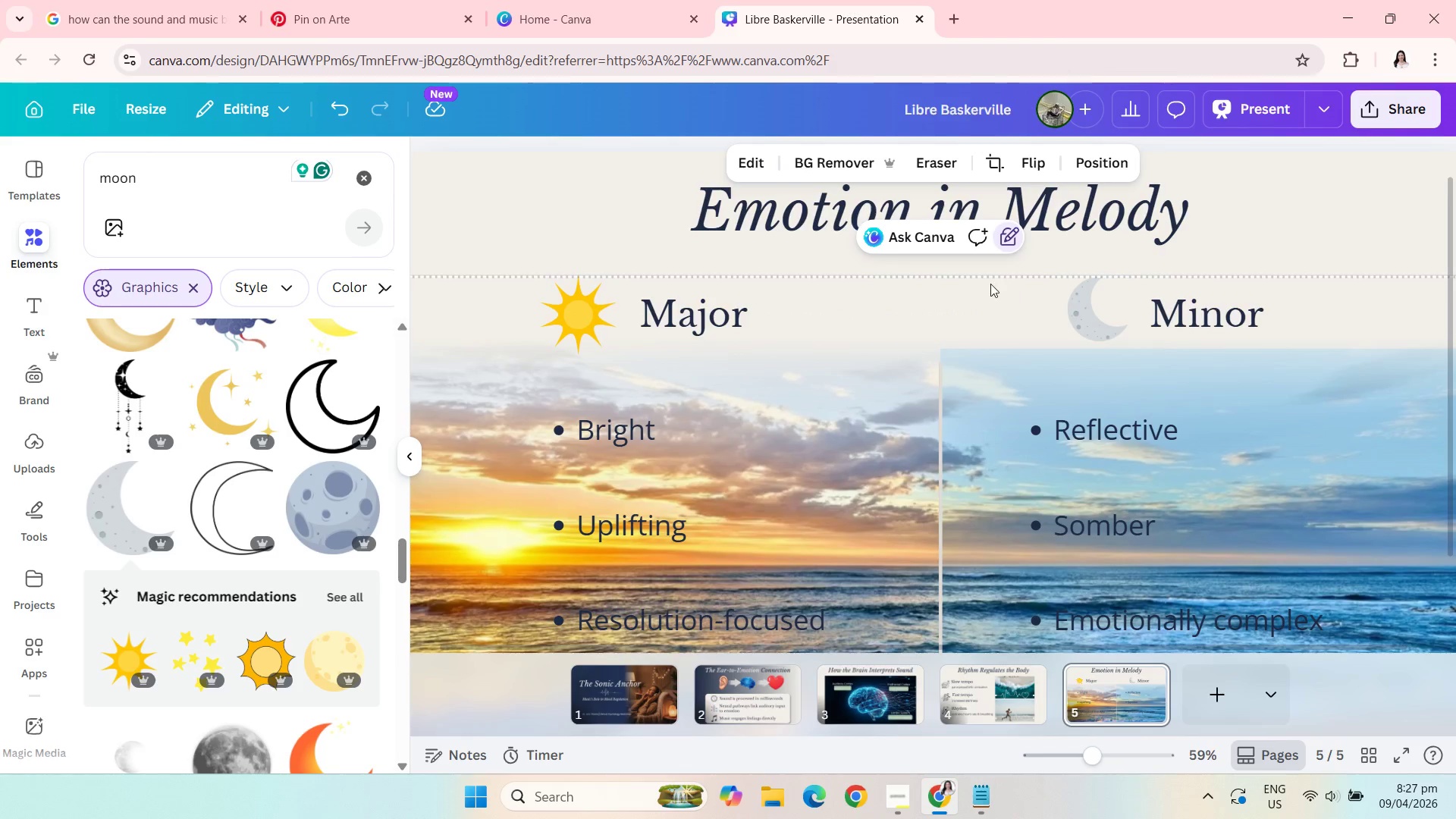 
left_click([990, 284])
 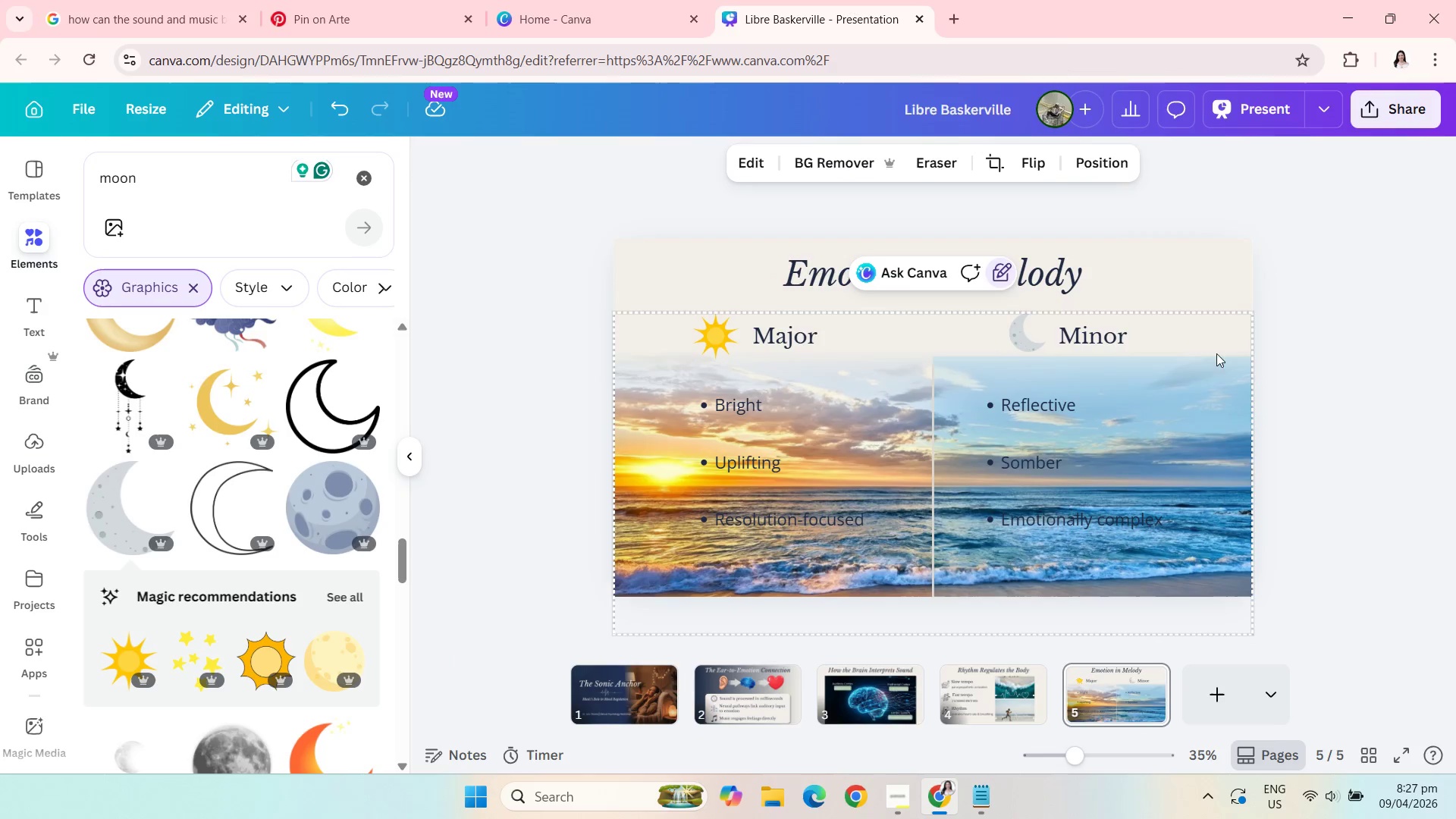 
left_click([1372, 406])
 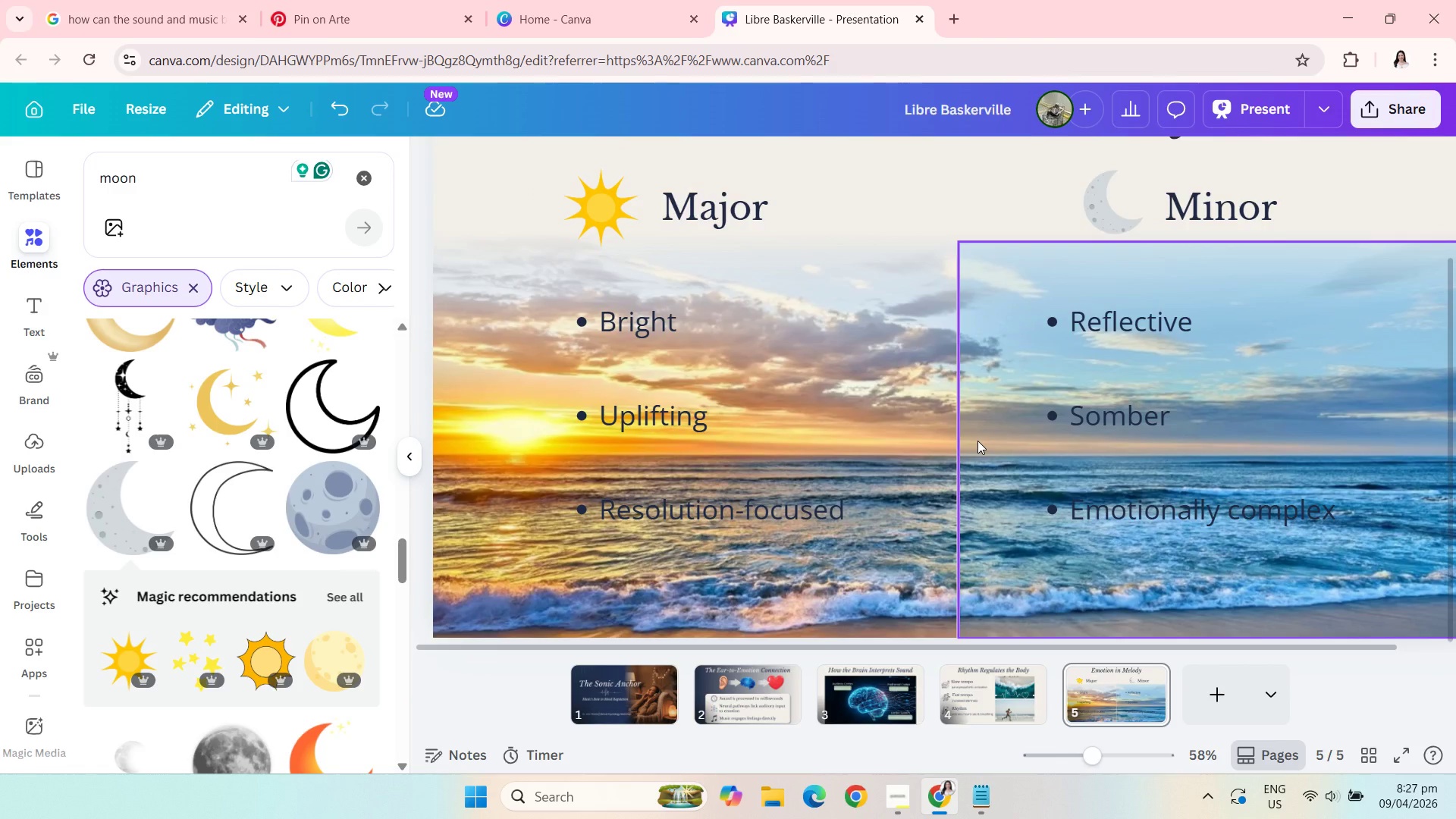 
wait(6.81)
 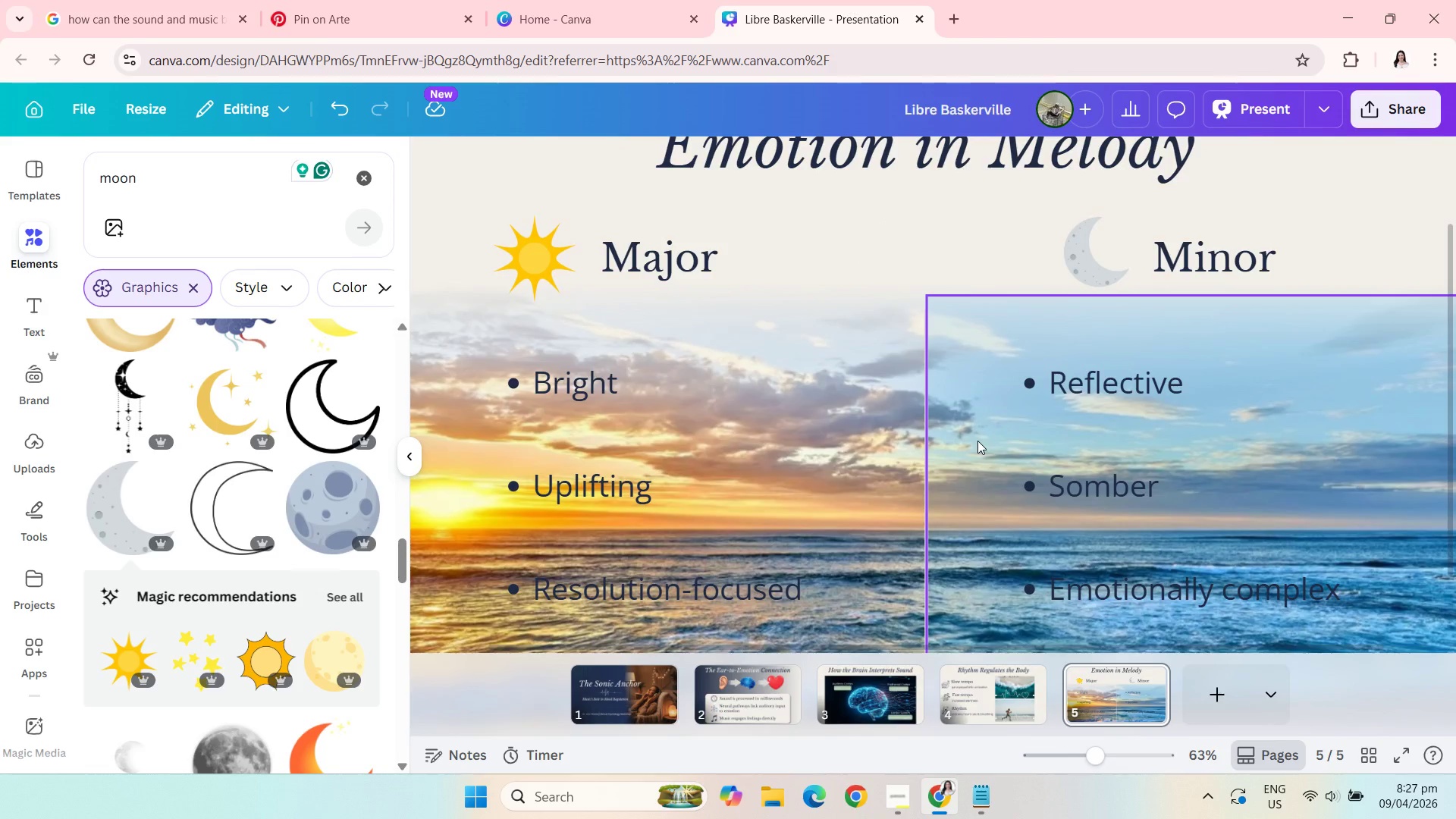 
left_click([700, 507])
 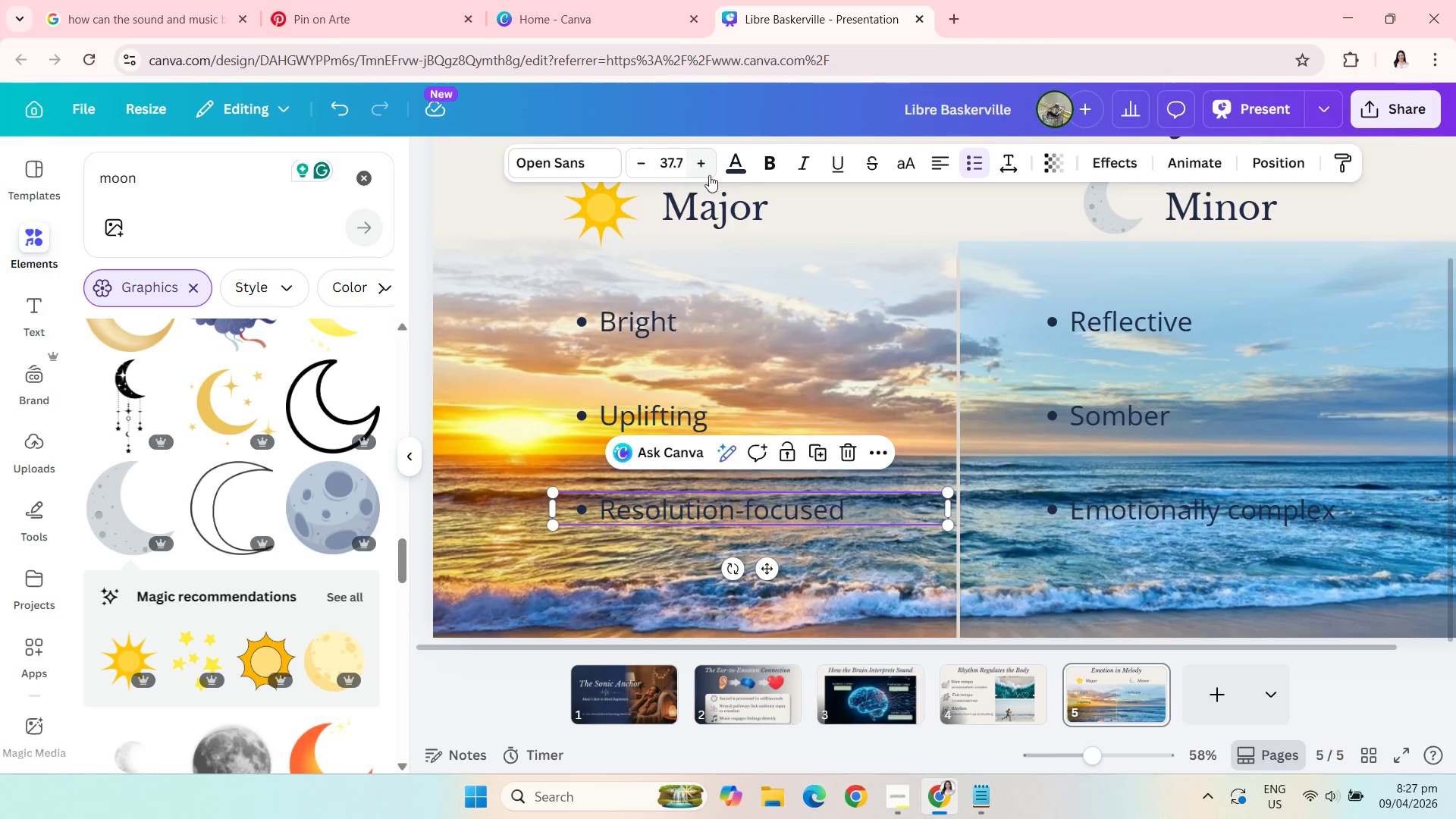 
left_click([734, 171])
 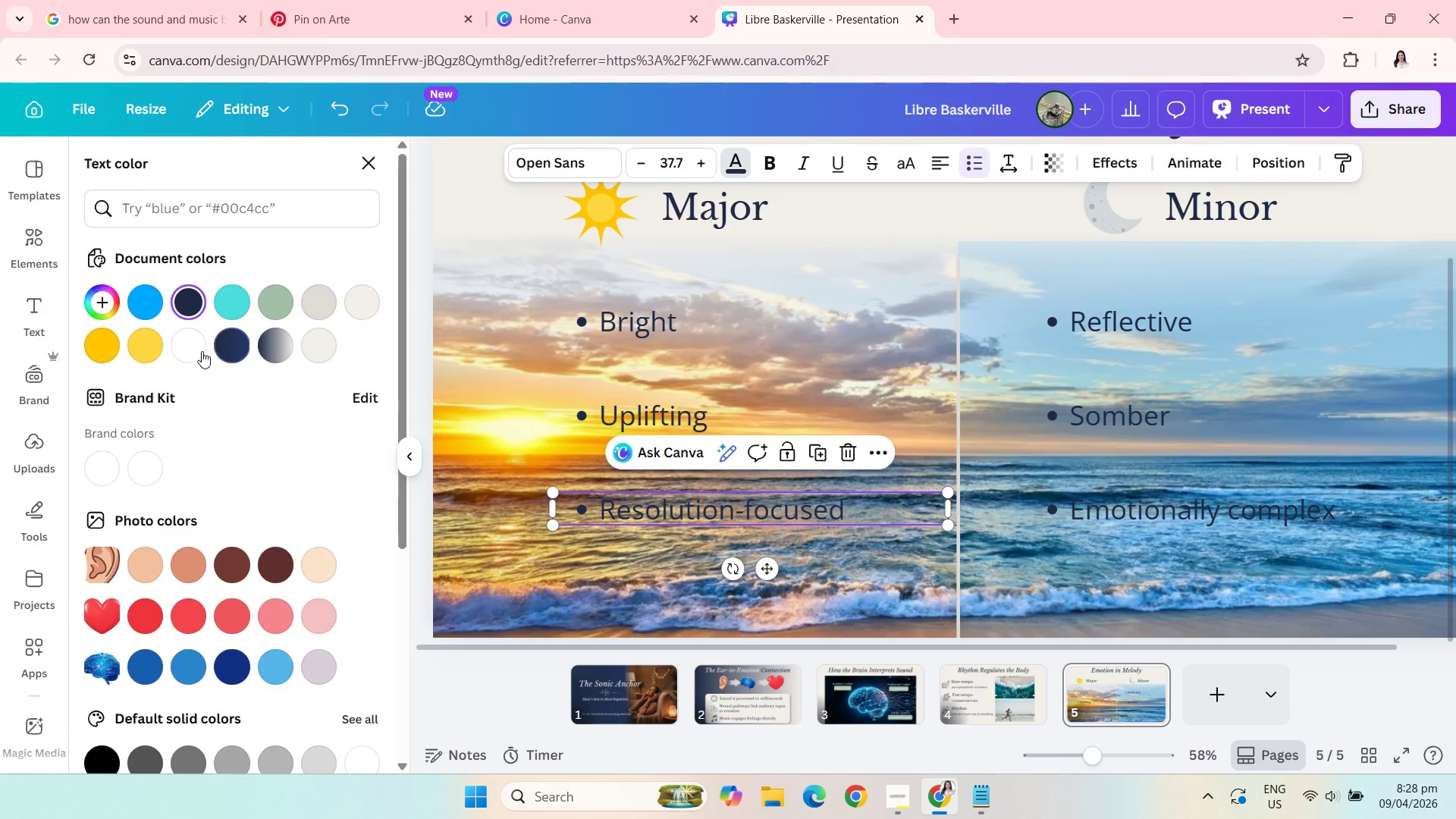 
left_click([186, 349])
 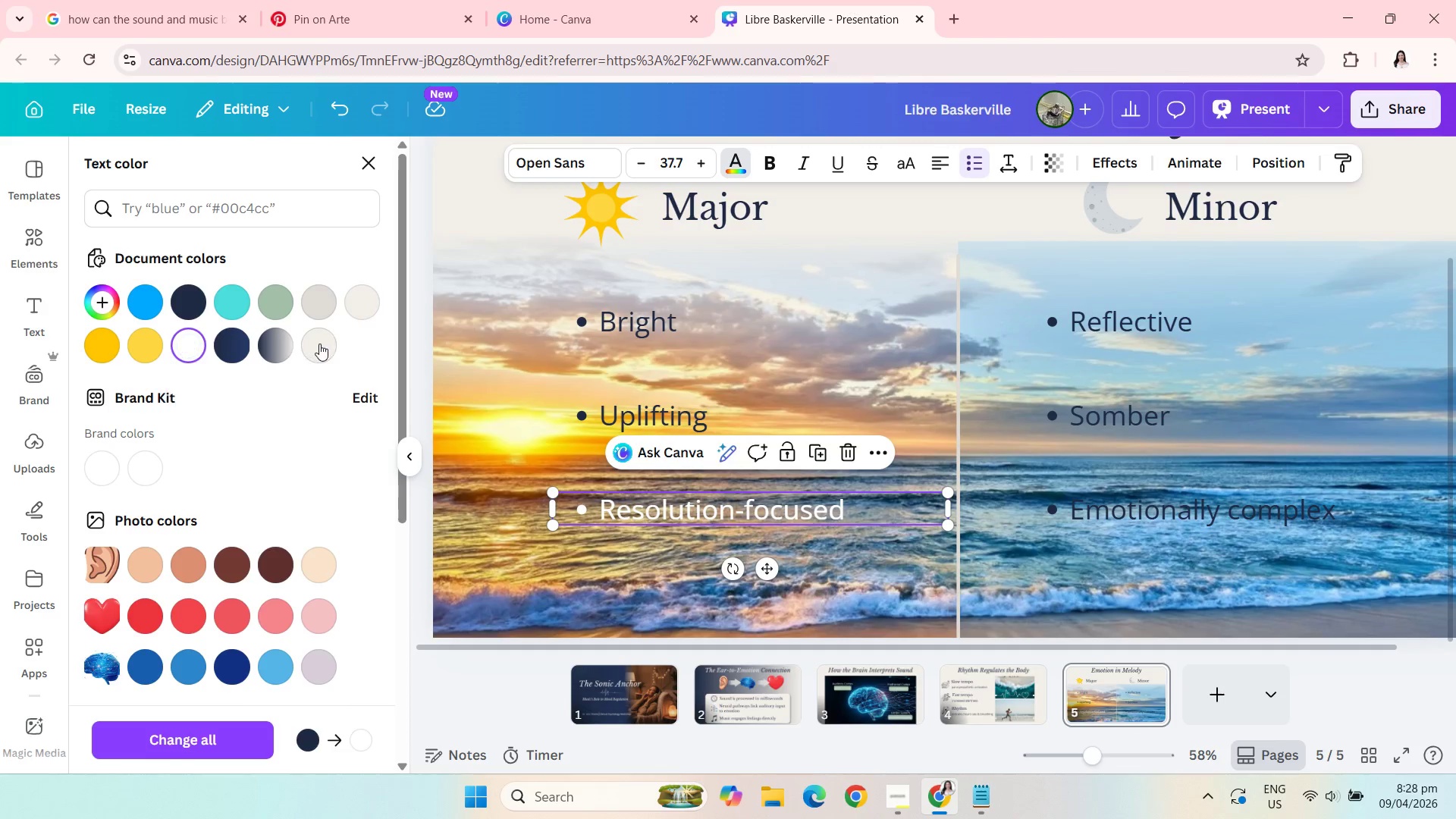 
left_click([325, 344])
 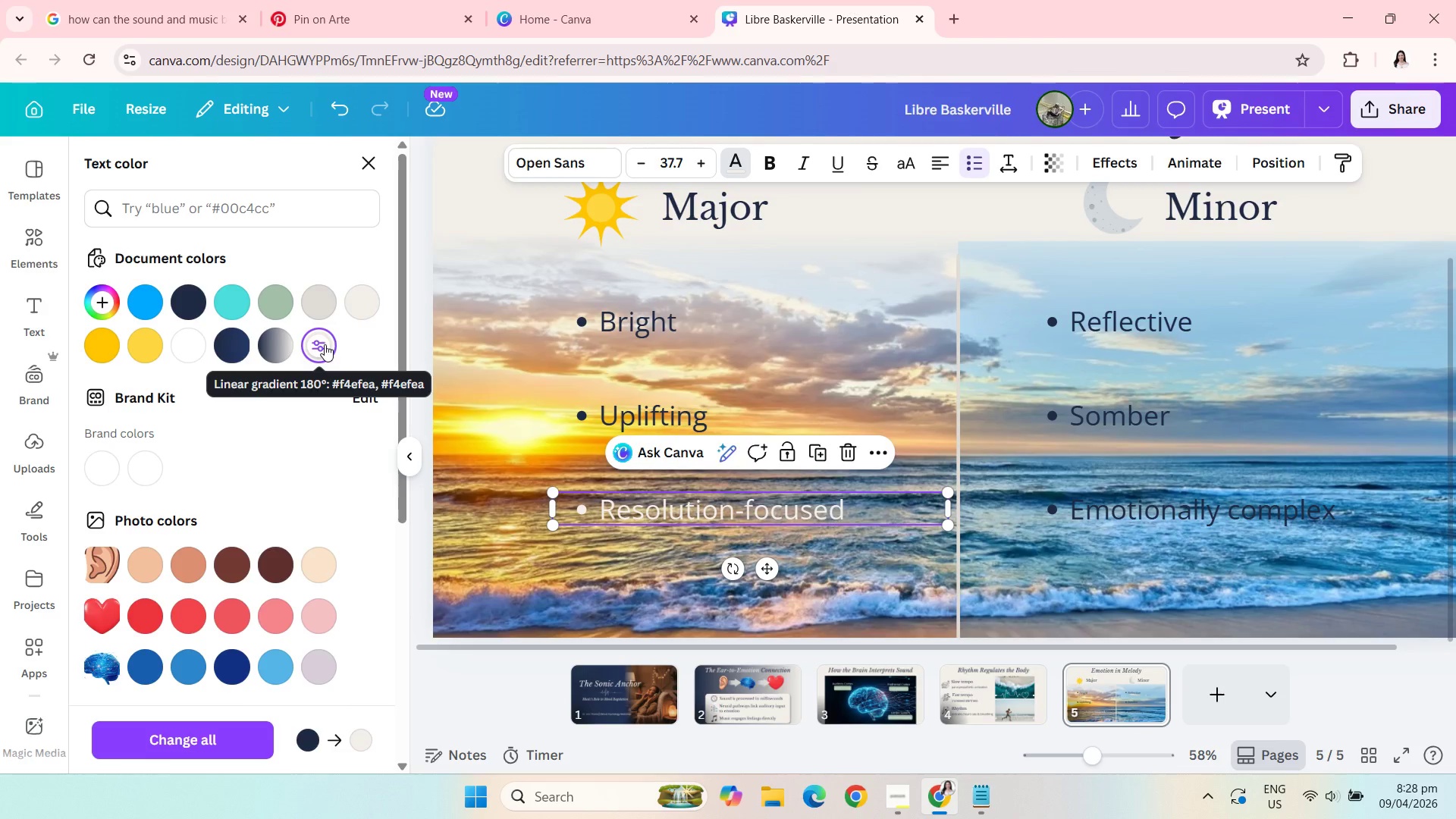 
left_click([361, 295])
 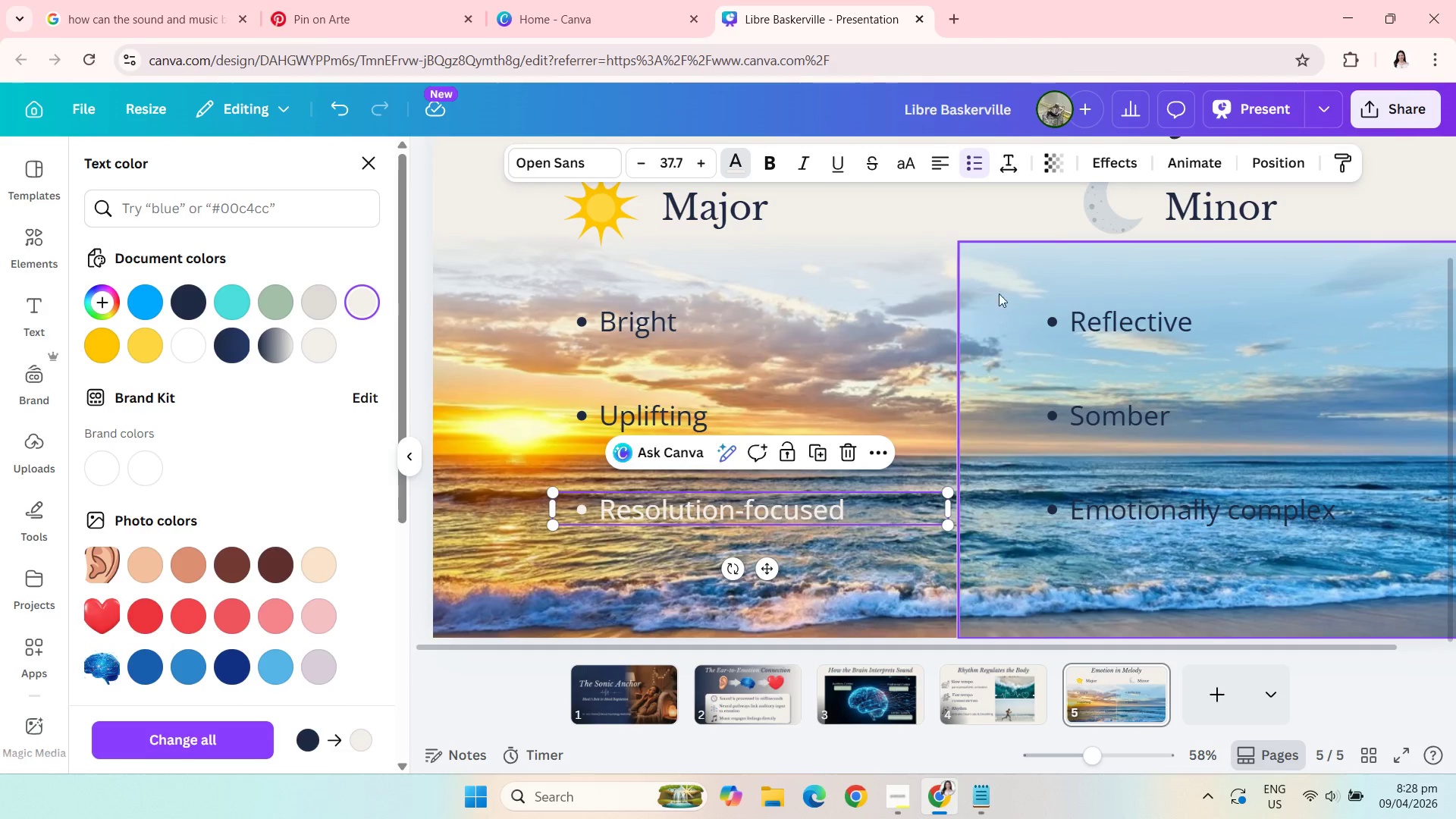 
wait(5.11)
 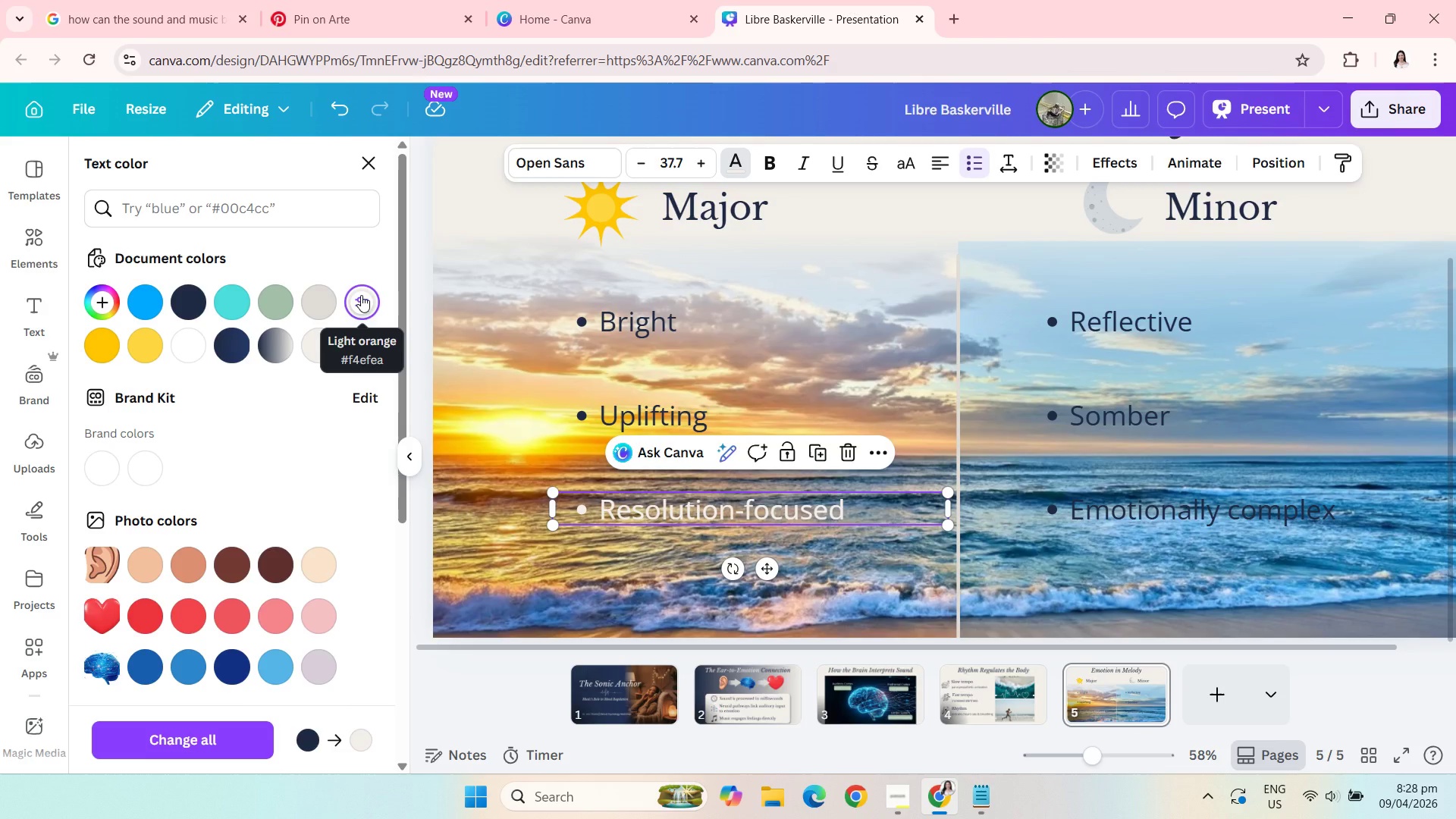 
left_click([1102, 164])
 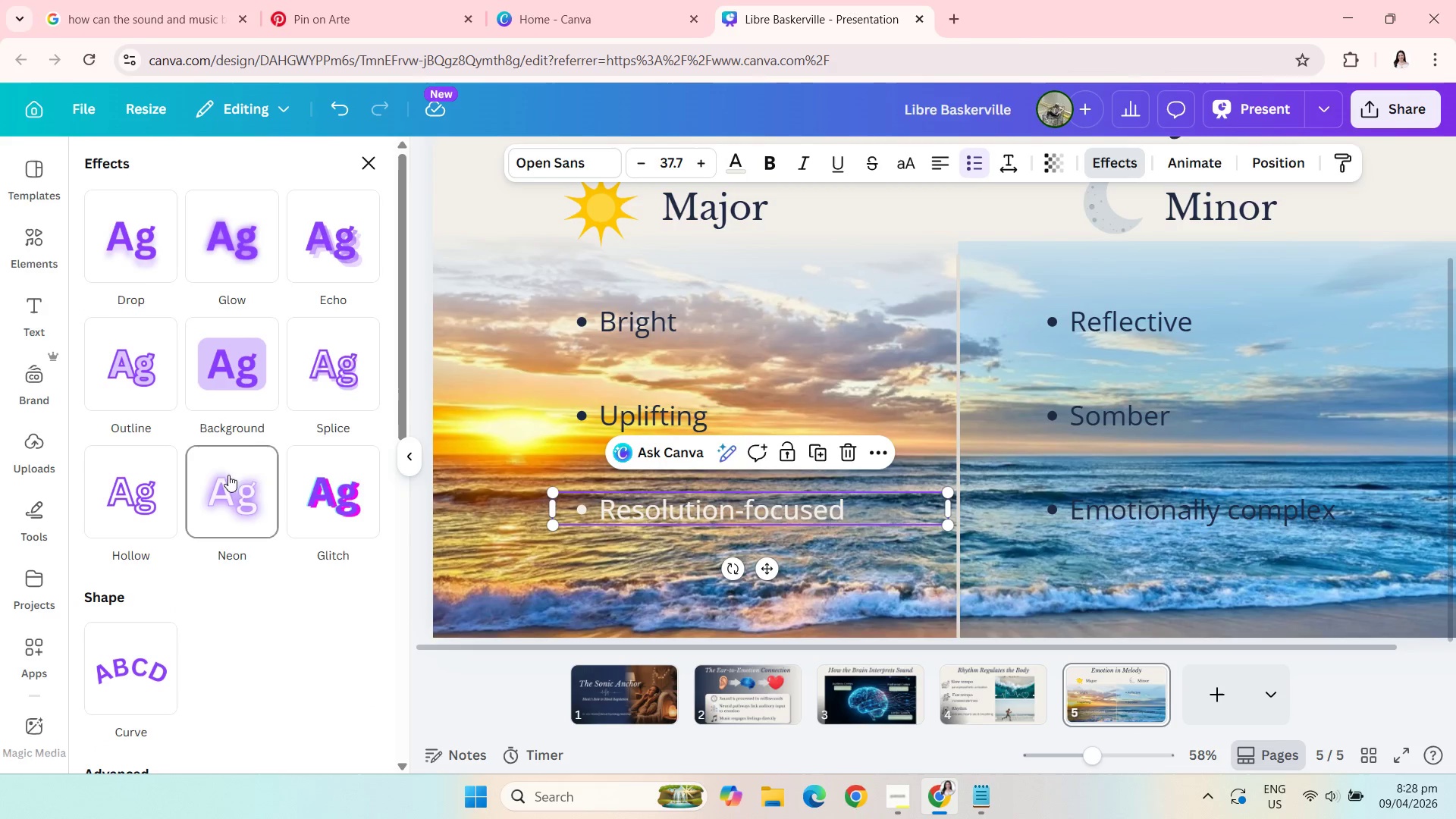 
left_click([260, 385])
 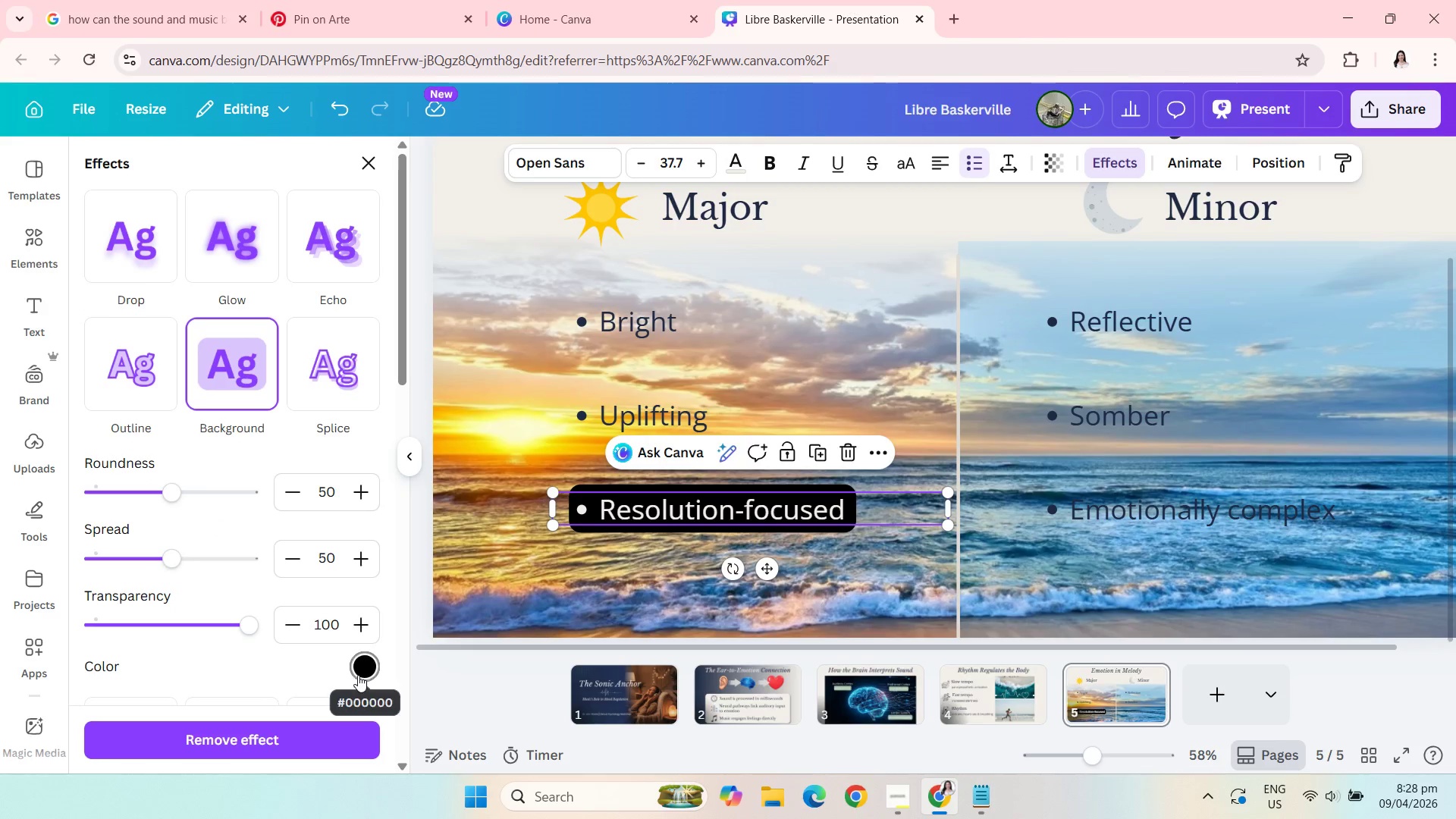 
left_click([361, 672])
 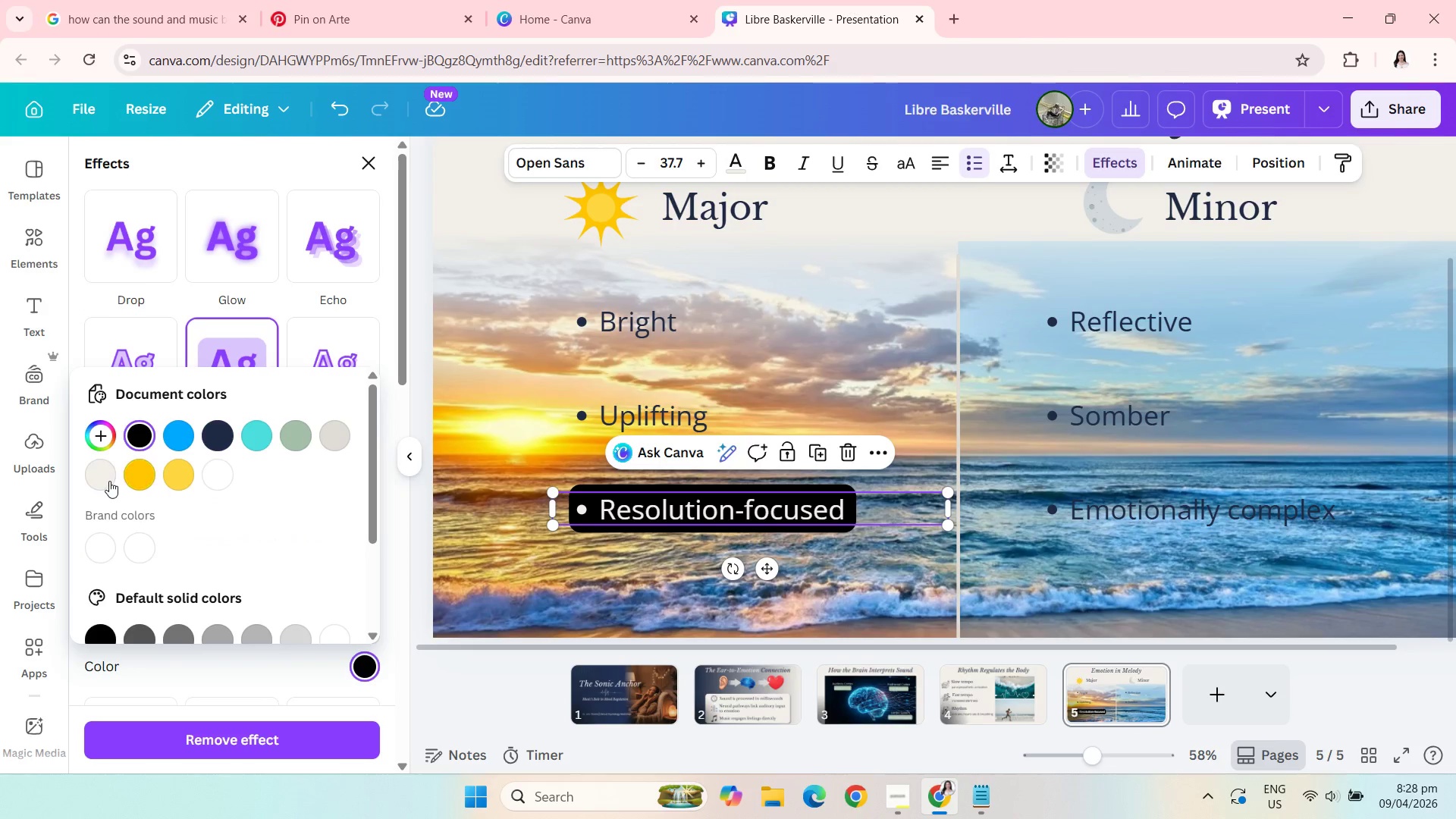 
left_click([109, 480])
 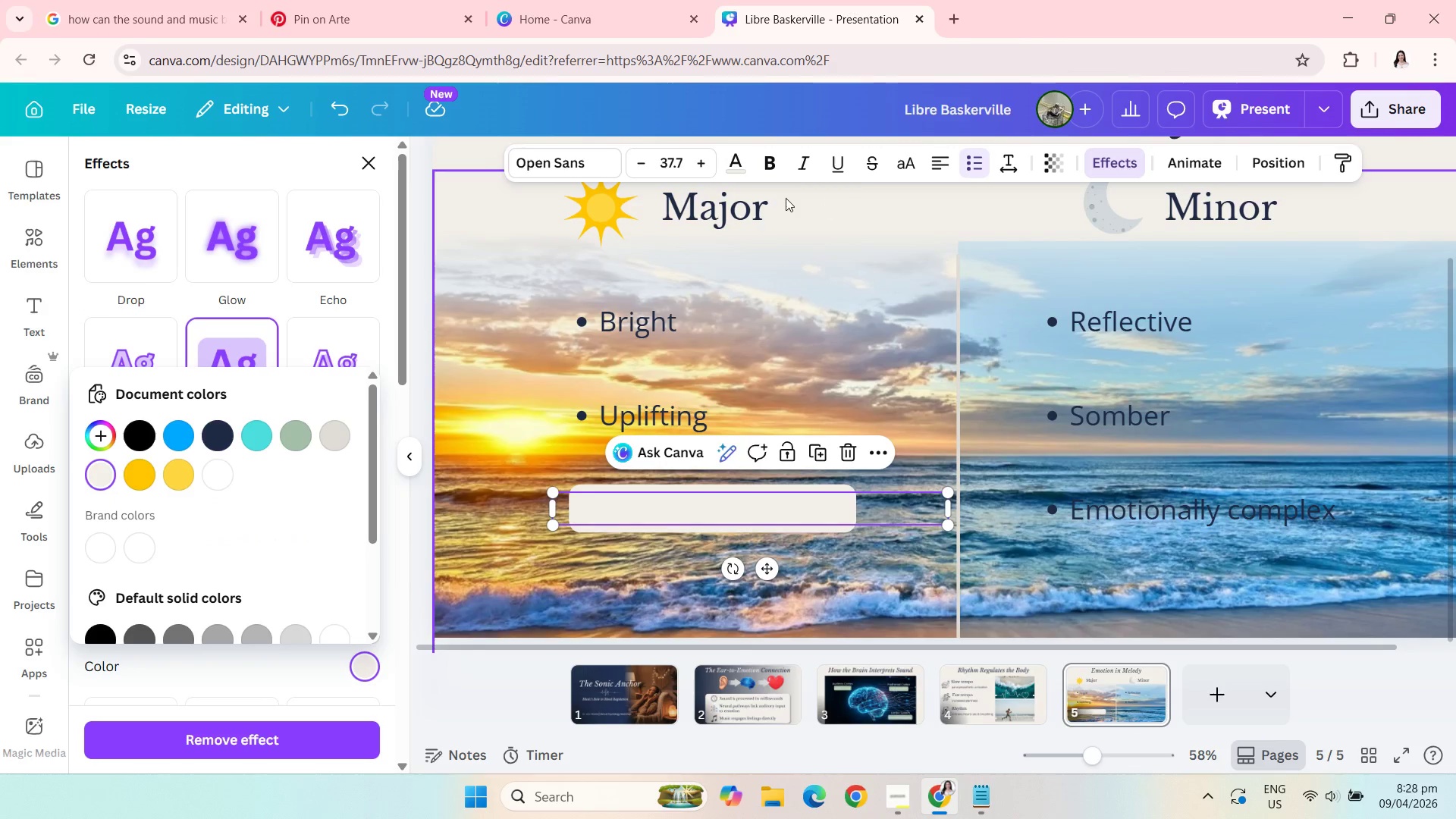 
left_click([734, 165])
 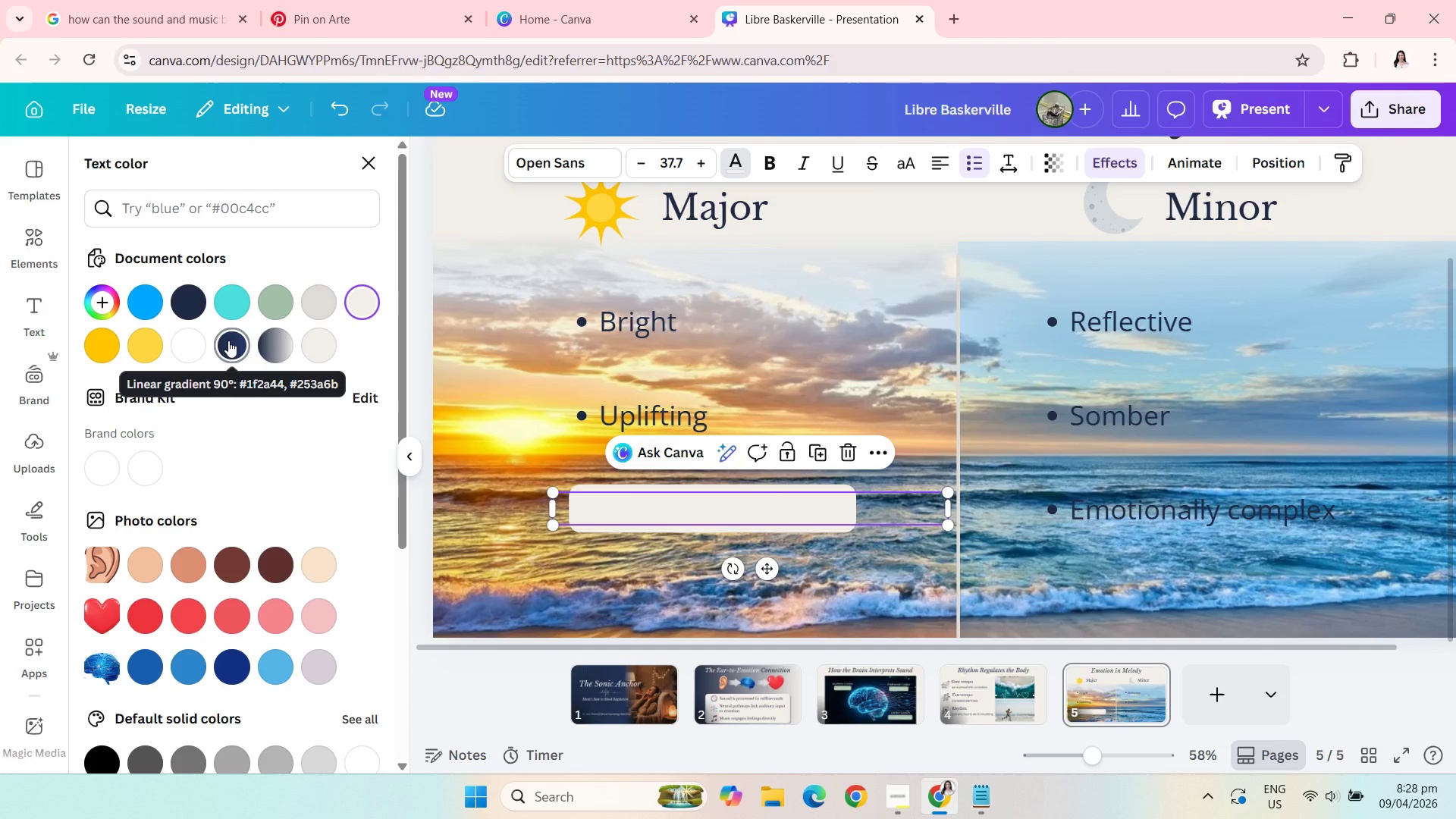 
left_click([187, 309])
 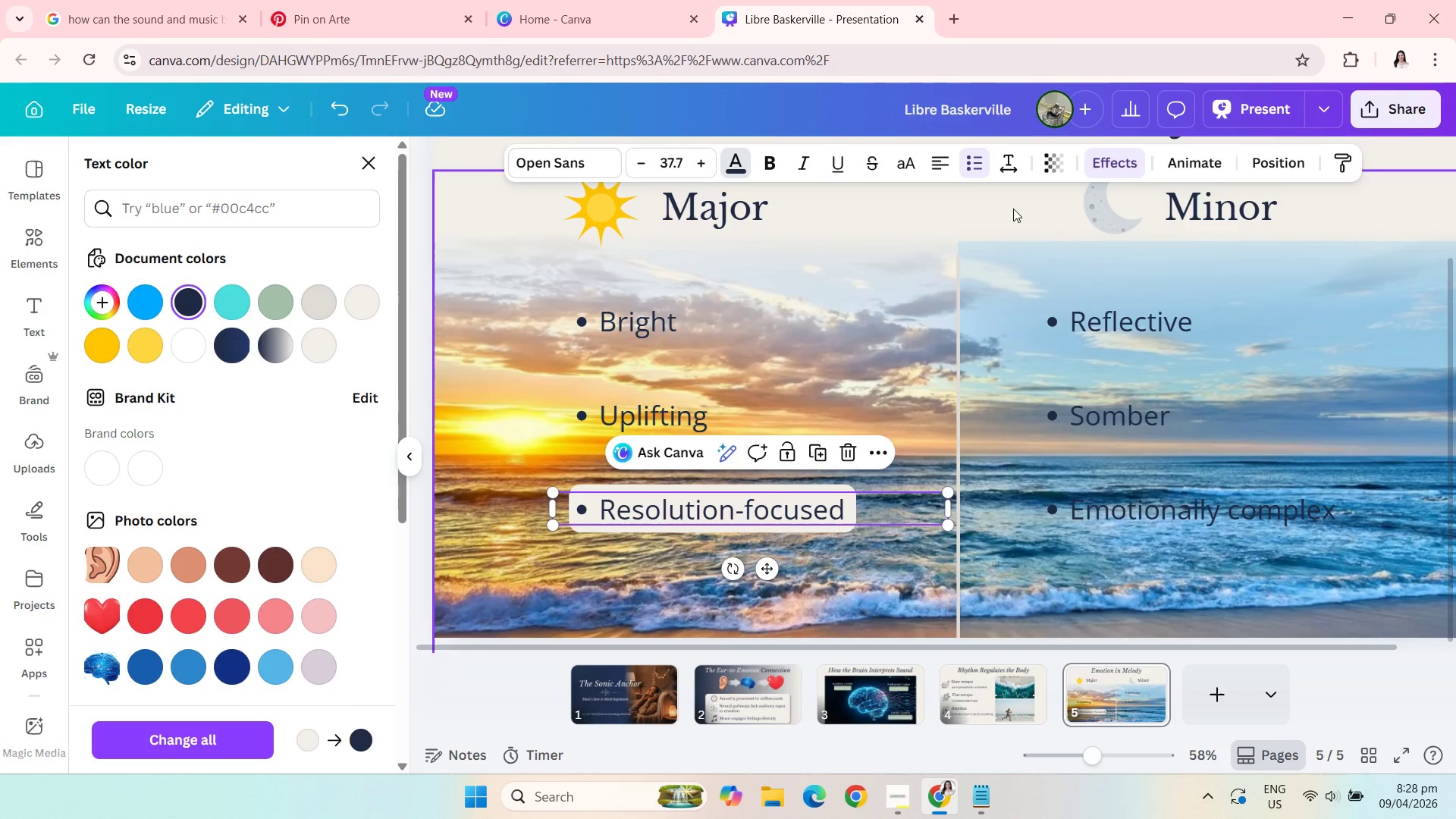 
left_click([1090, 174])
 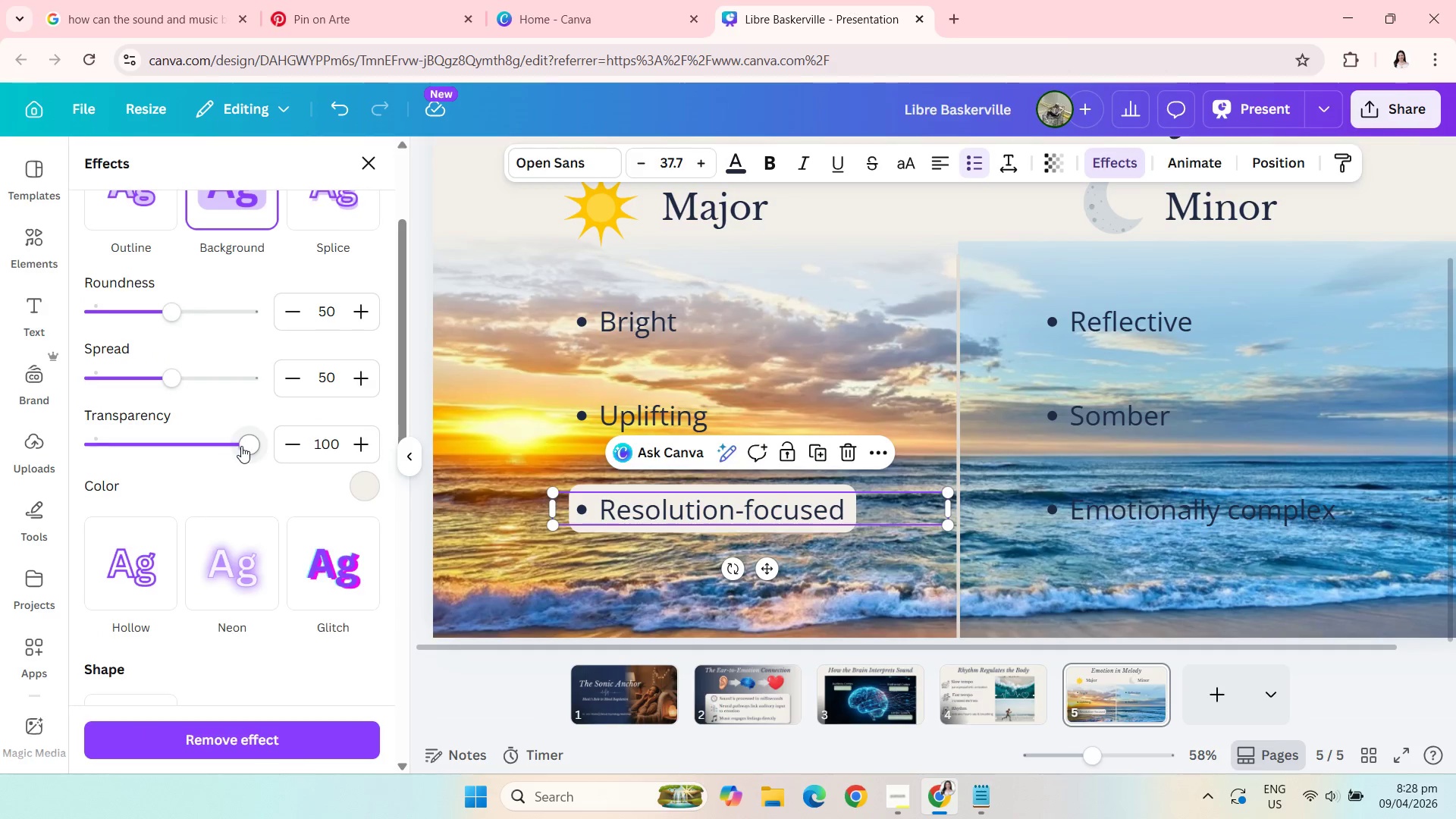 
left_click_drag(start_coordinate=[242, 445], to_coordinate=[196, 445])
 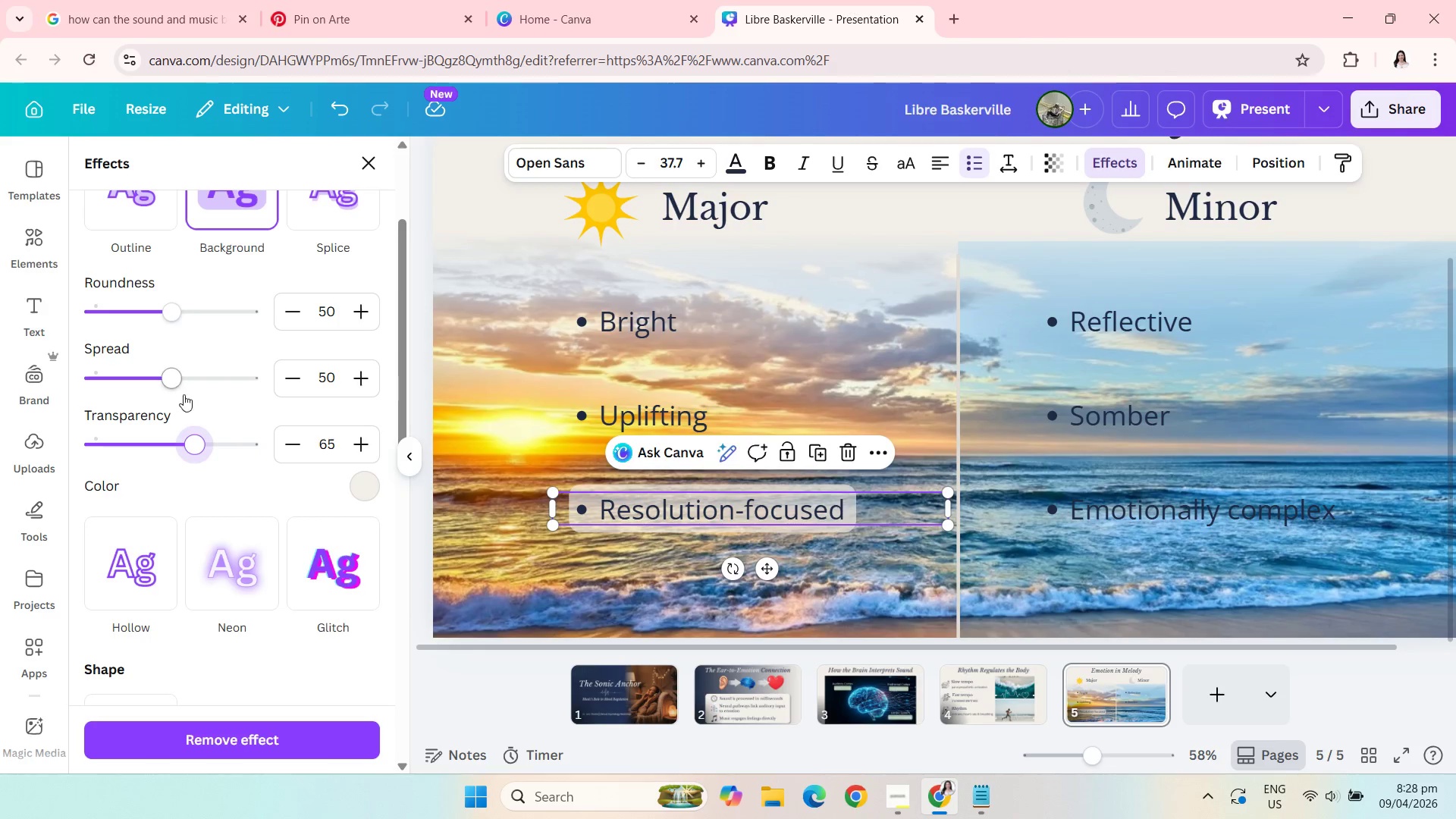 
mouse_move([218, 375])
 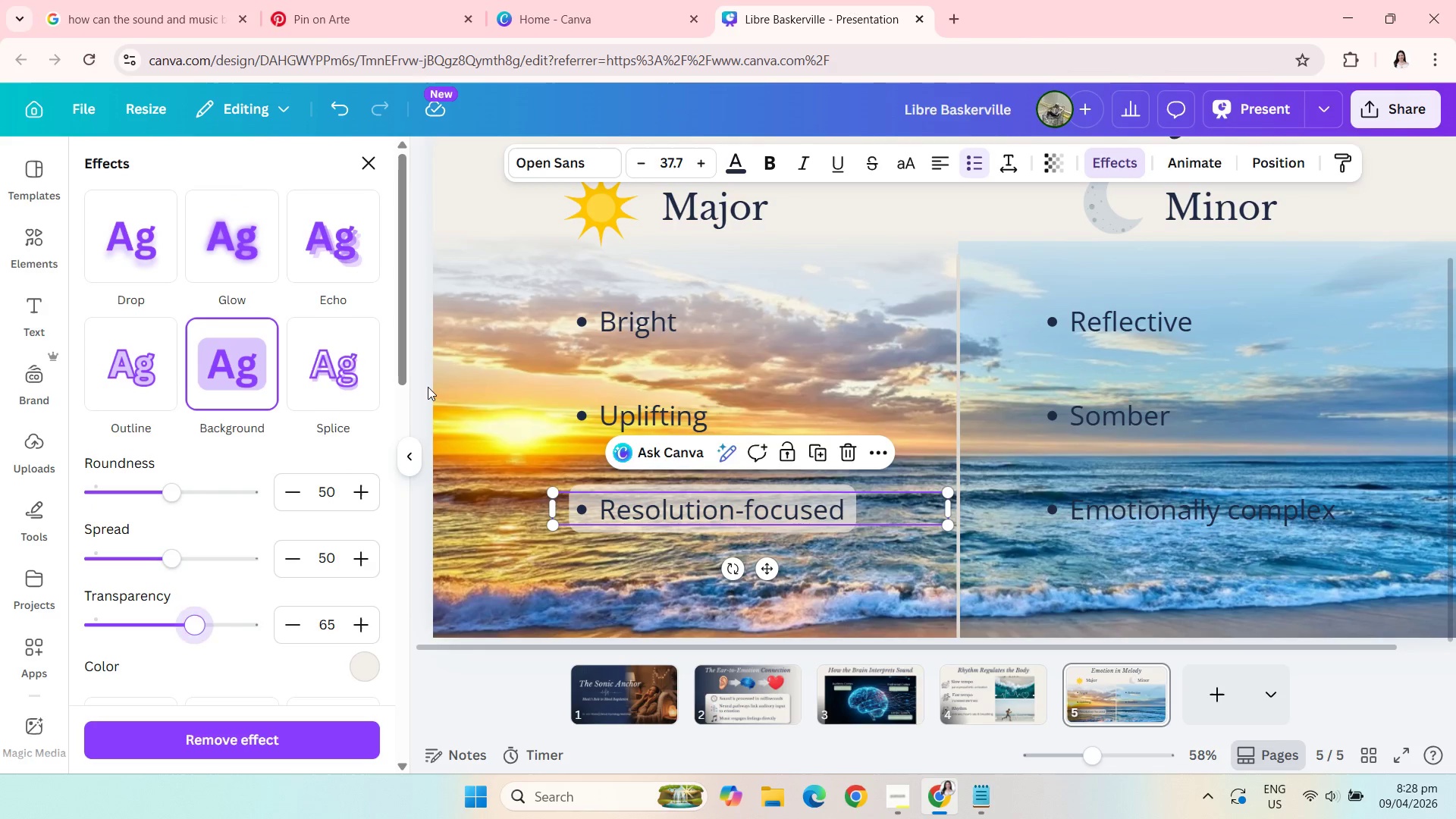 
left_click([428, 387])
 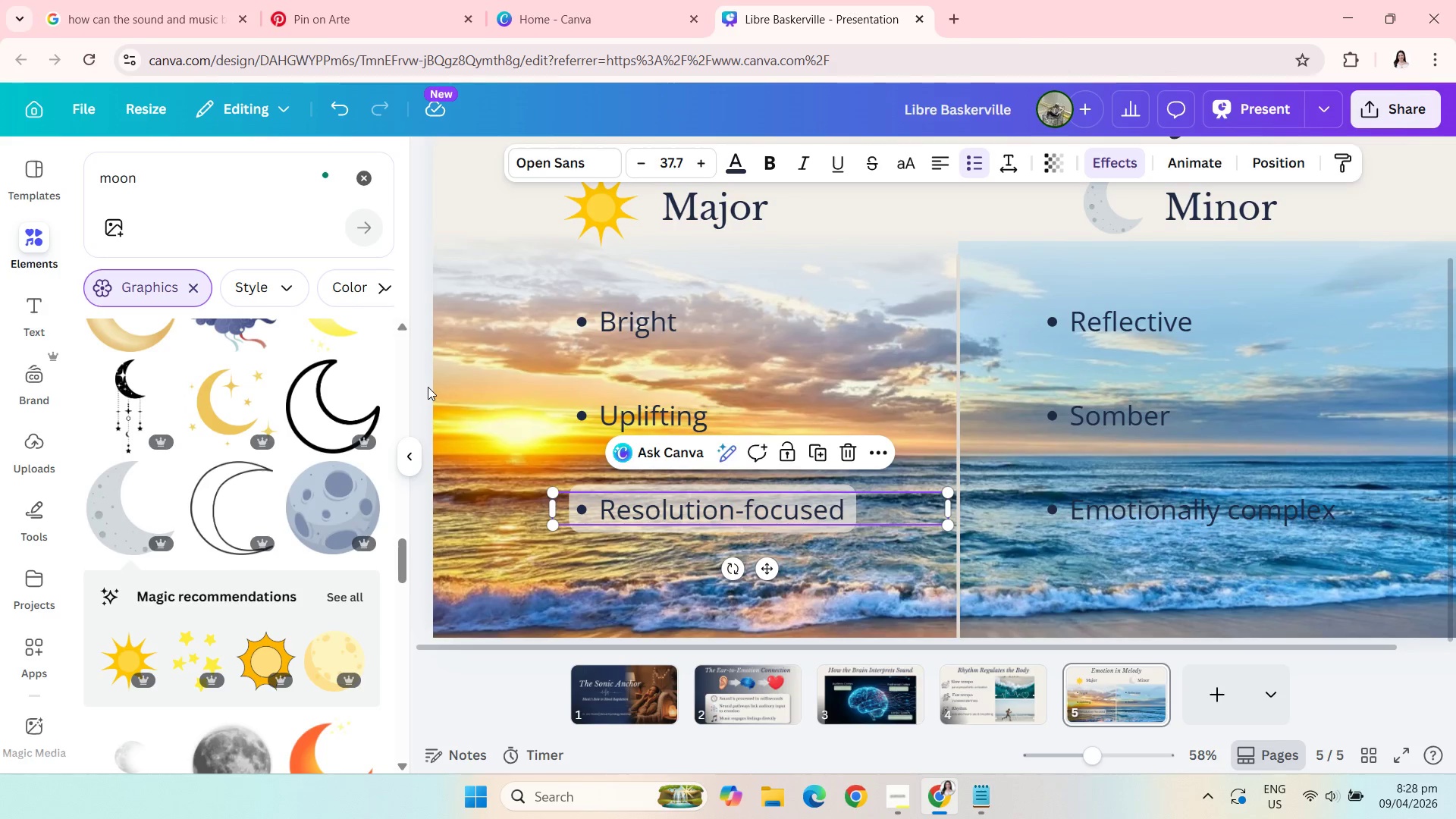 
left_click([428, 387])
 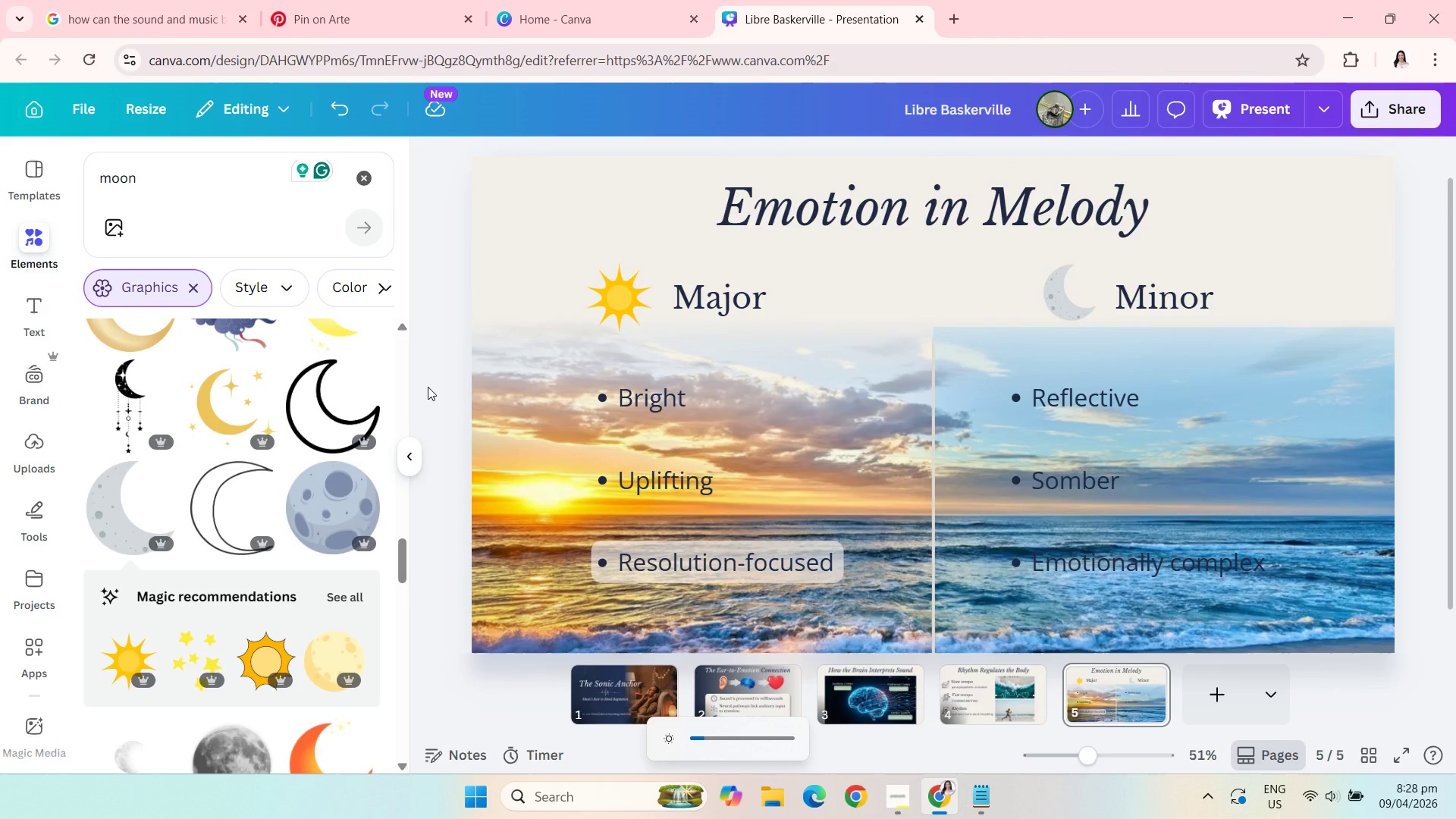 
wait(7.06)
 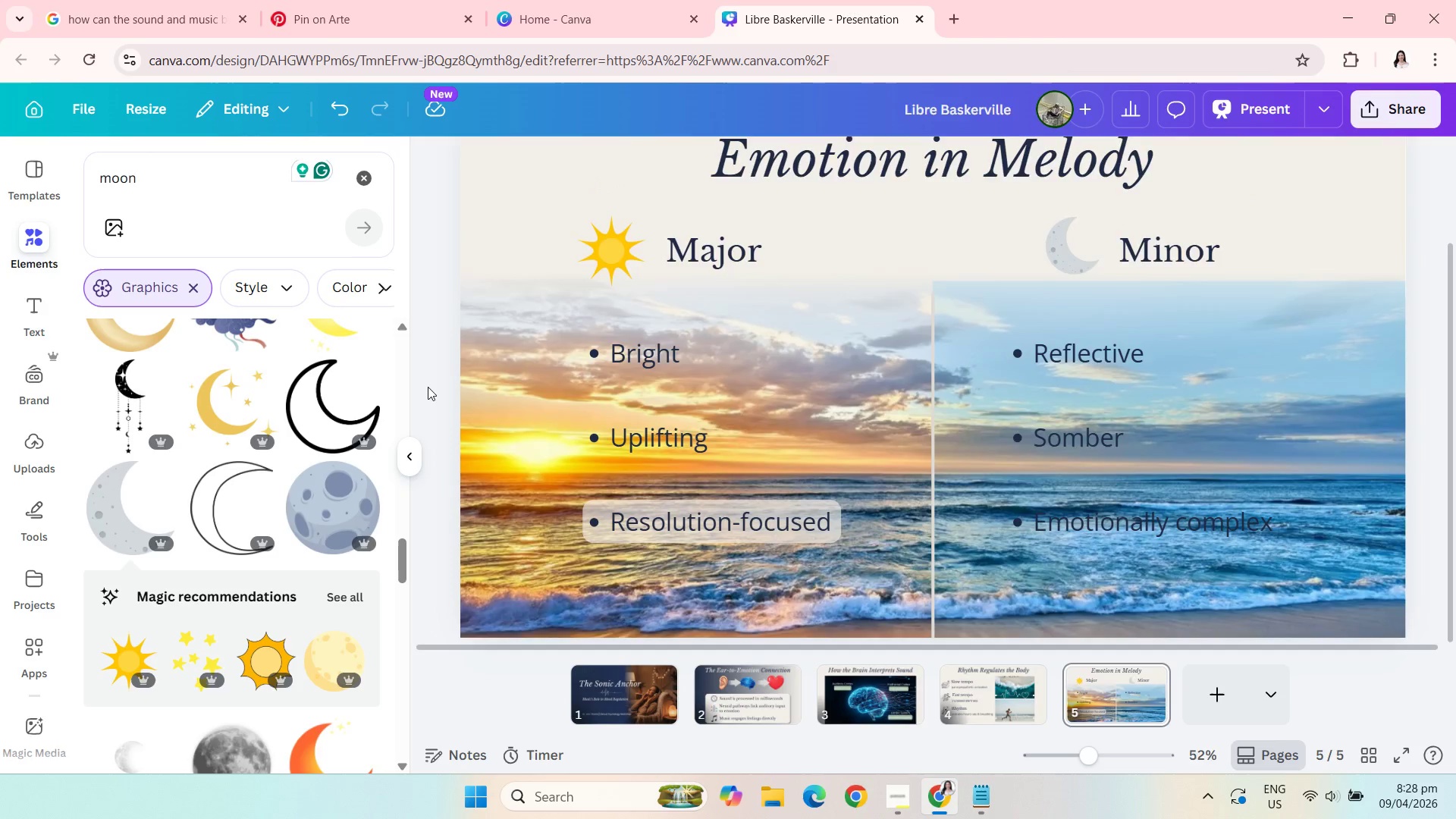 
left_click([672, 549])
 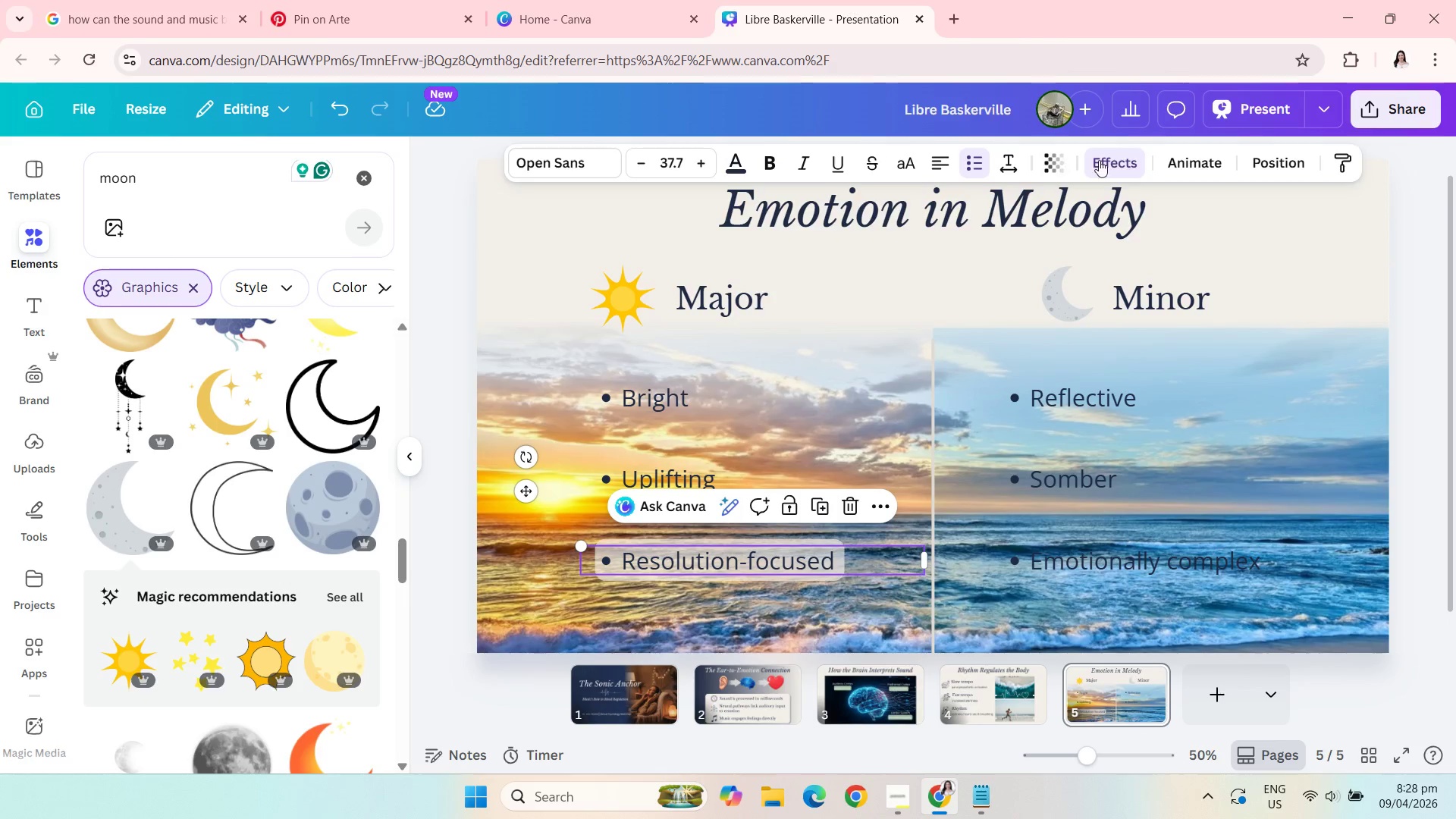 
left_click([1125, 162])
 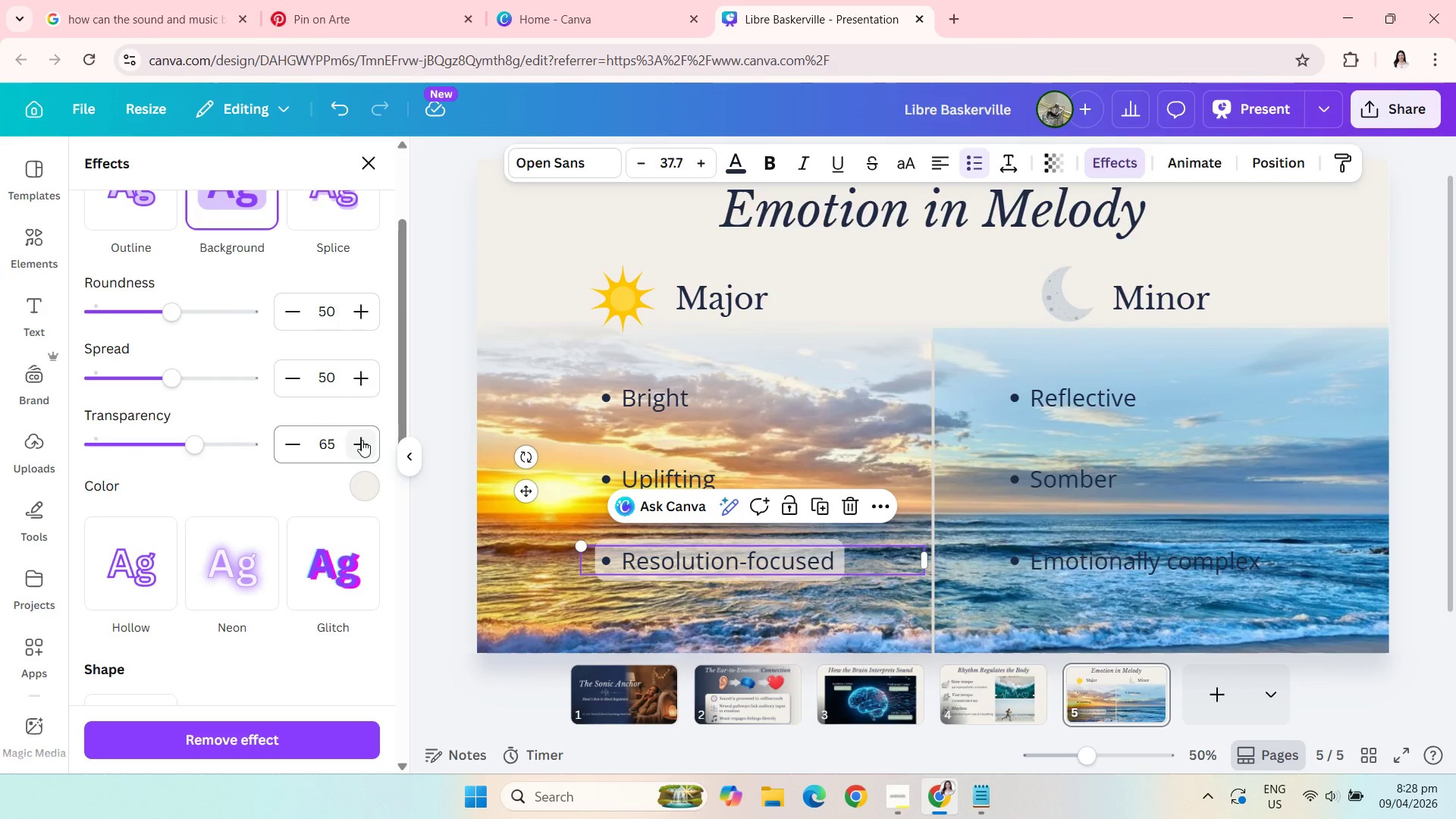 
double_click([362, 440])
 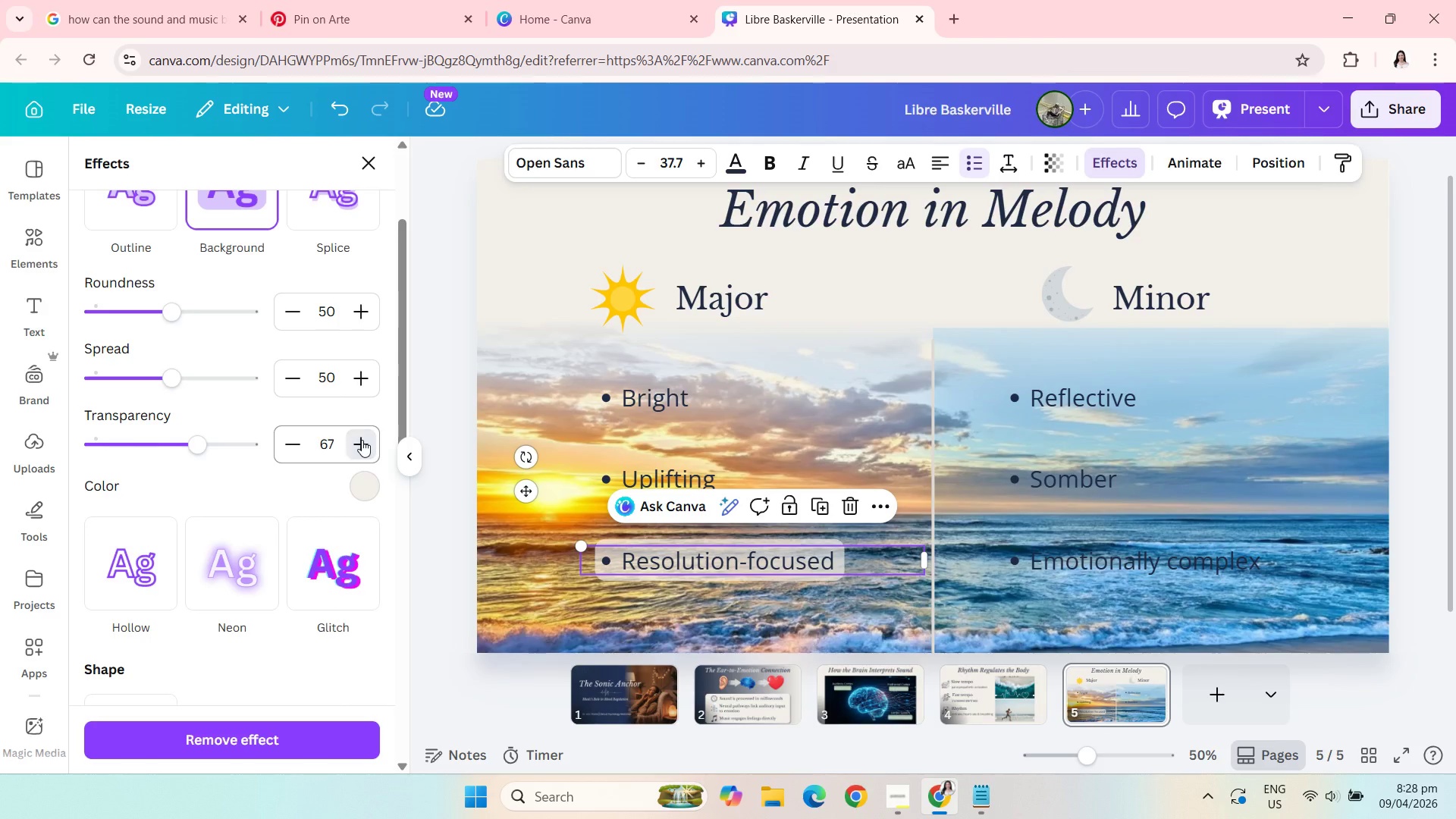 
triple_click([362, 440])
 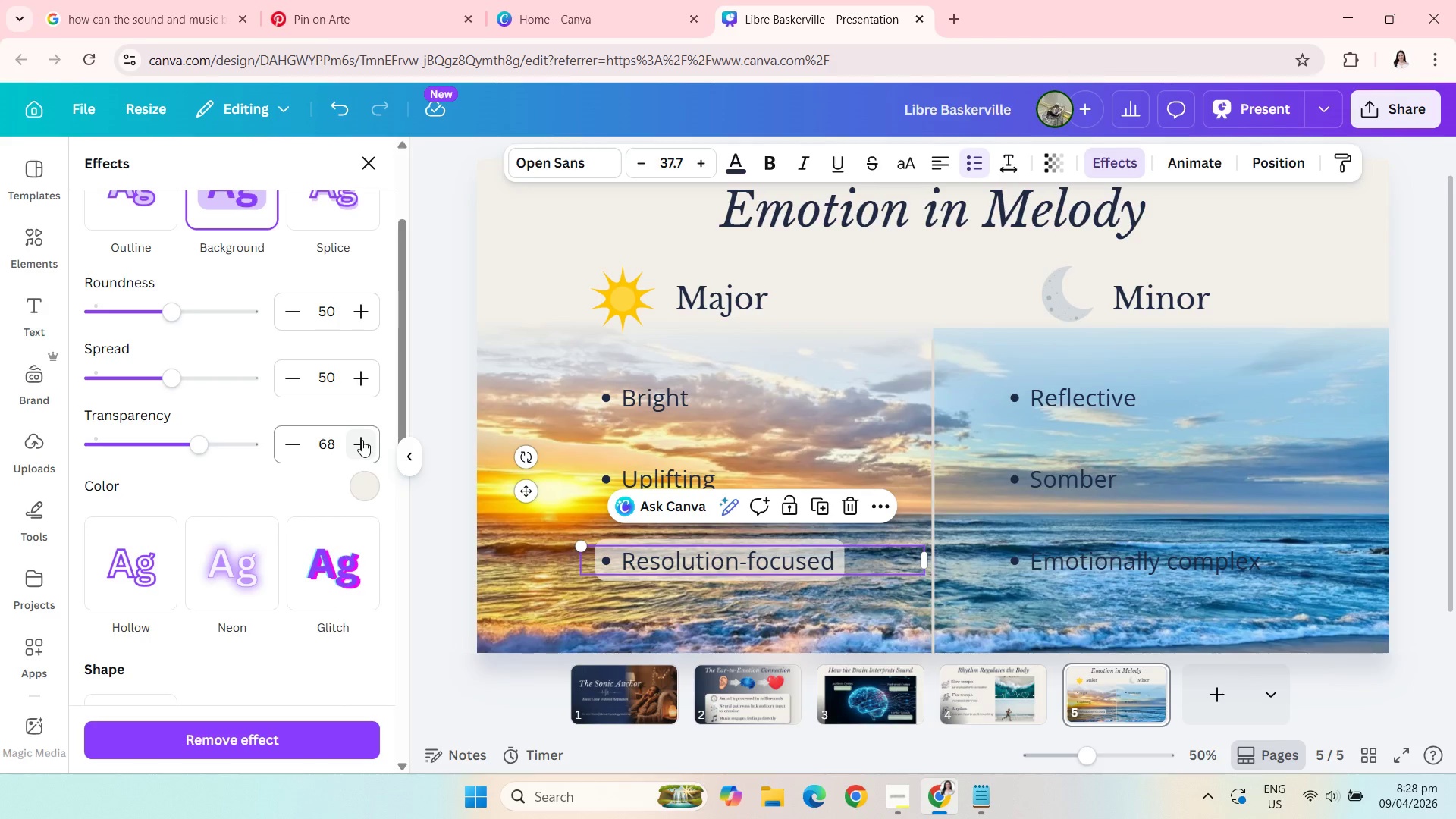 
left_click([362, 440])
 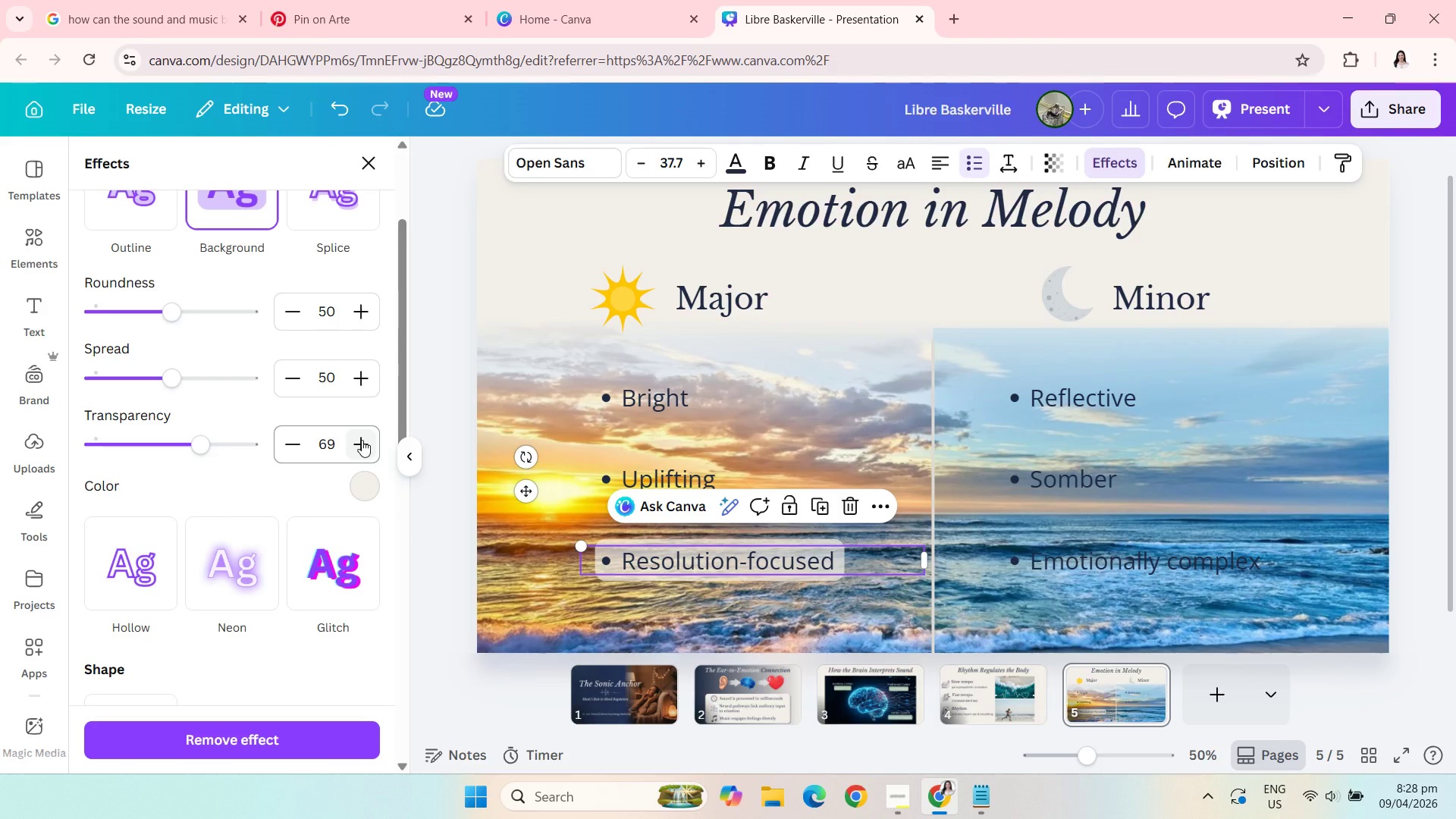 
left_click([362, 440])
 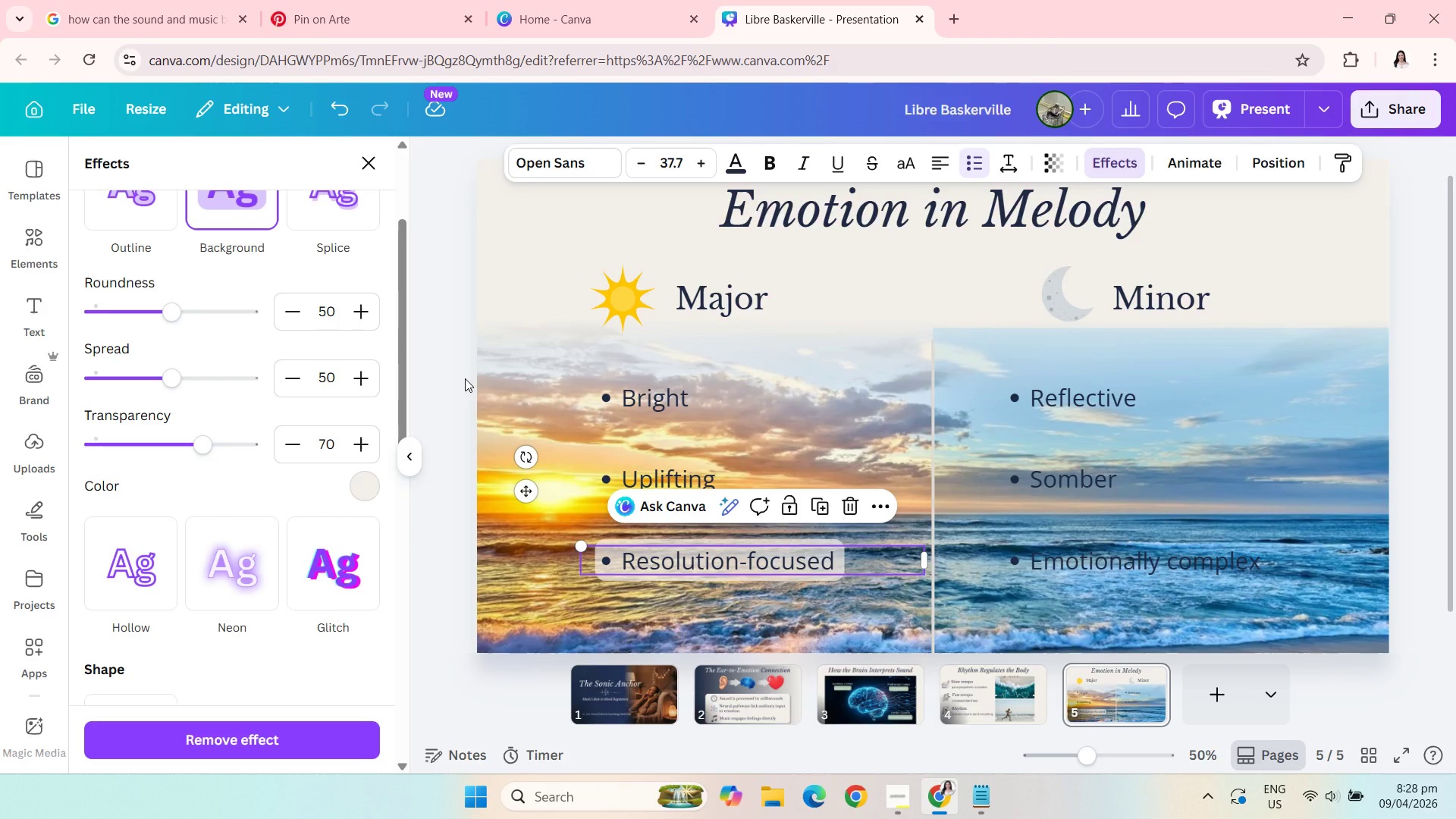 
double_click([465, 378])
 